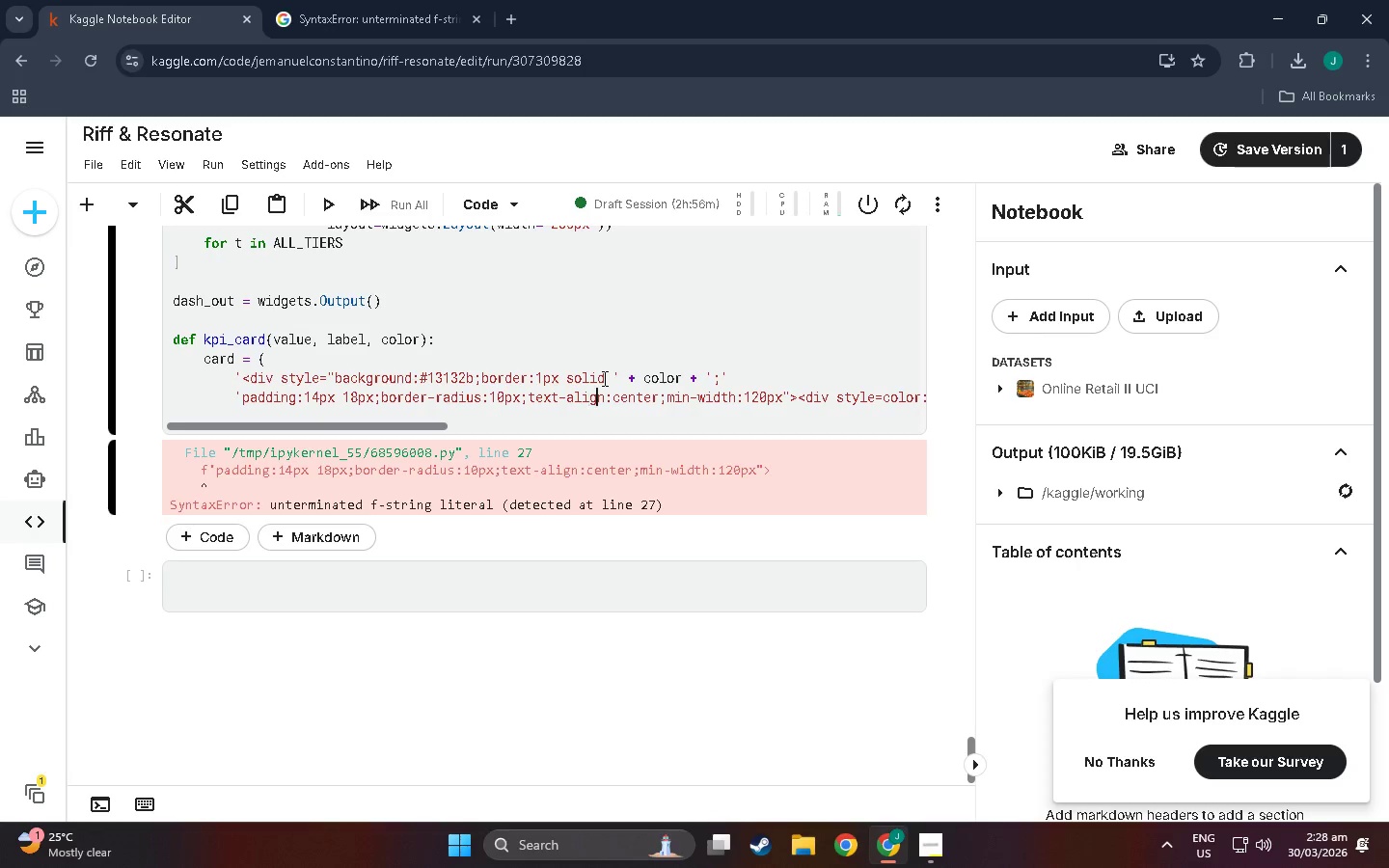 
key(ArrowRight)
 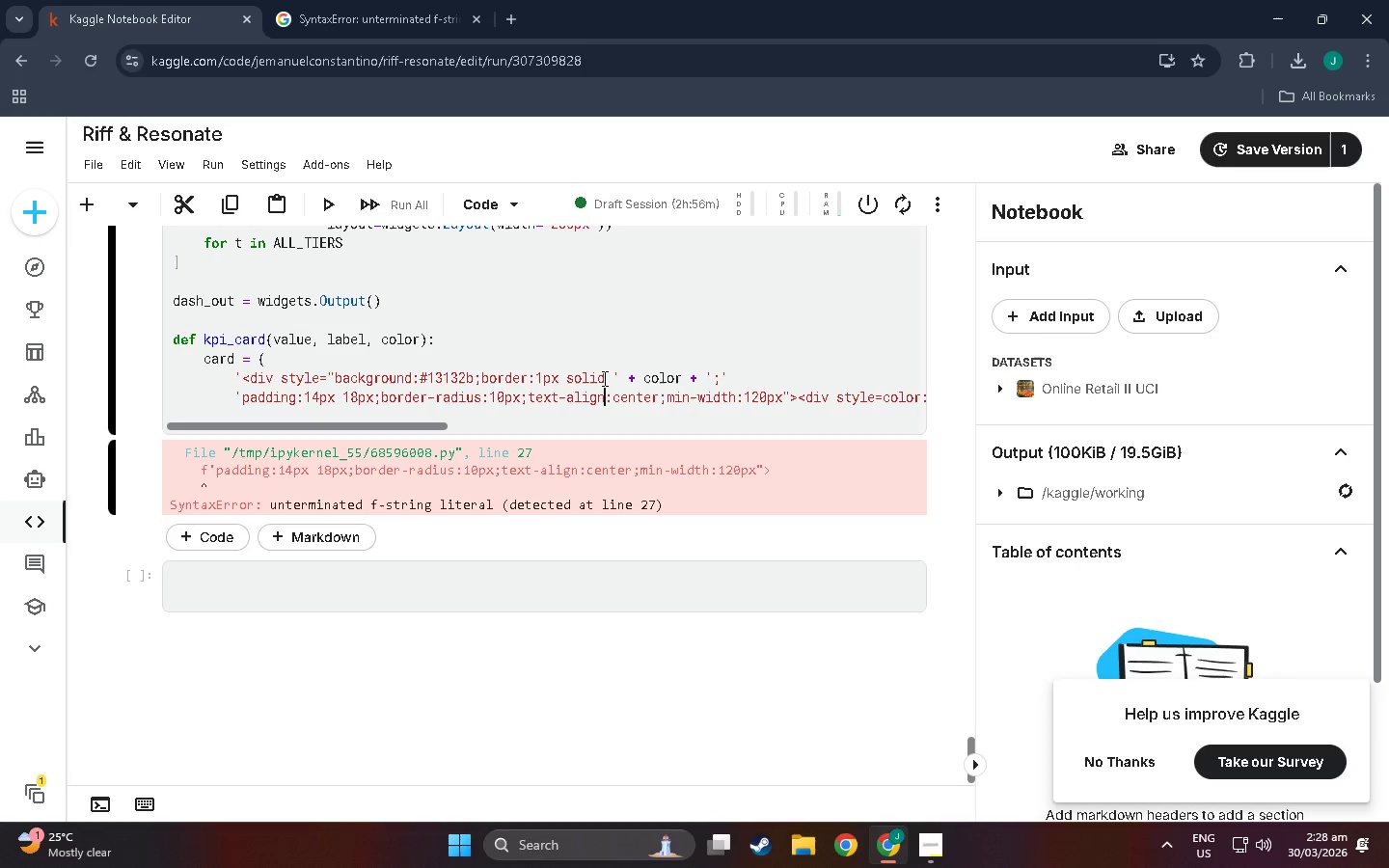 
key(ArrowRight)
 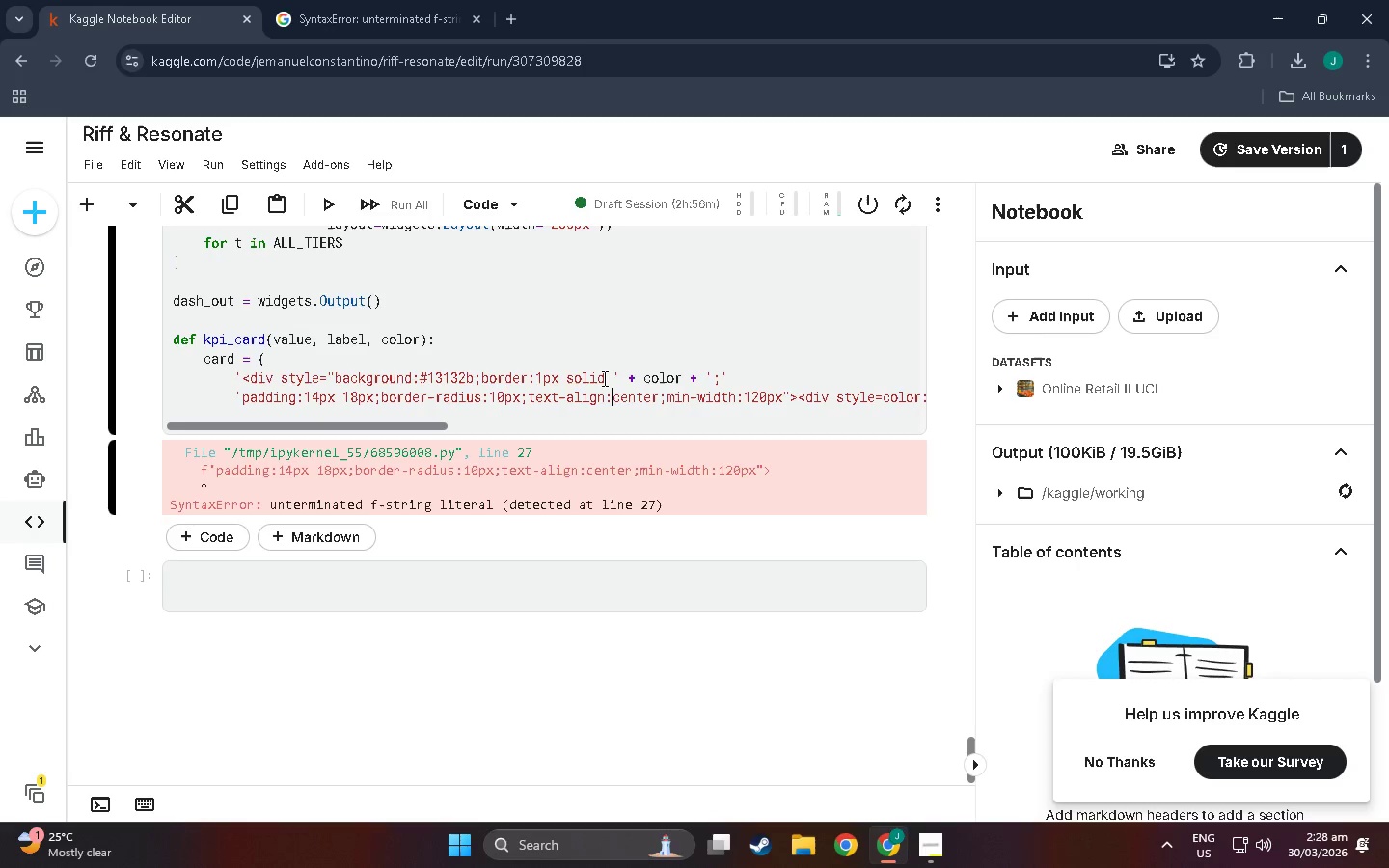 
key(ArrowRight)
 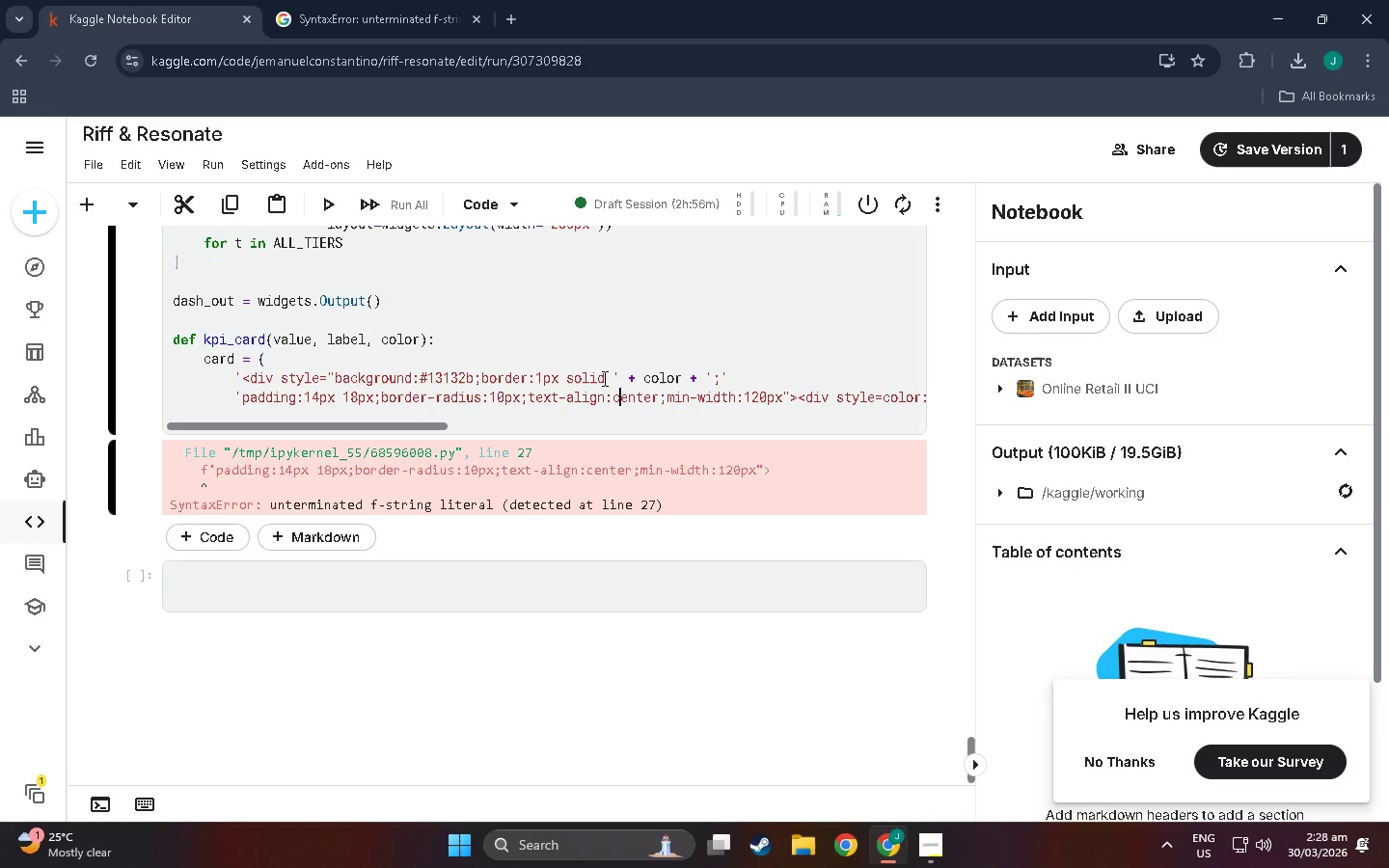 
key(ArrowRight)
 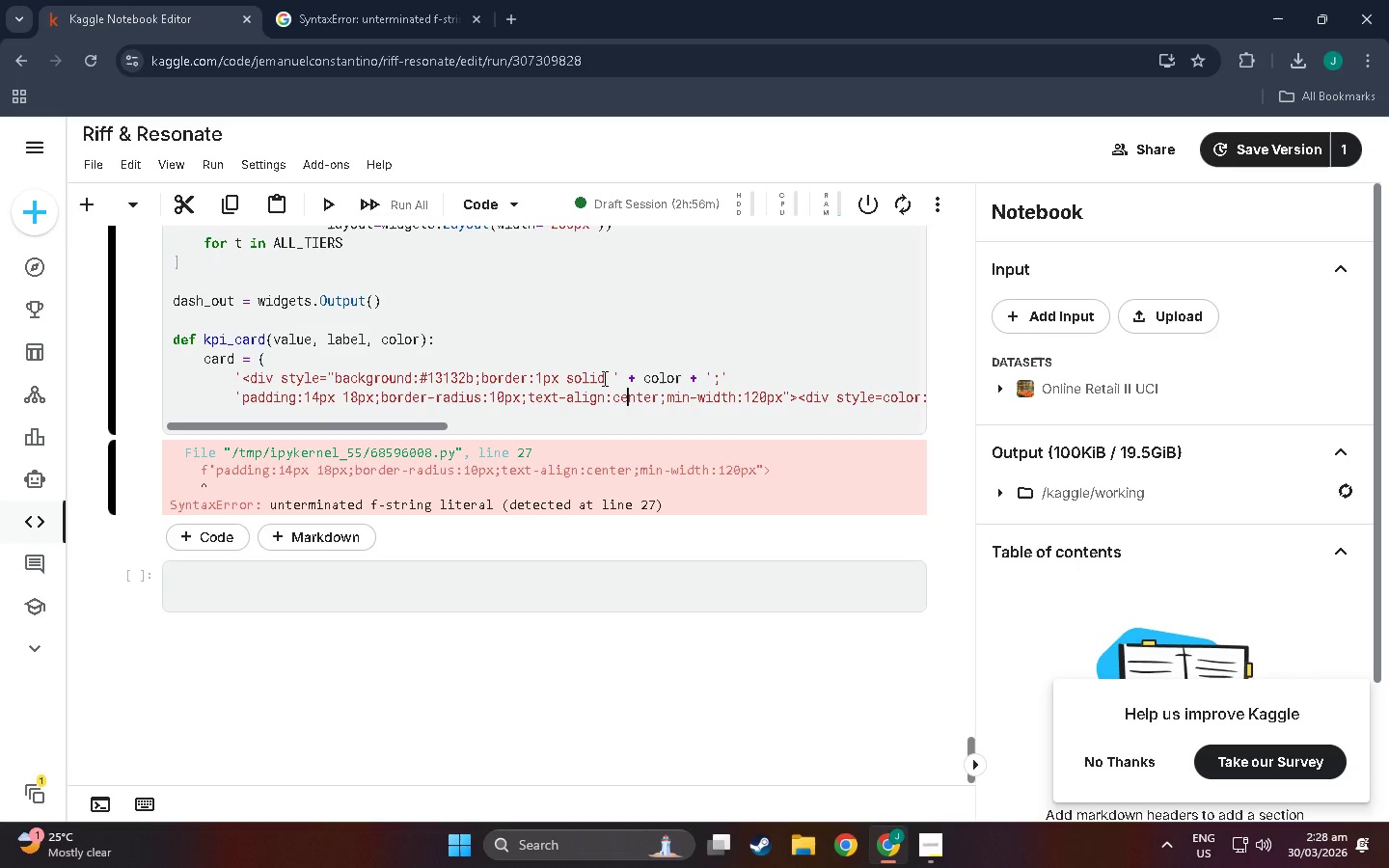 
key(ArrowRight)
 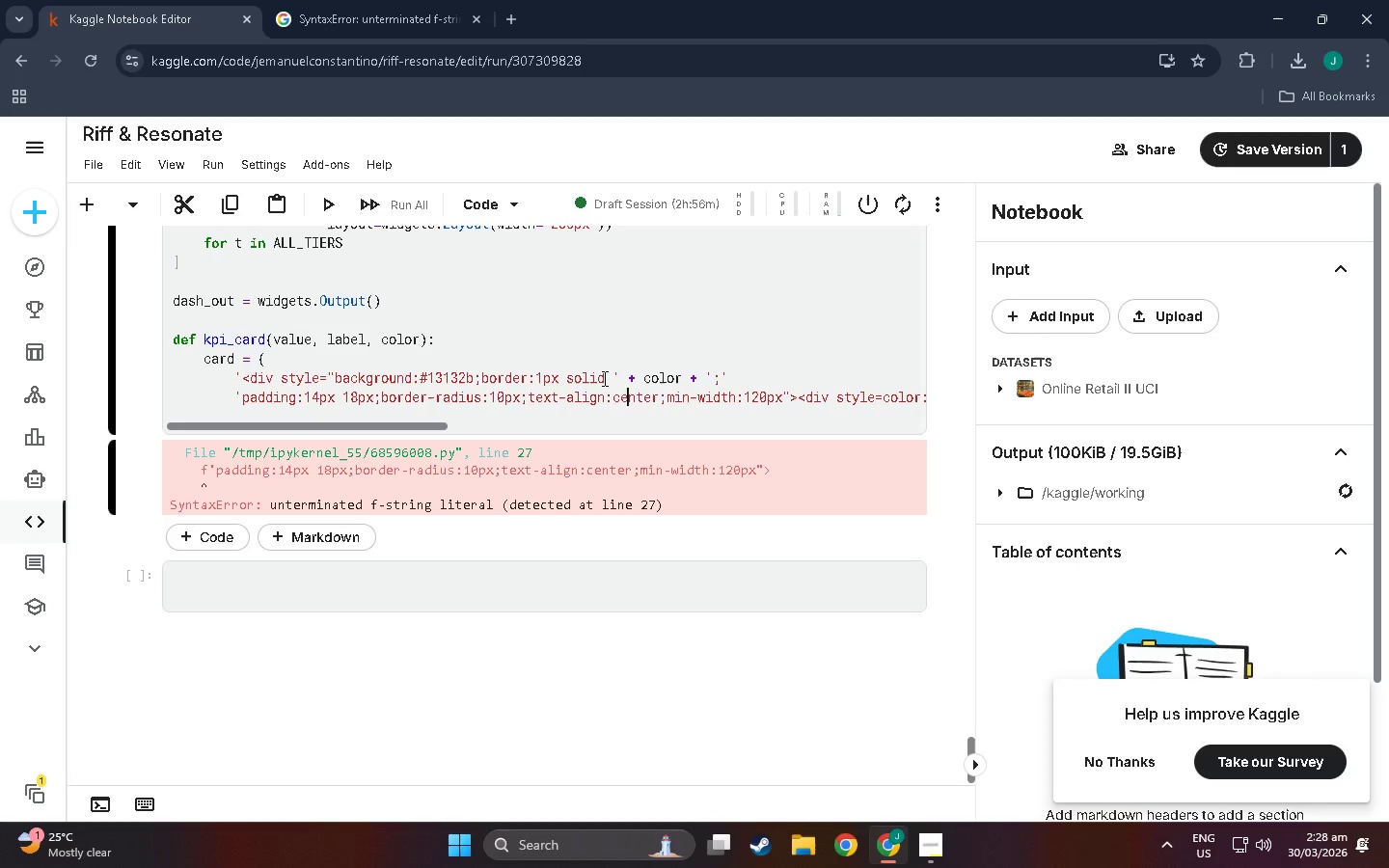 
key(ArrowRight)
 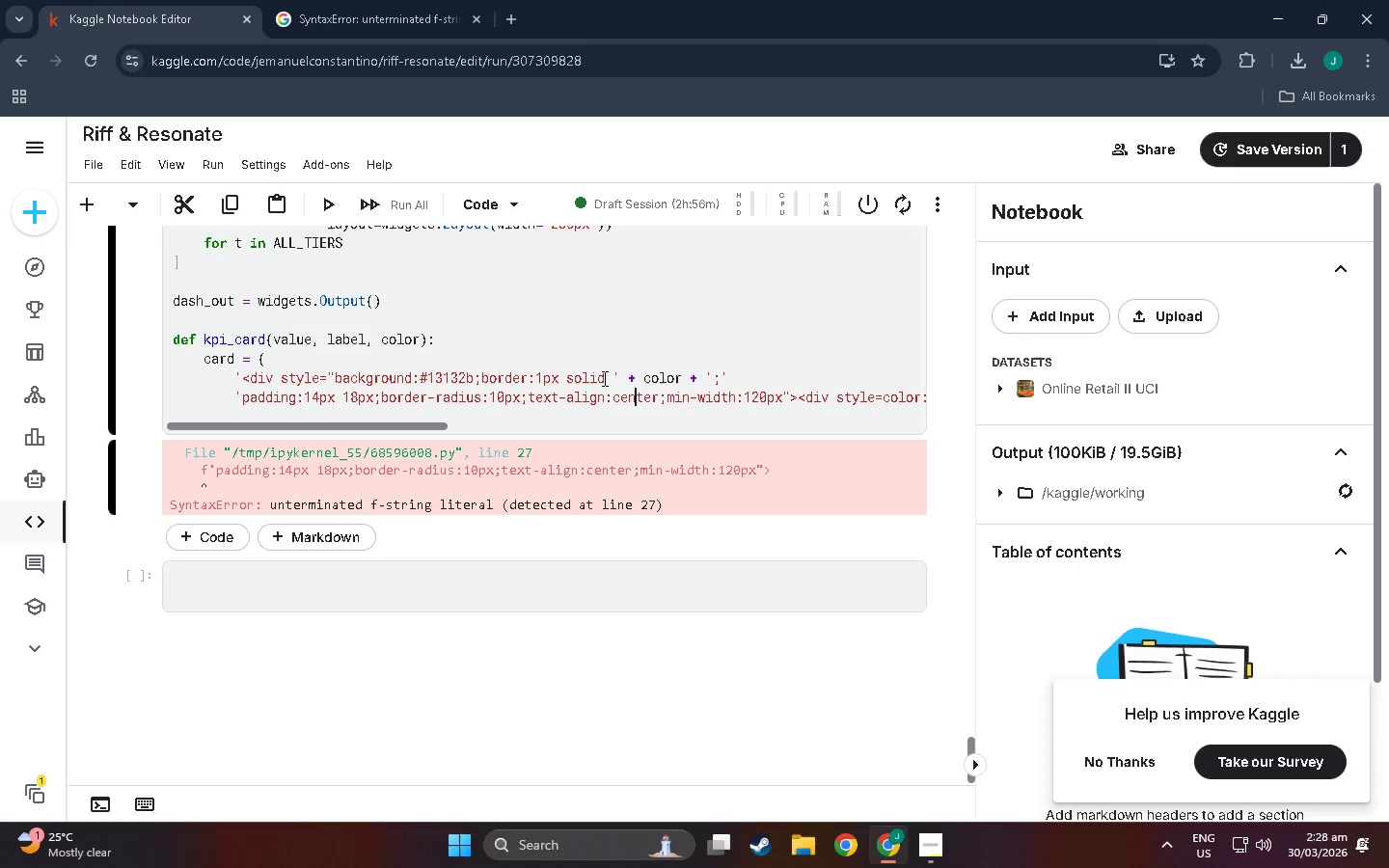 
key(ArrowRight)
 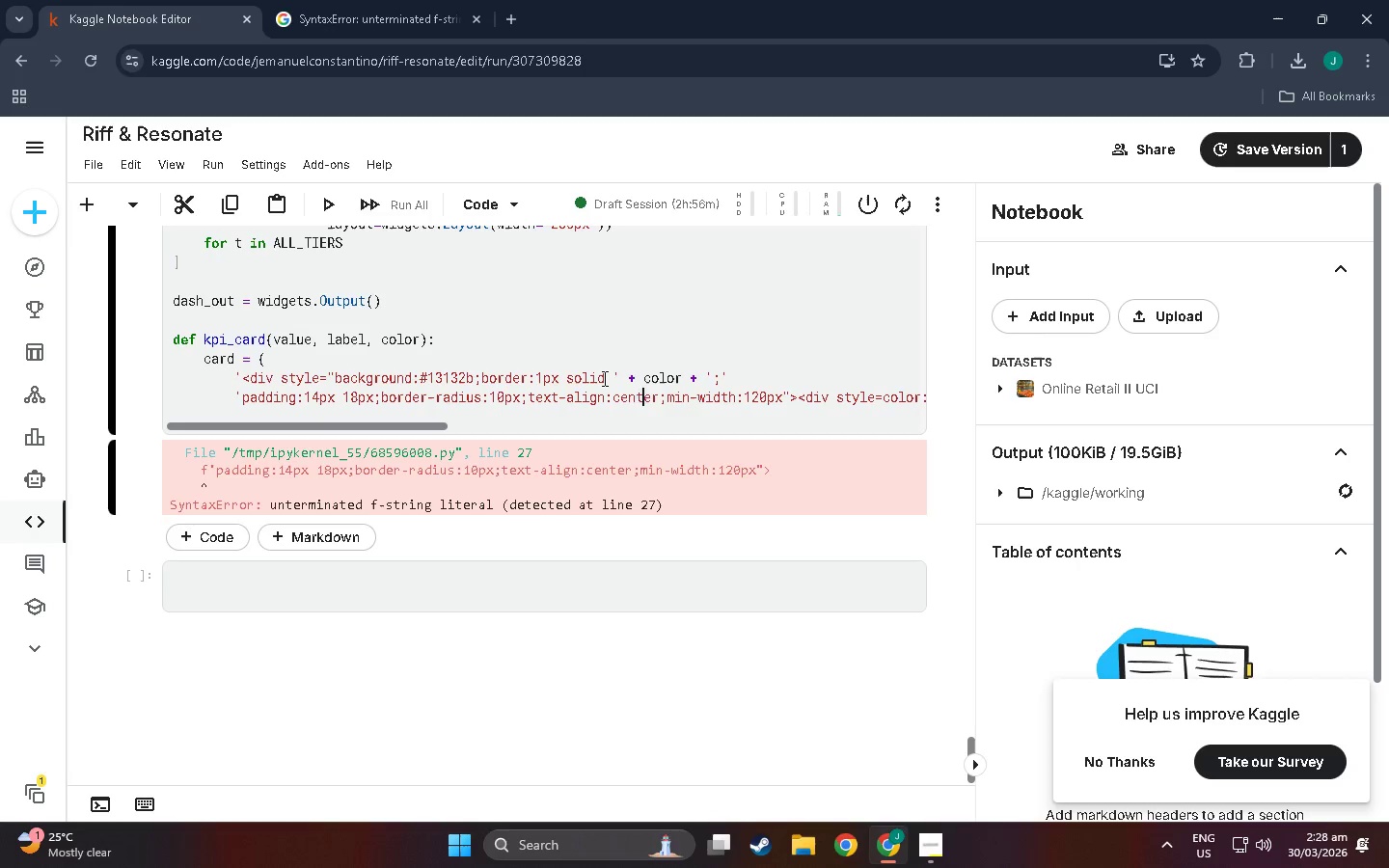 
key(ArrowRight)
 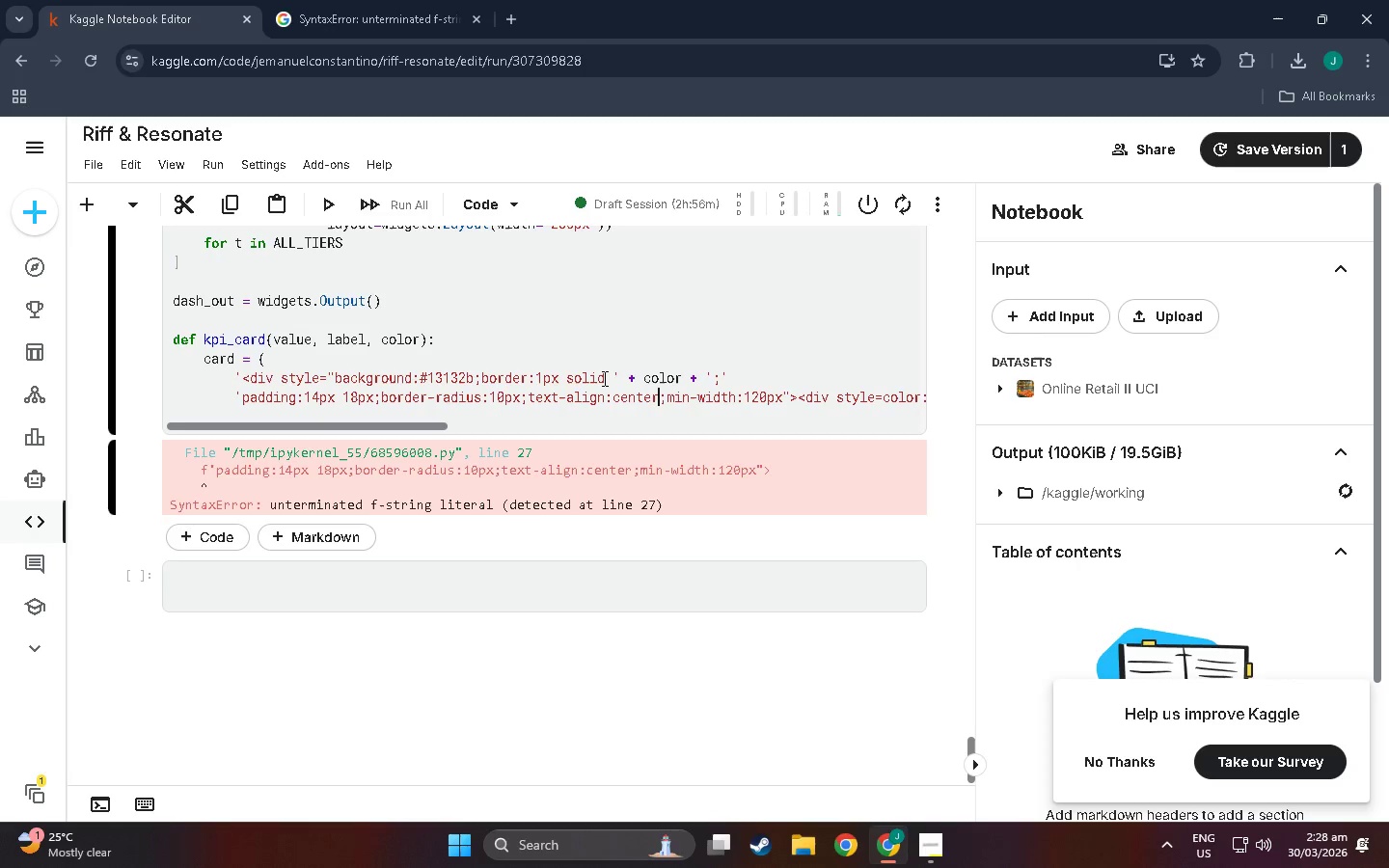 
hold_key(key=ArrowRight, duration=0.83)
 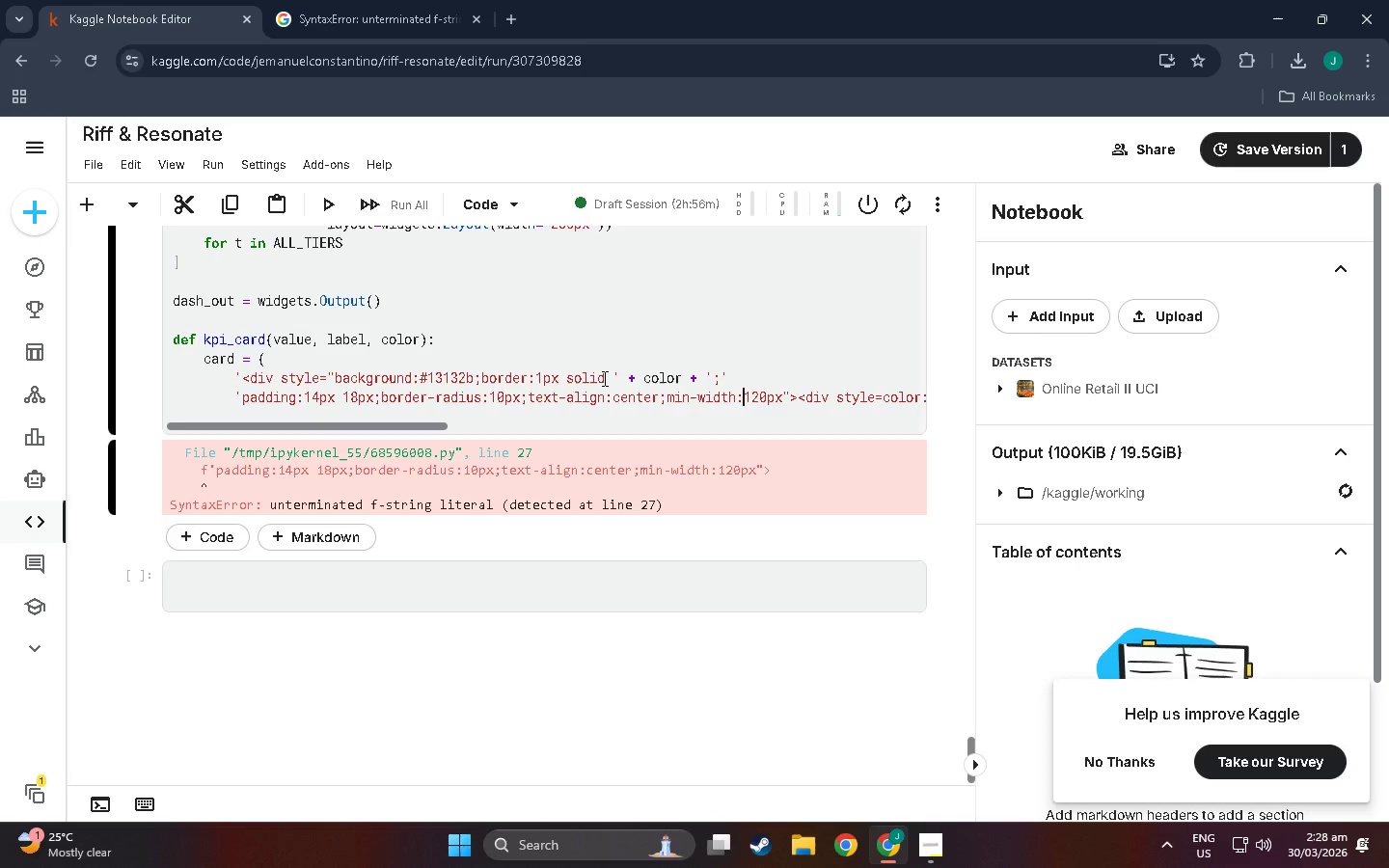 
key(ArrowRight)
 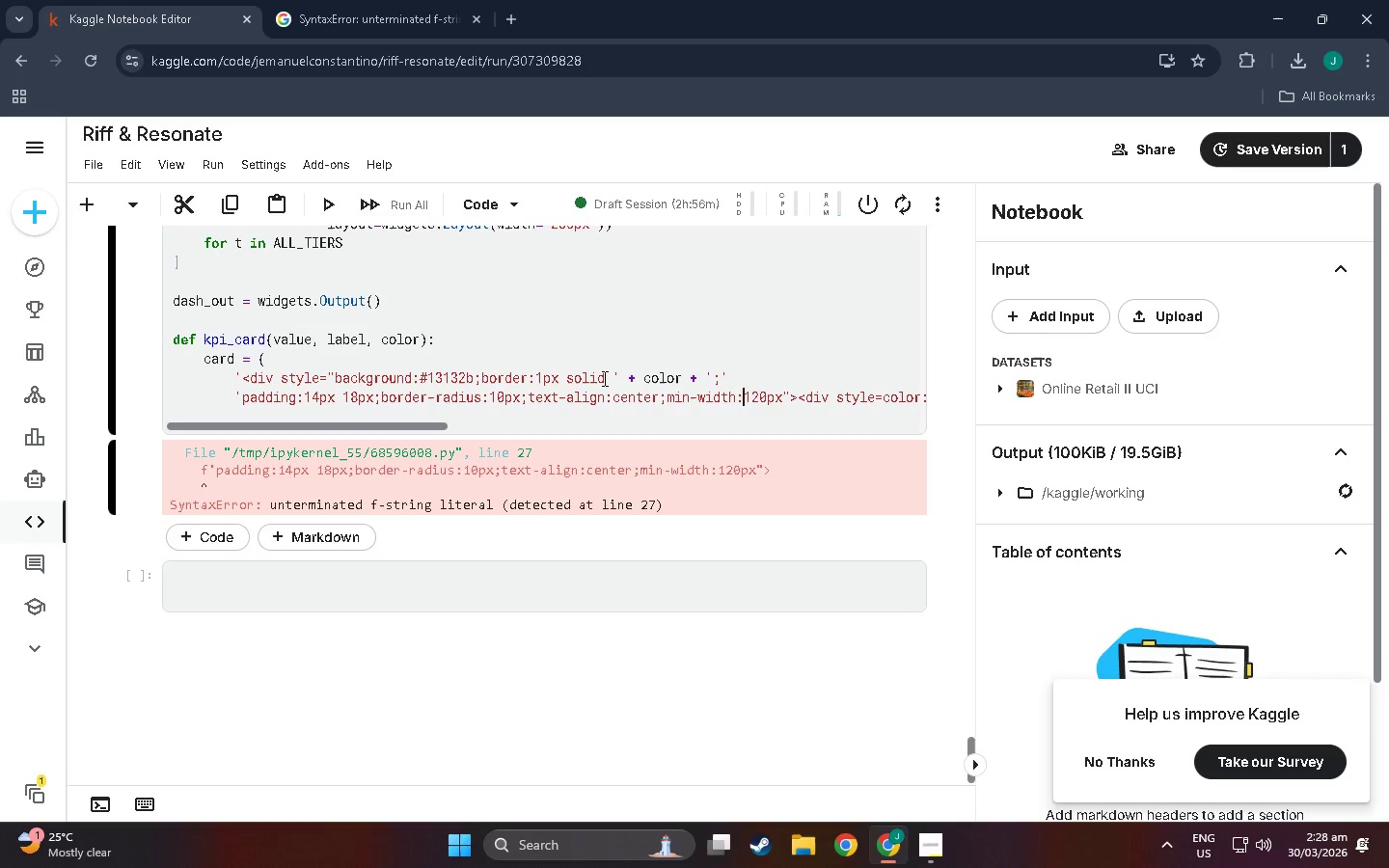 
key(ArrowRight)
 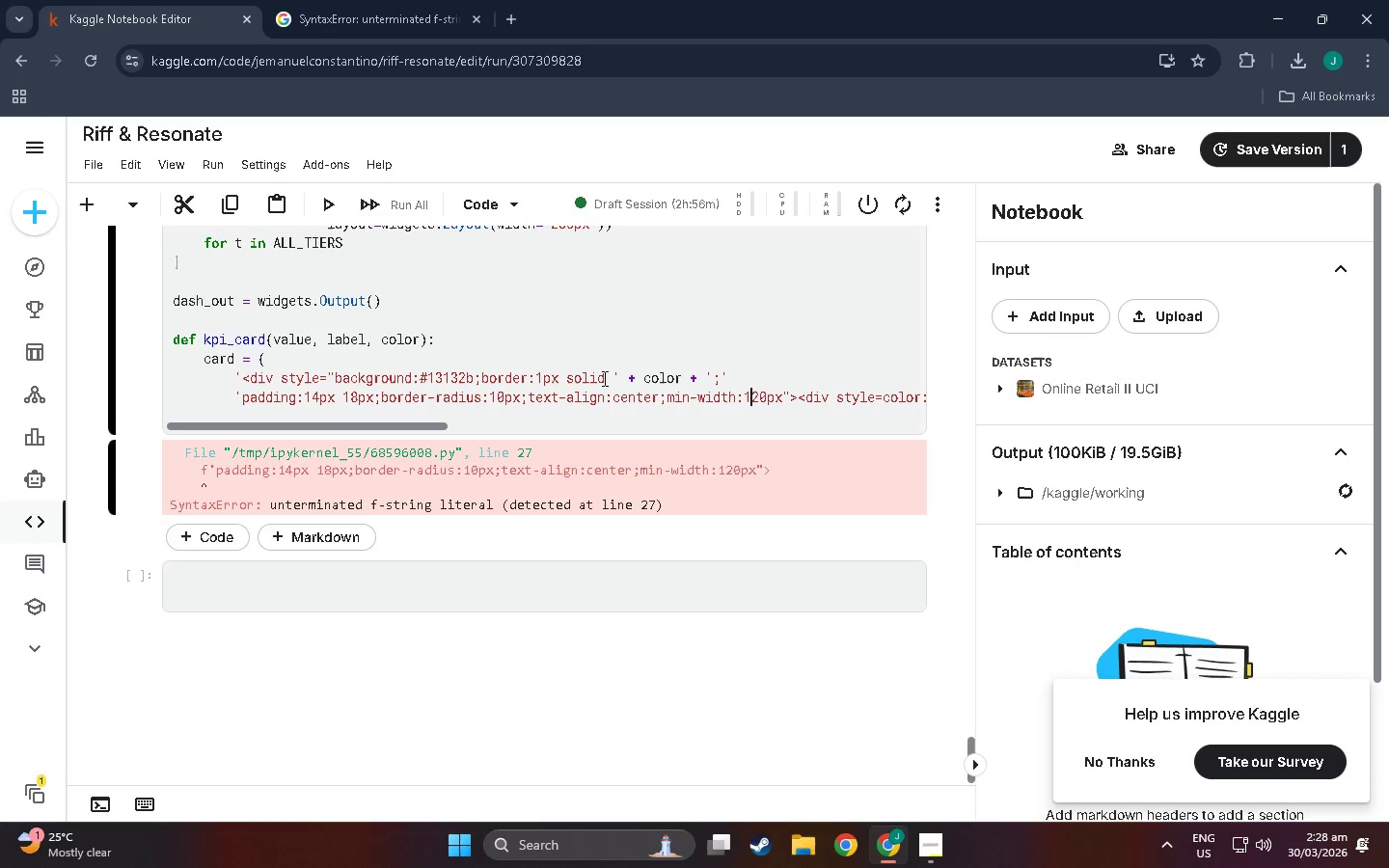 
key(ArrowRight)
 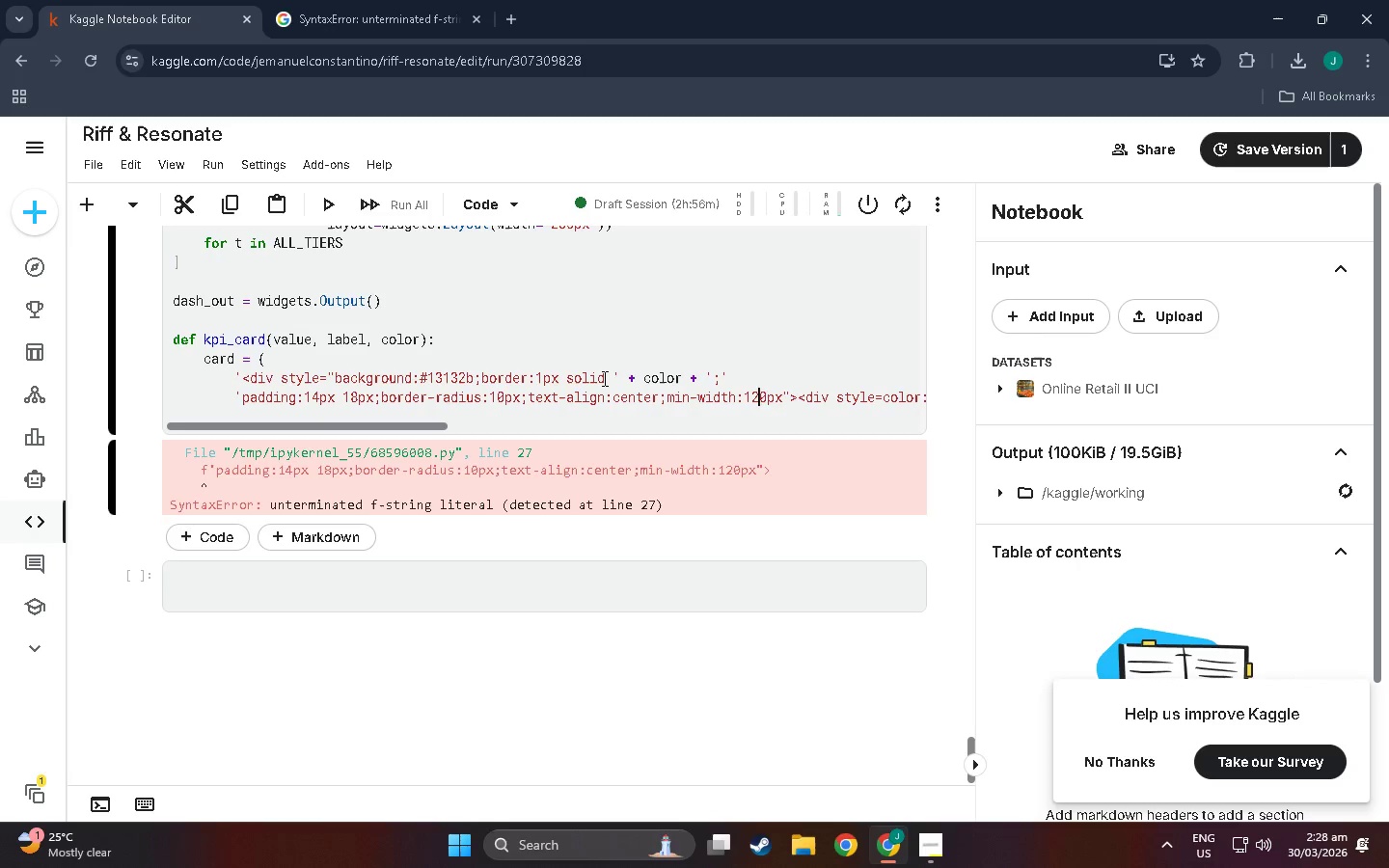 
key(ArrowRight)
 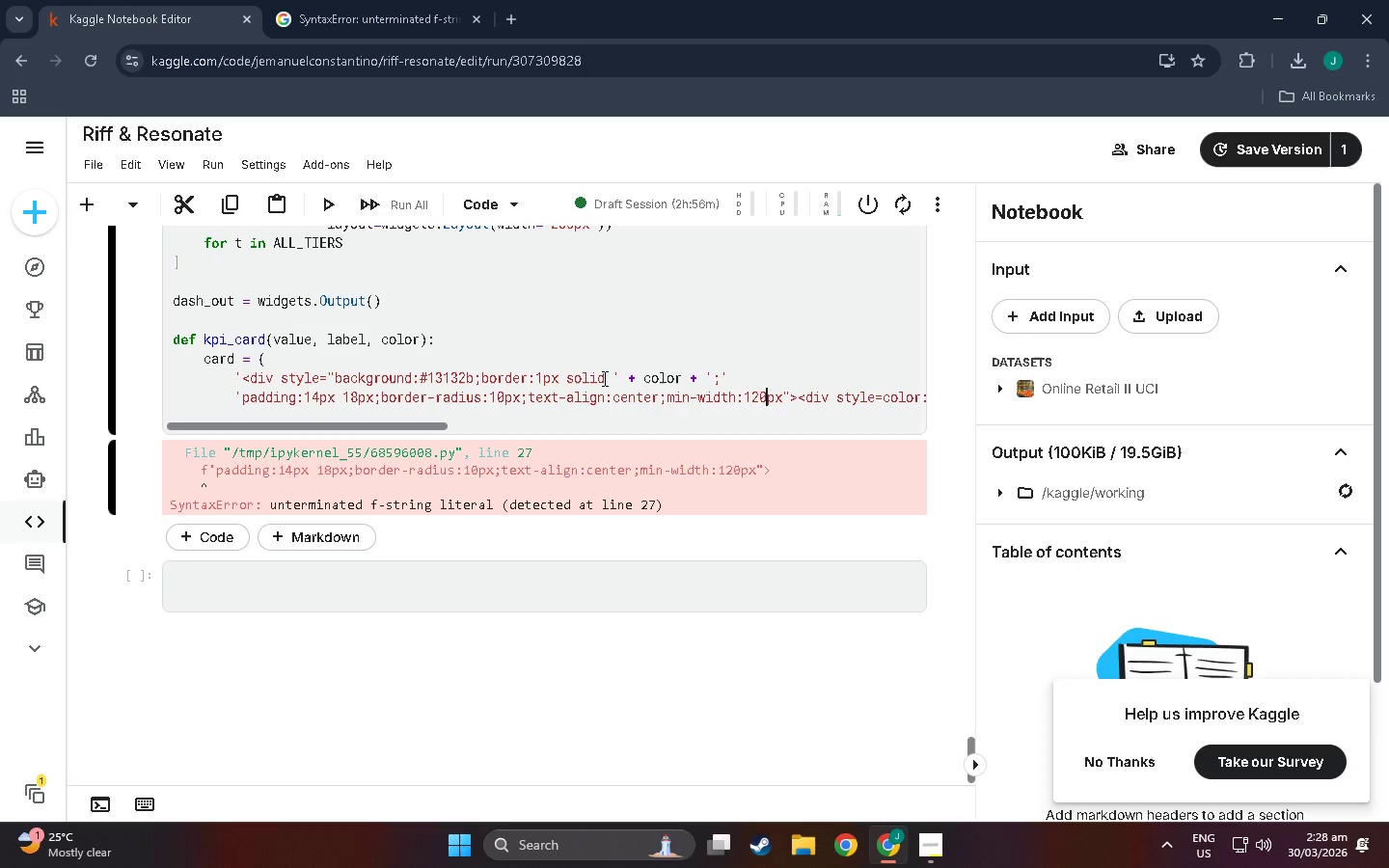 
key(ArrowRight)
 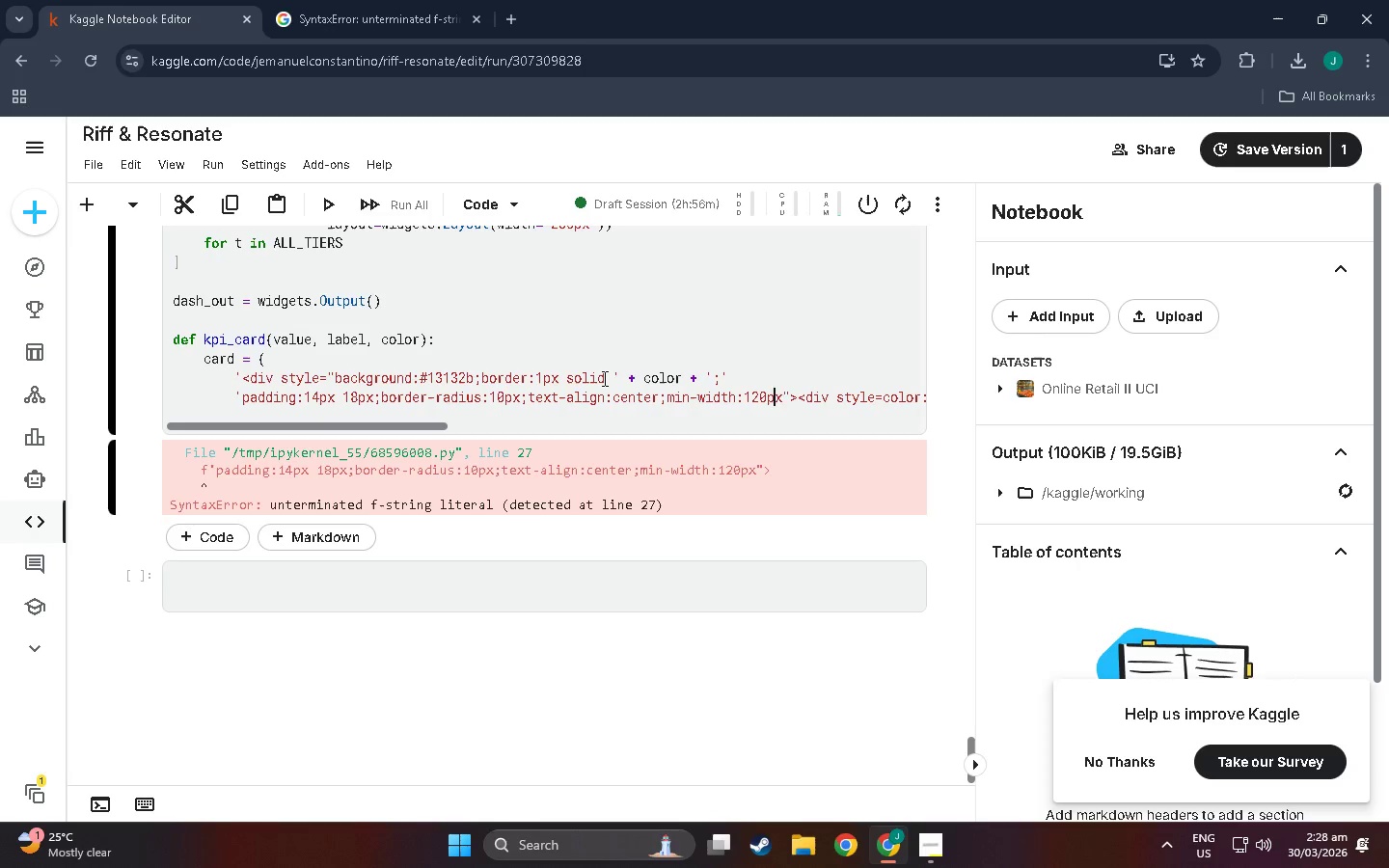 
key(ArrowRight)
 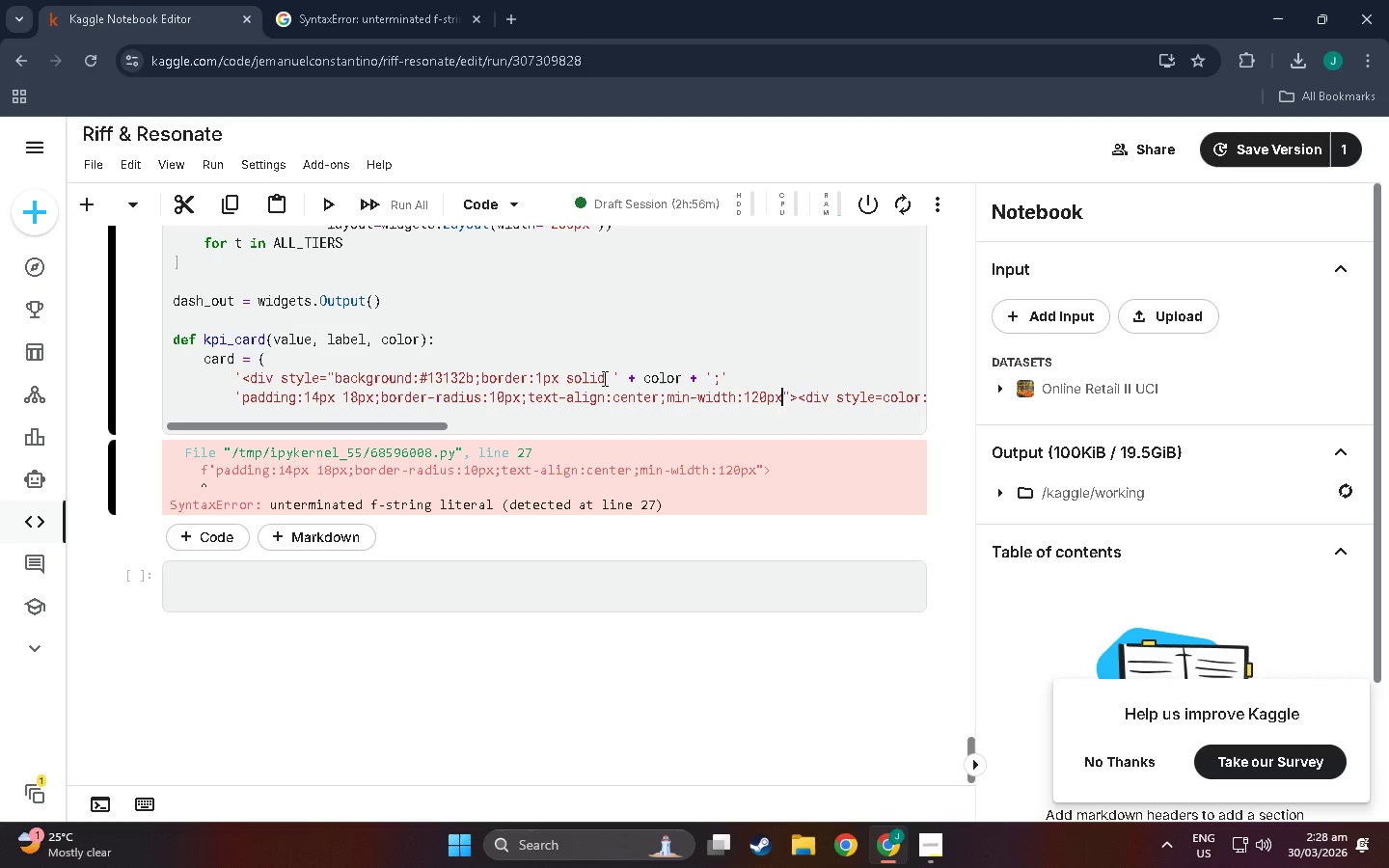 
key(ArrowRight)
 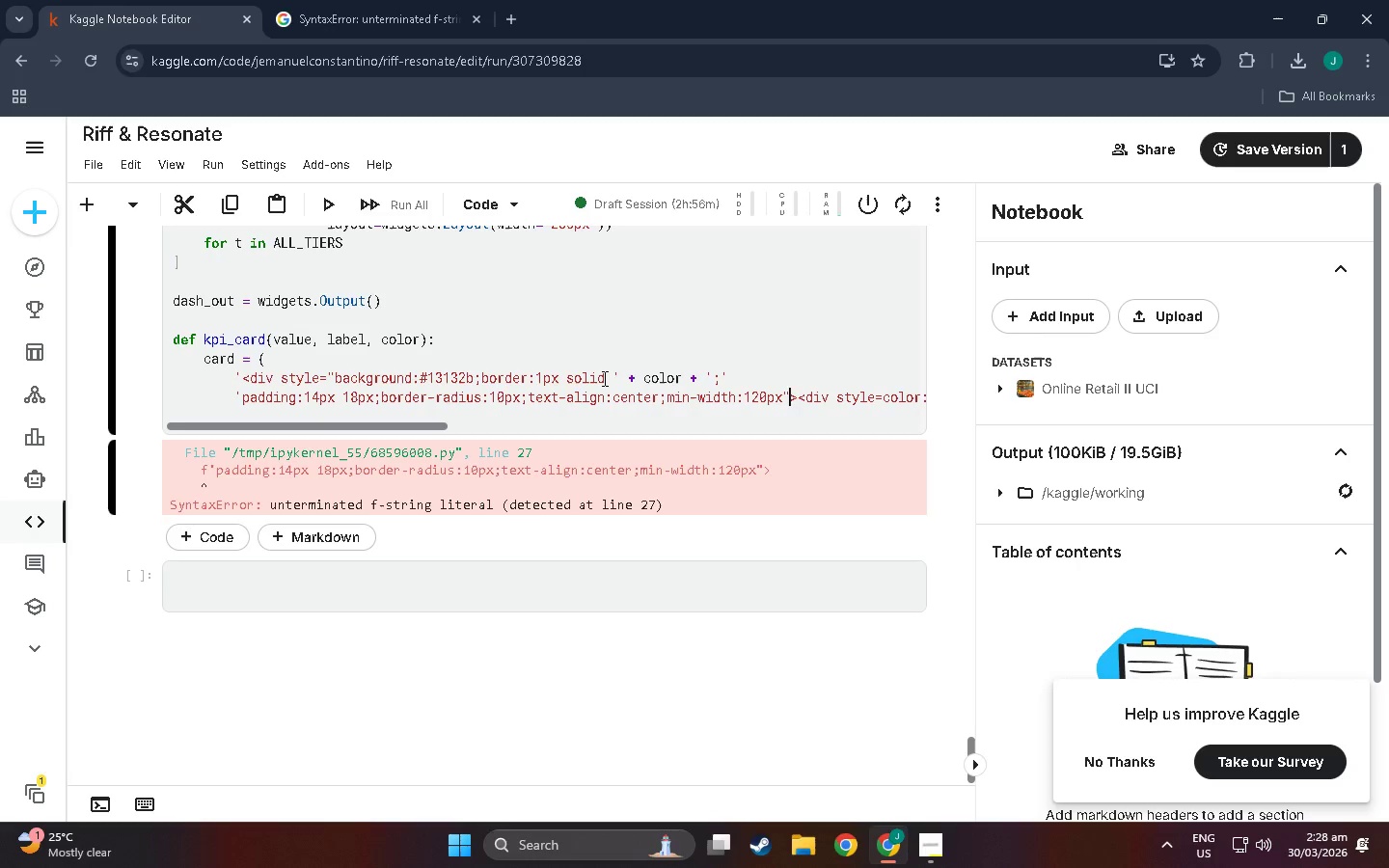 
key(ArrowRight)
 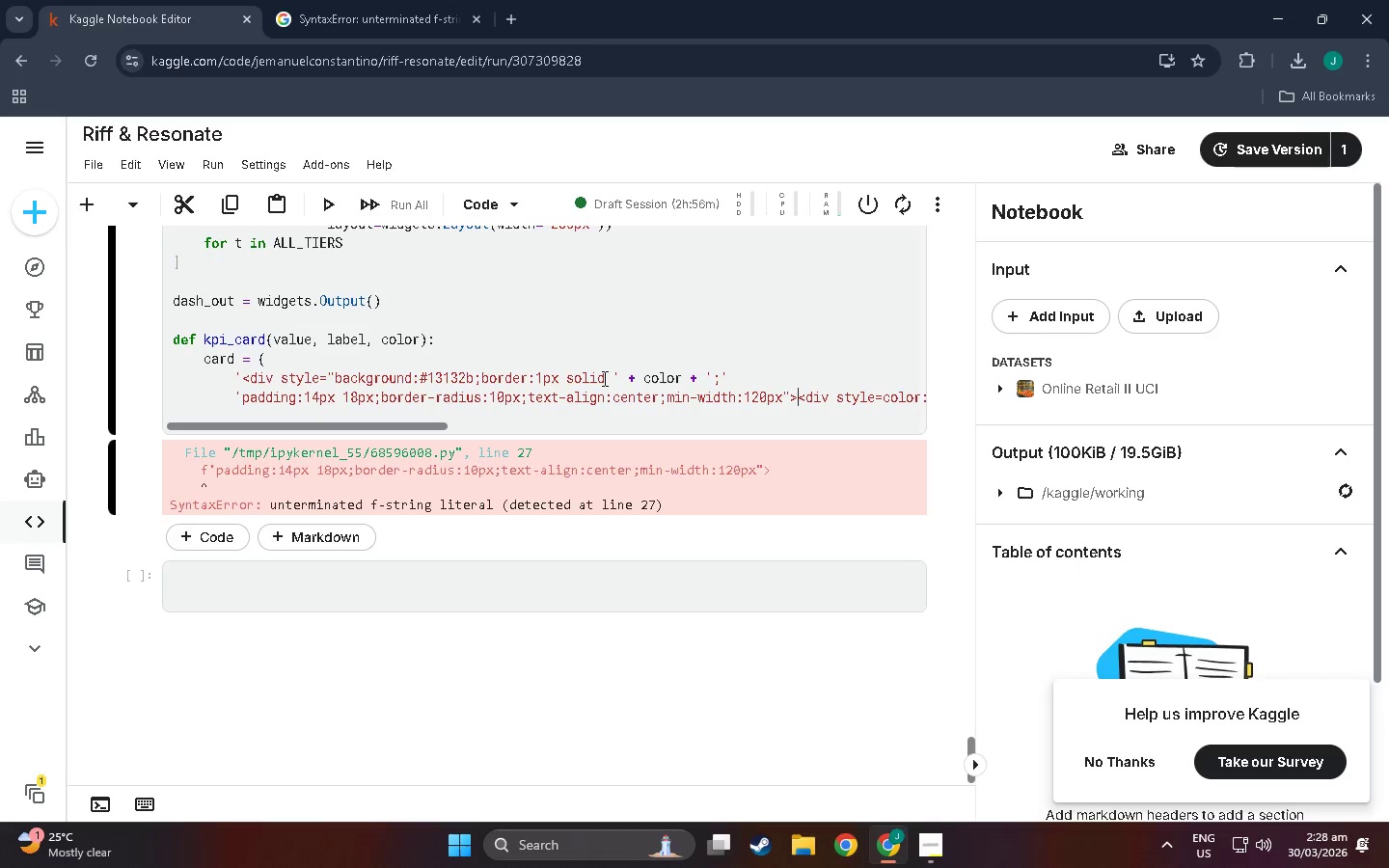 
key(Quote)
 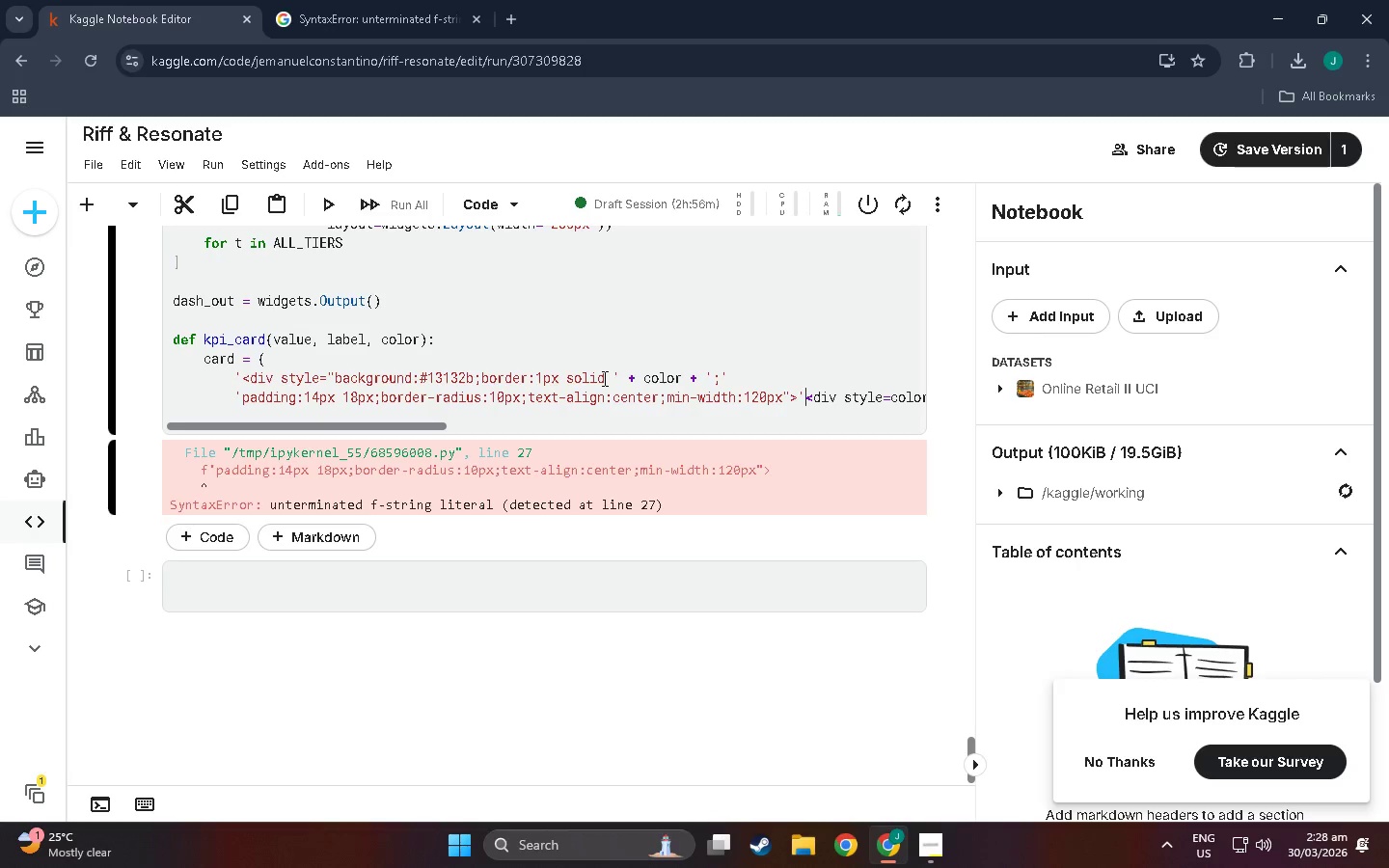 
key(Enter)
 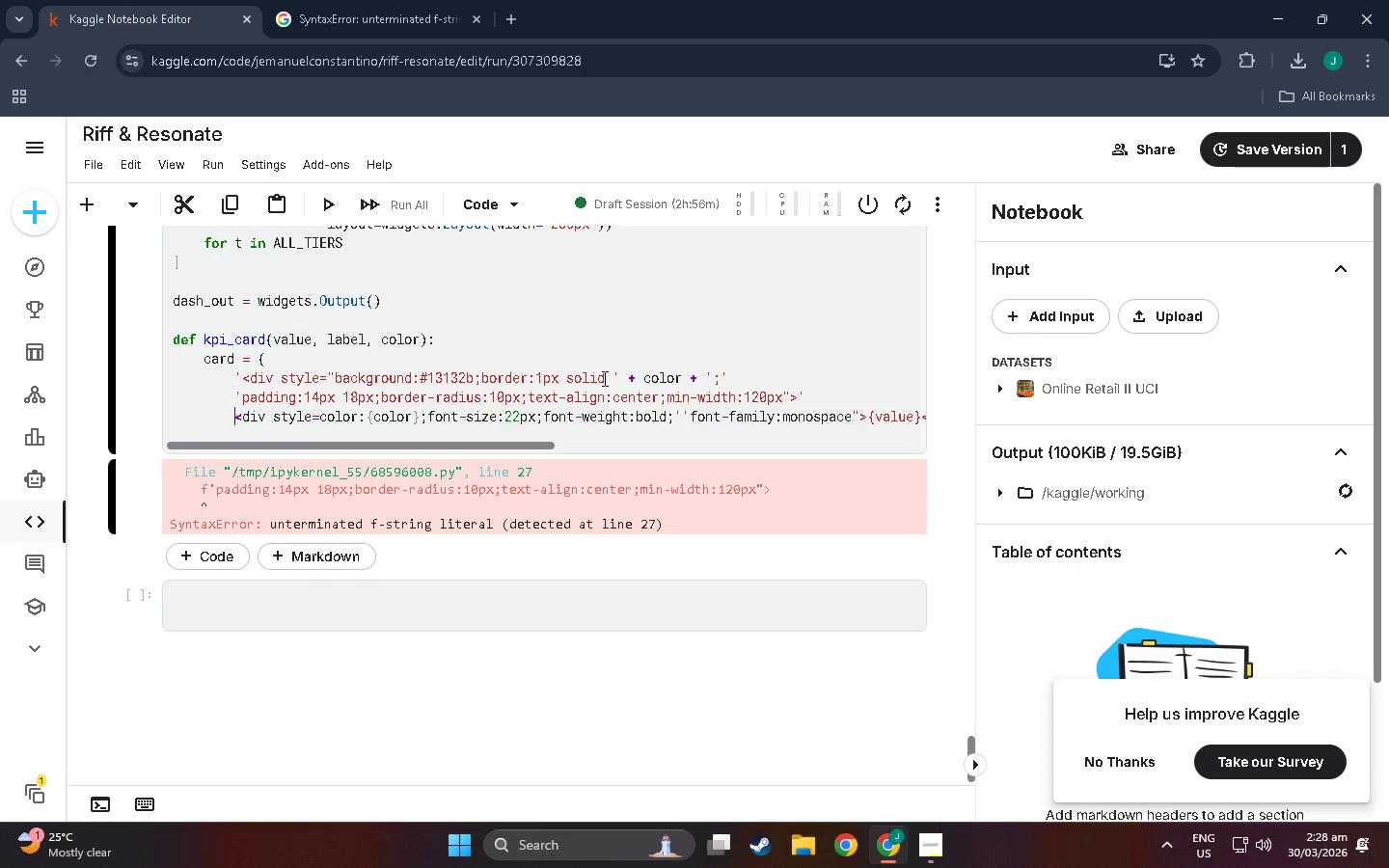 
key(Quote)
 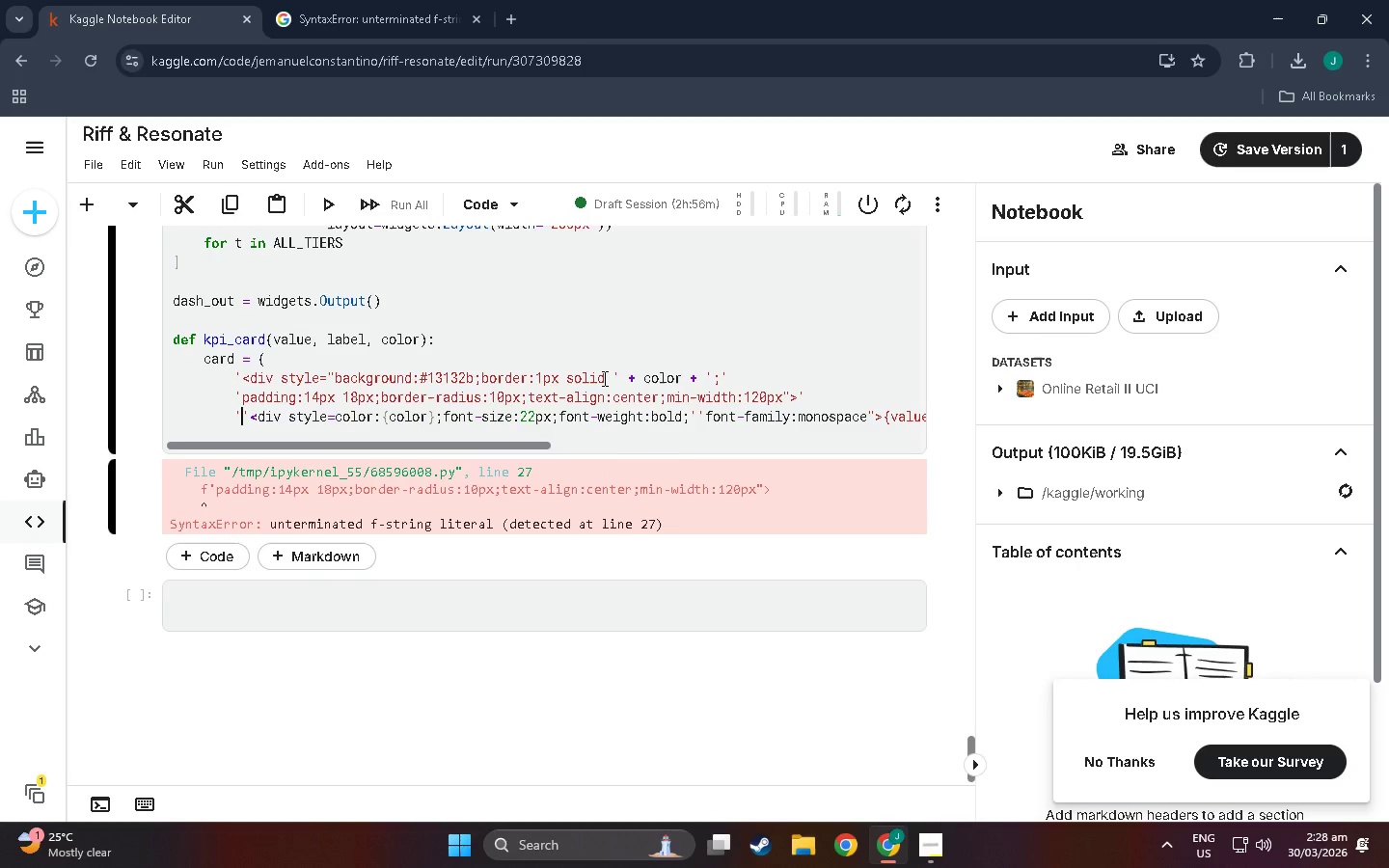 
key(ArrowRight)
 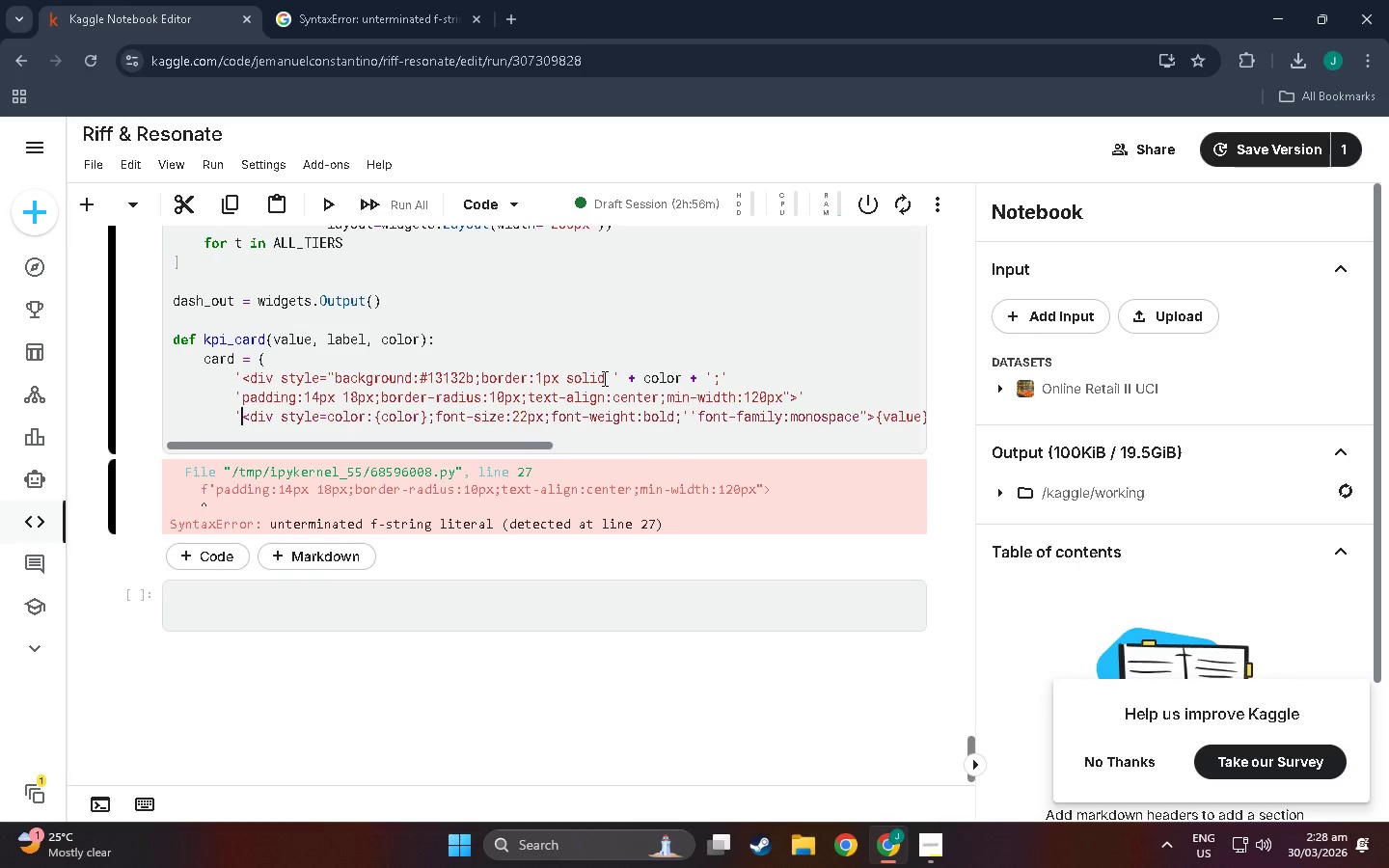 
key(Backspace)
 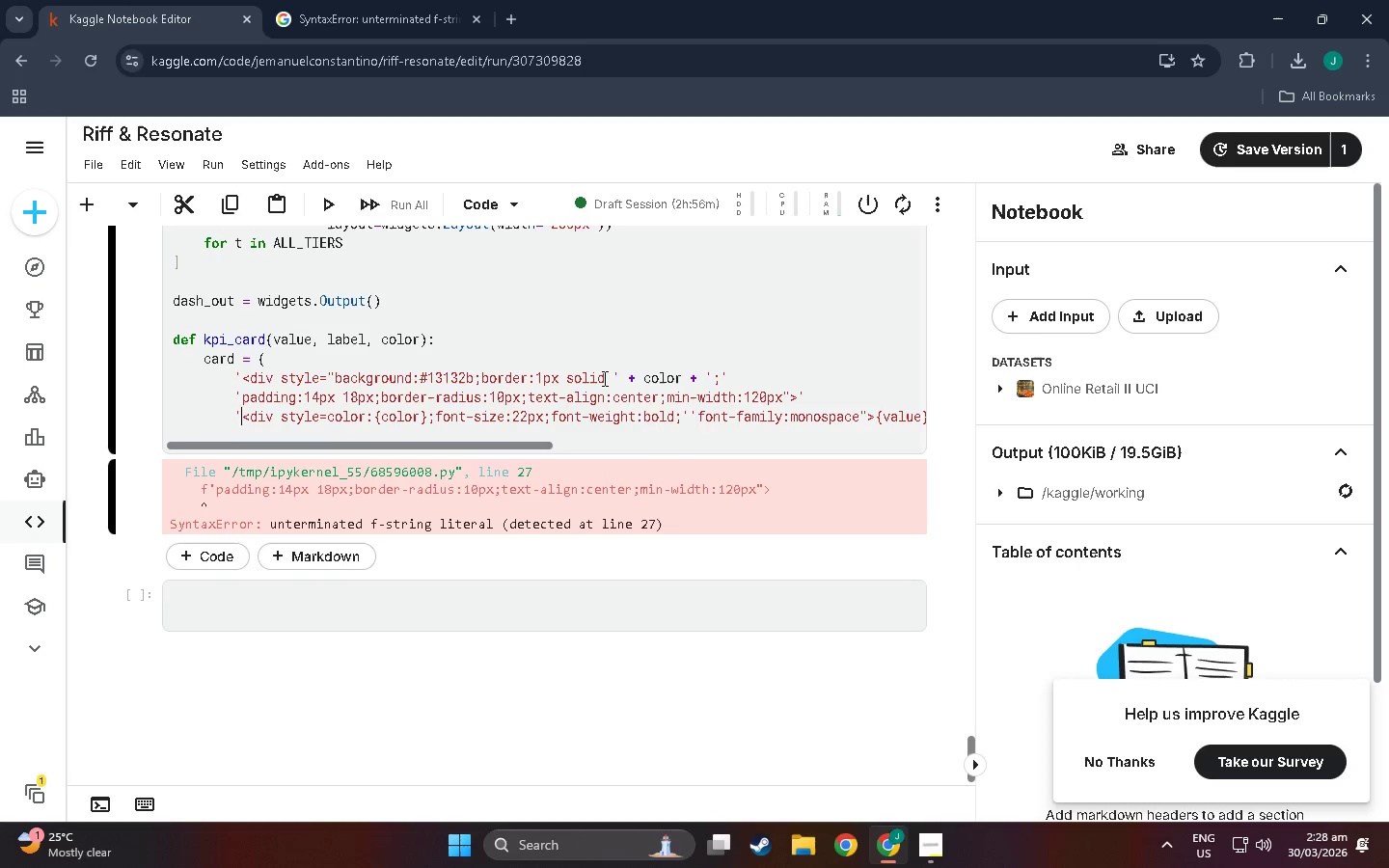 
key(ArrowRight)
 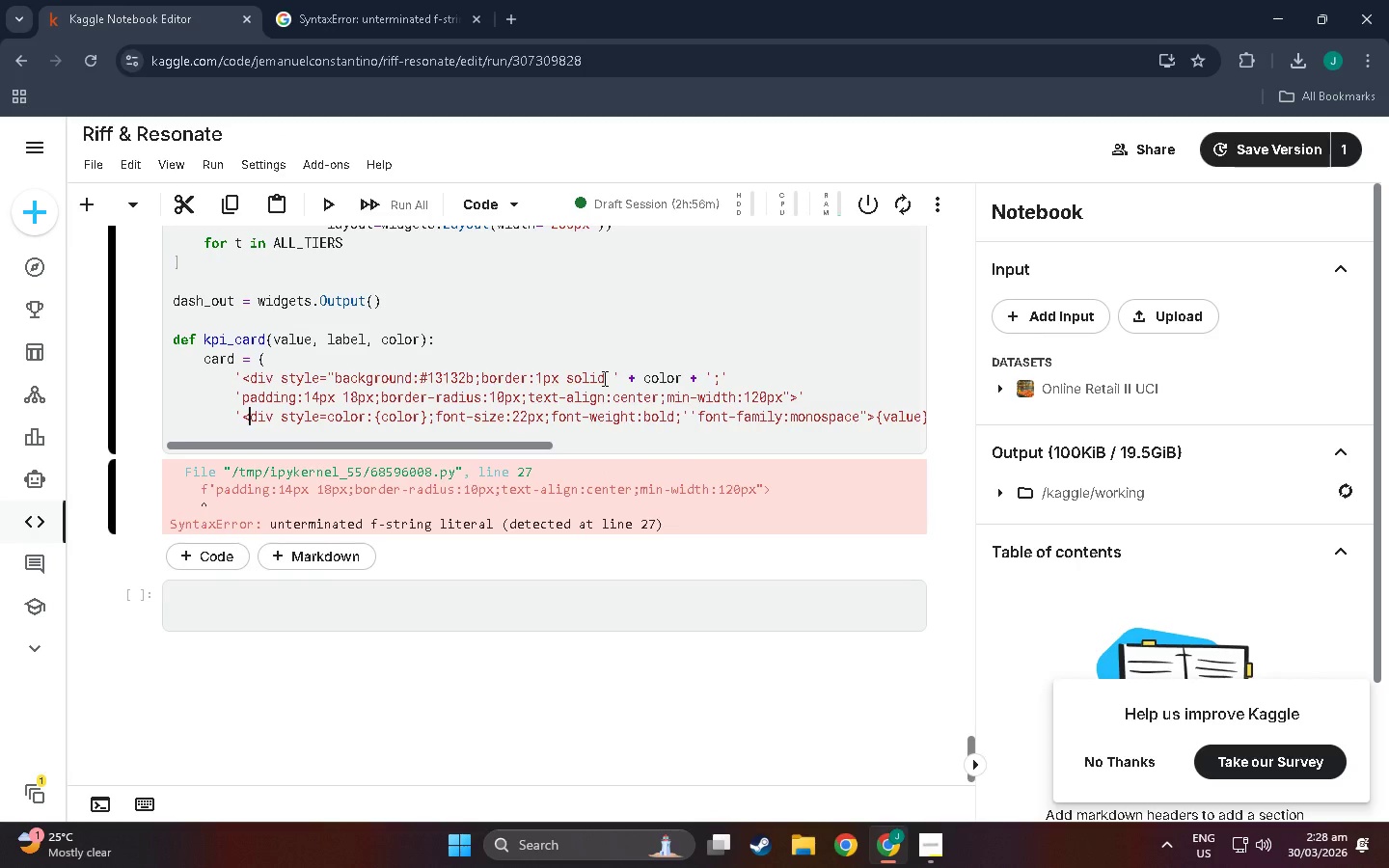 
key(ArrowRight)
 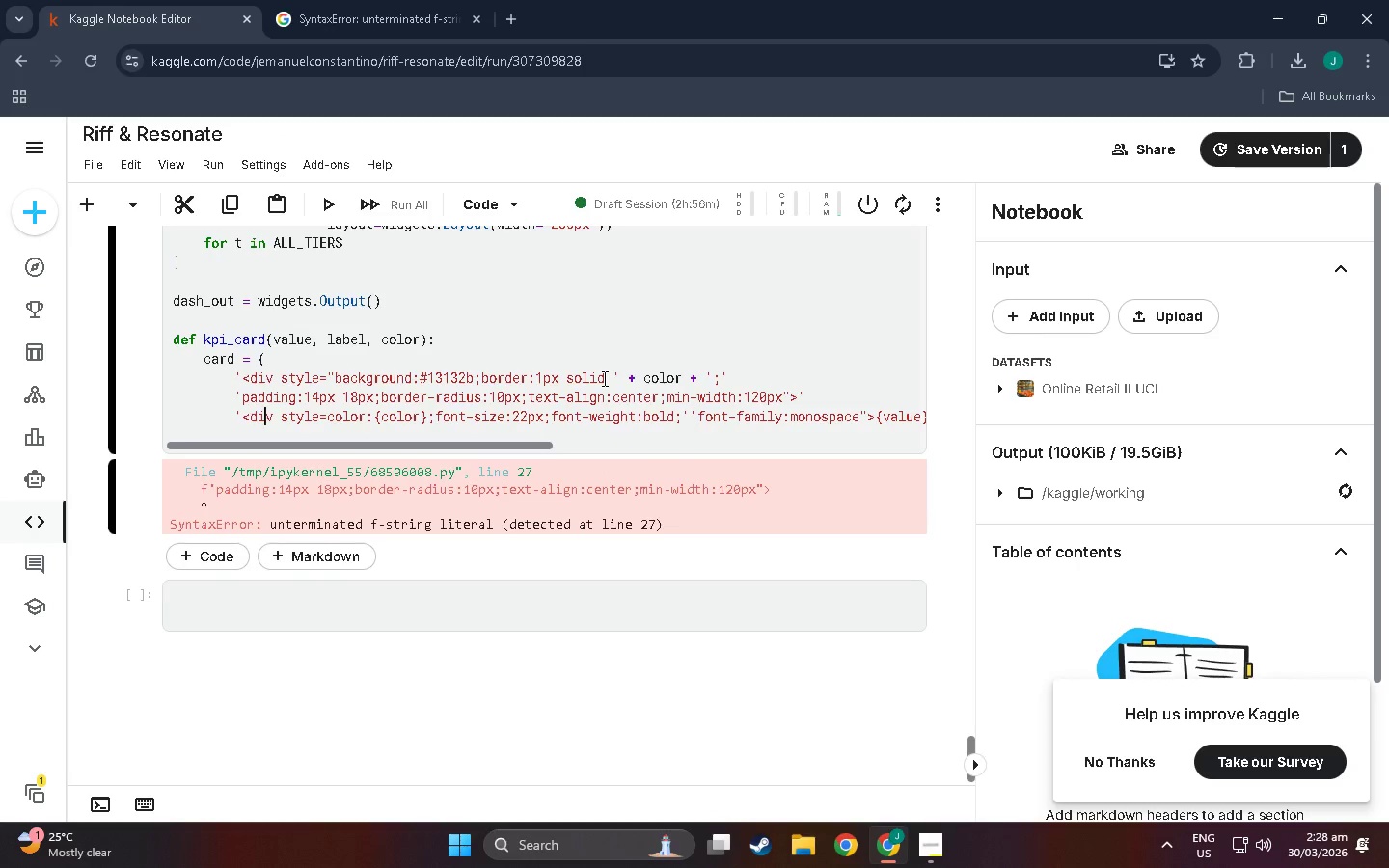 
key(ArrowRight)
 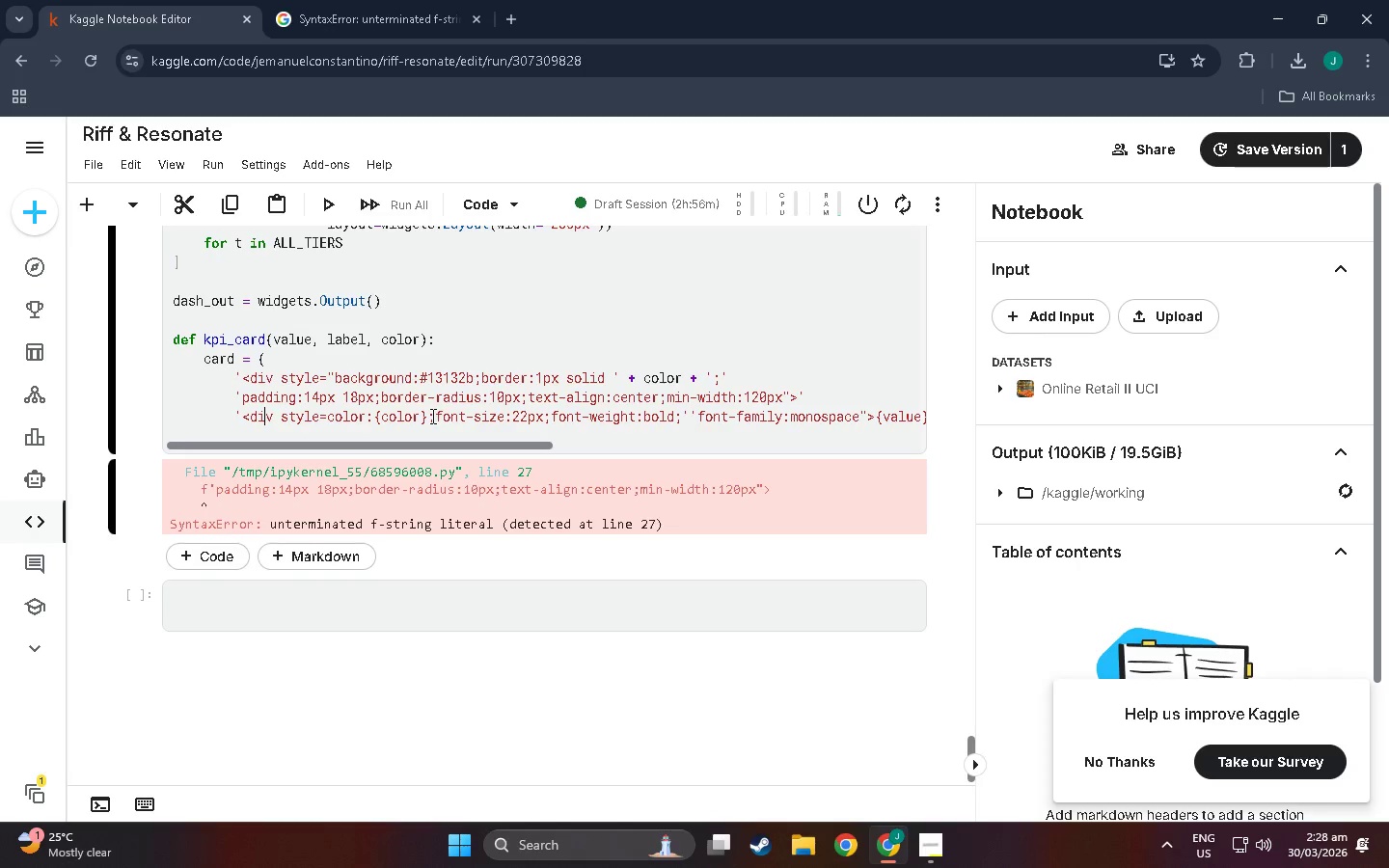 
wait(5.19)
 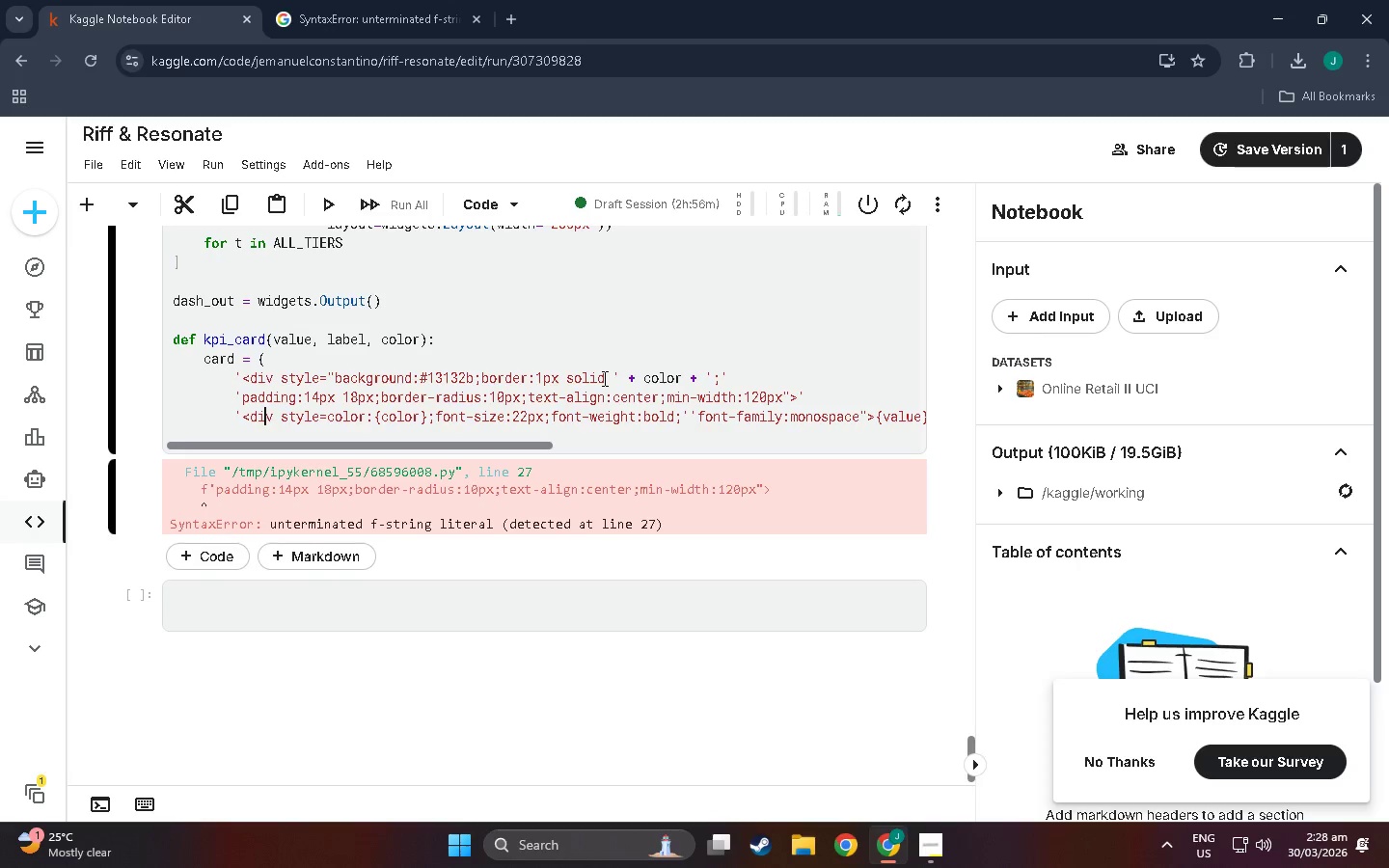 
double_click([380, 417])
 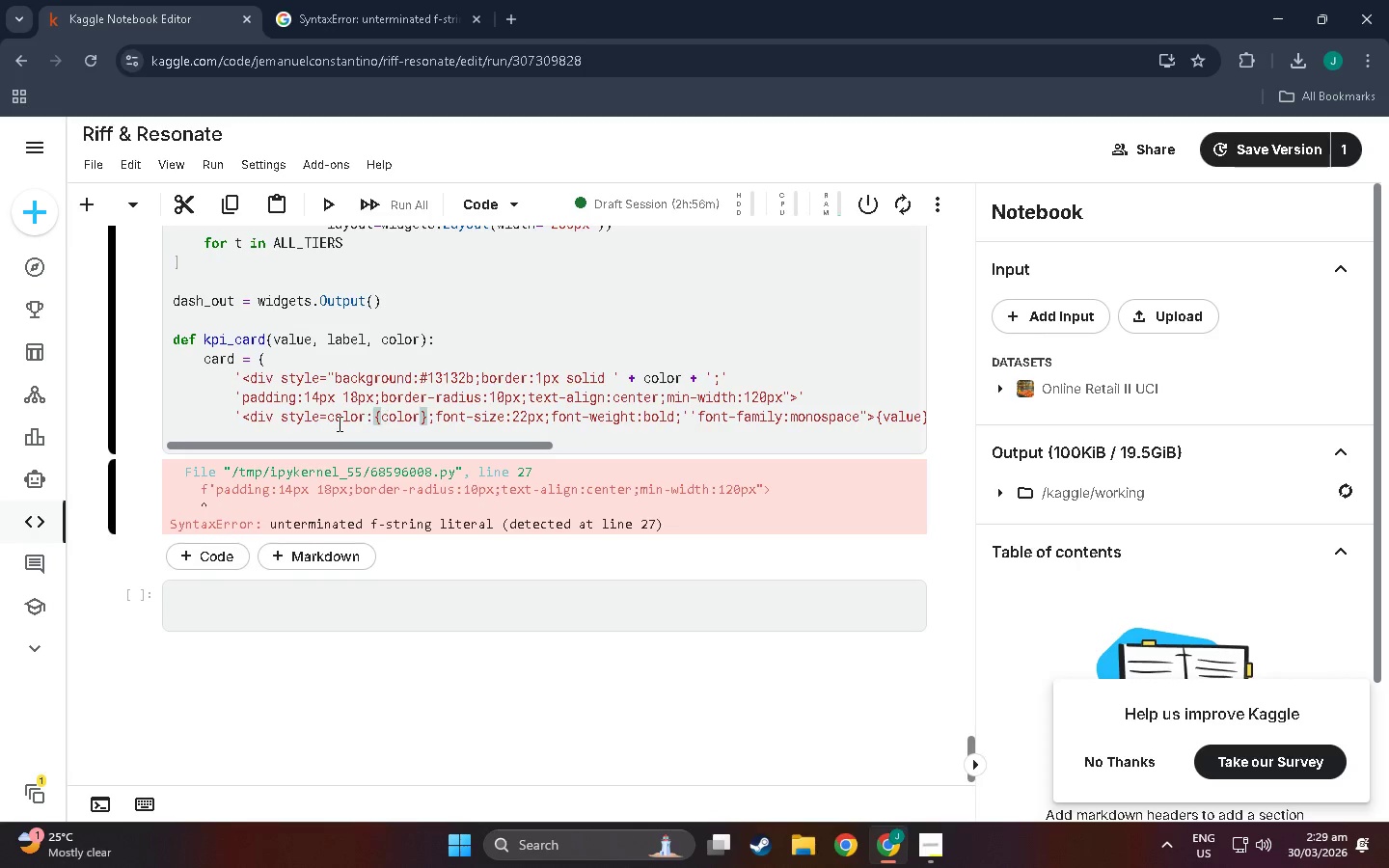 
left_click([328, 415])
 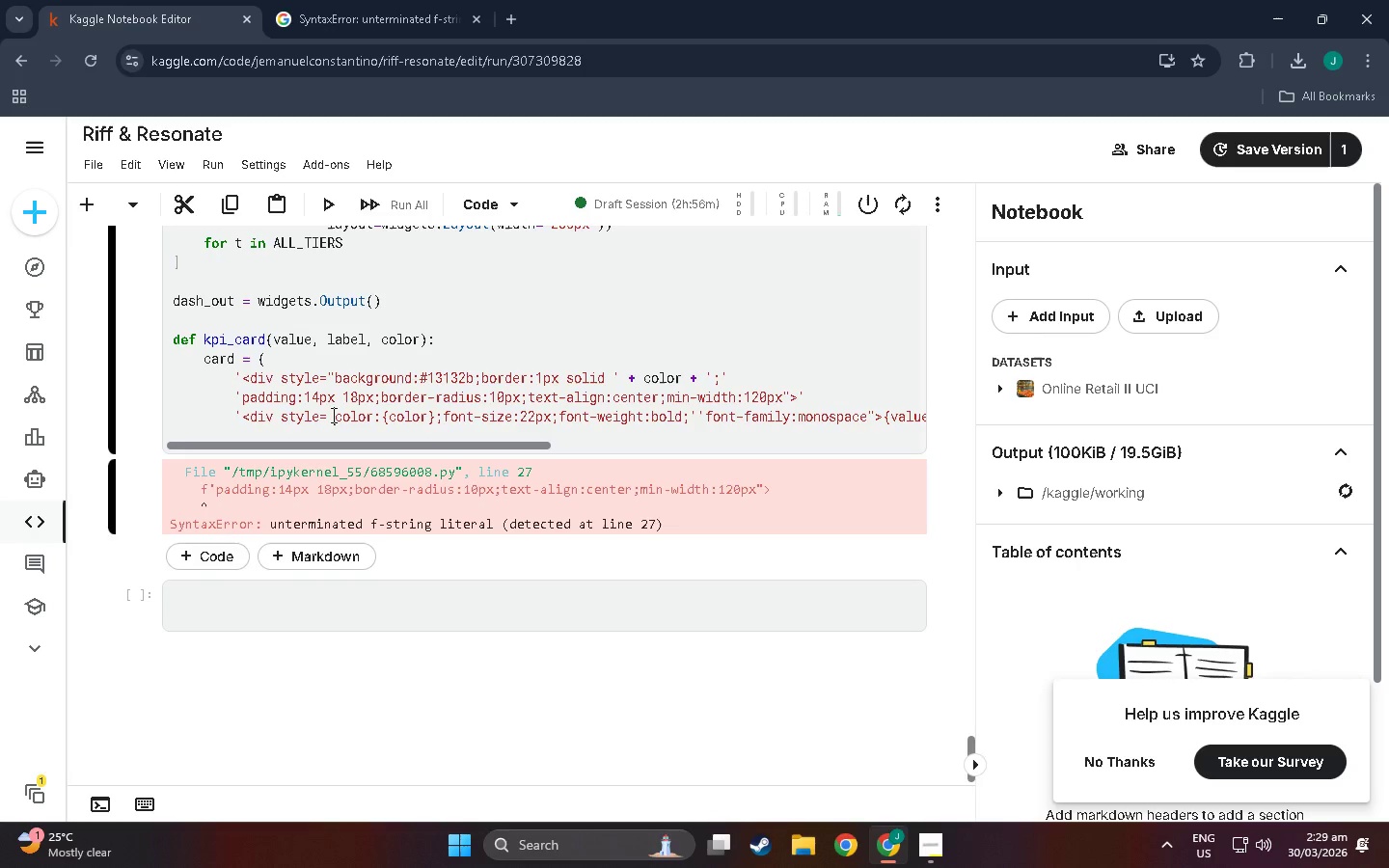 
key(Space)
 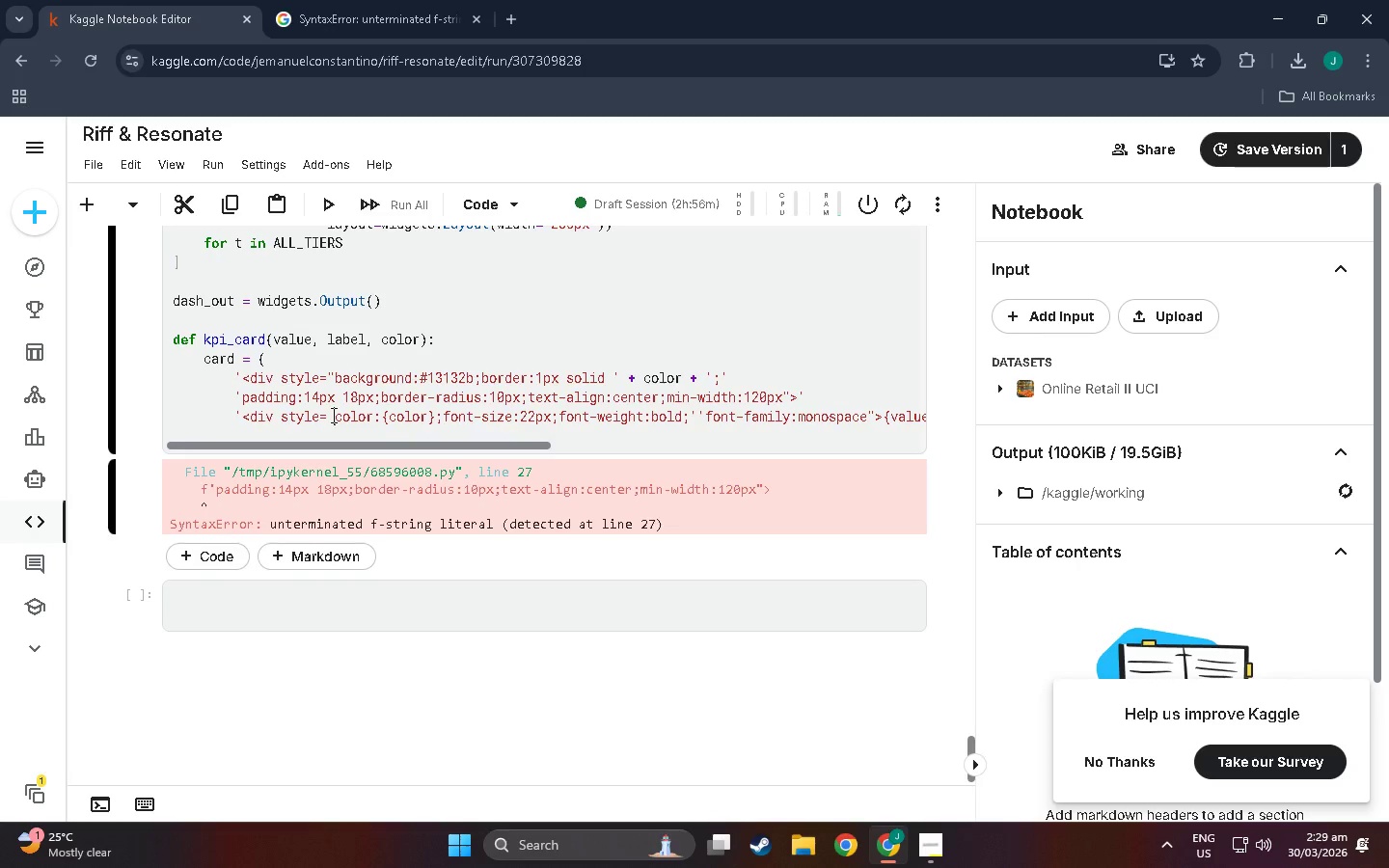 
key(Shift+Quote)
 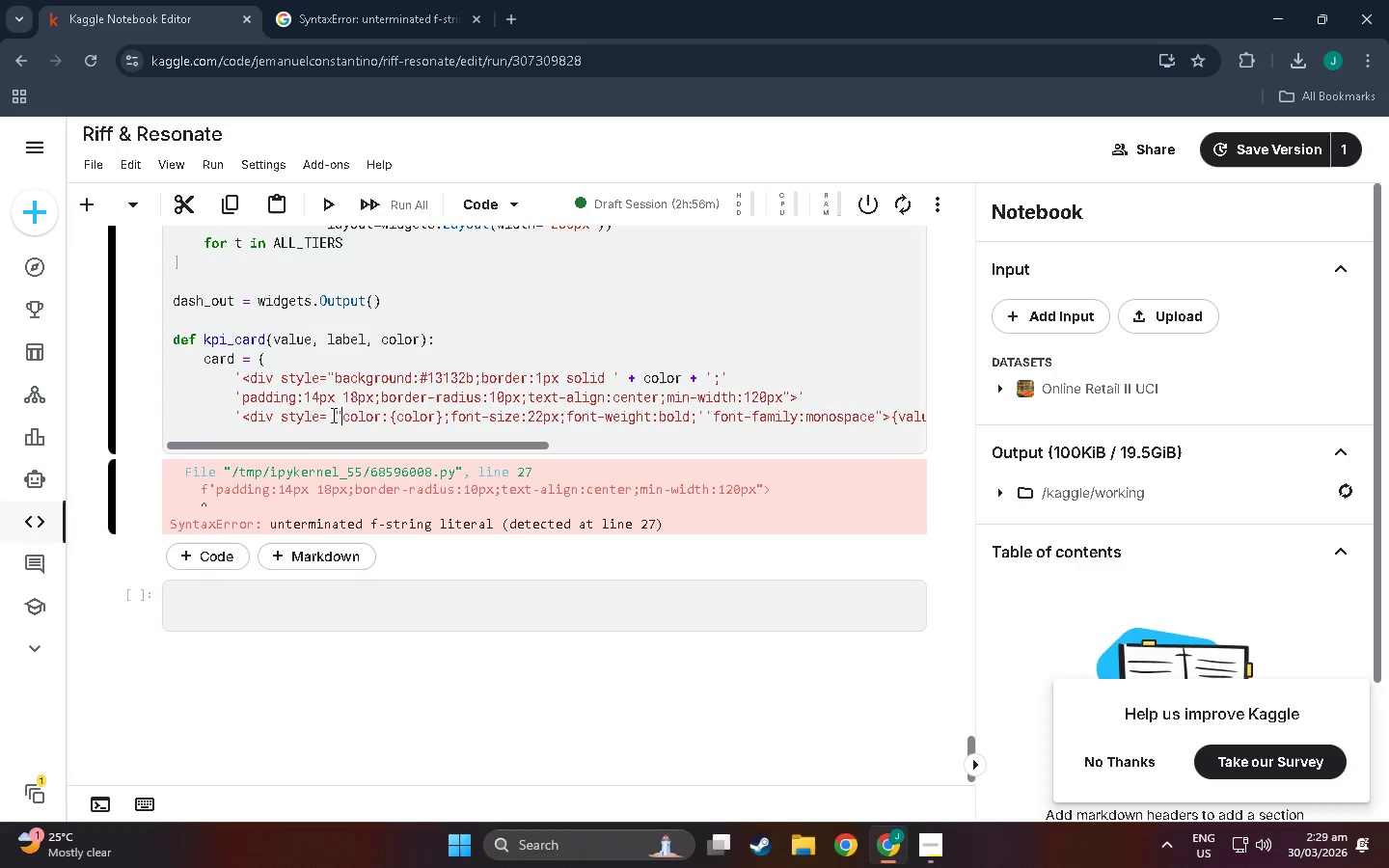 
key(ArrowRight)
 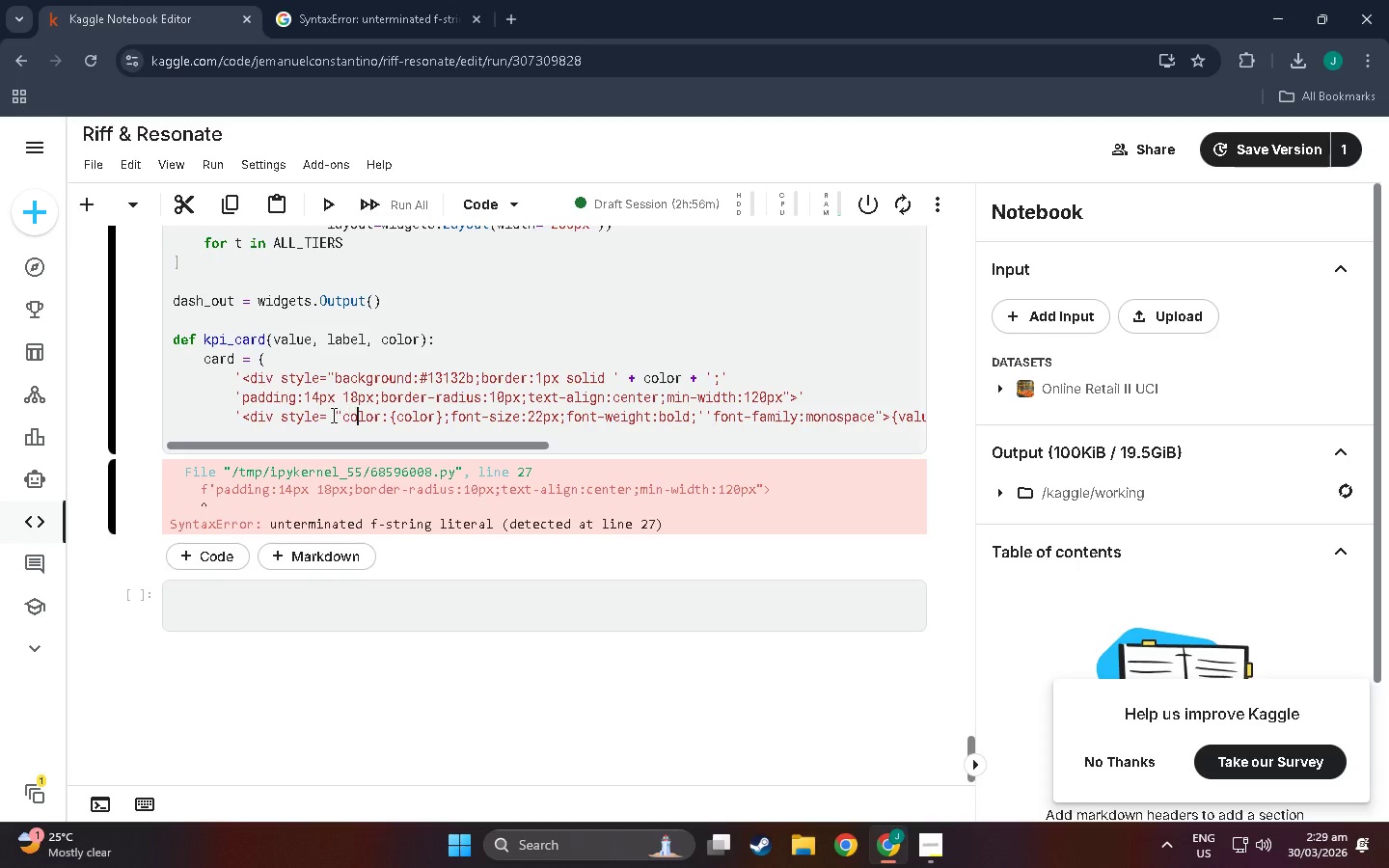 
key(ArrowRight)
 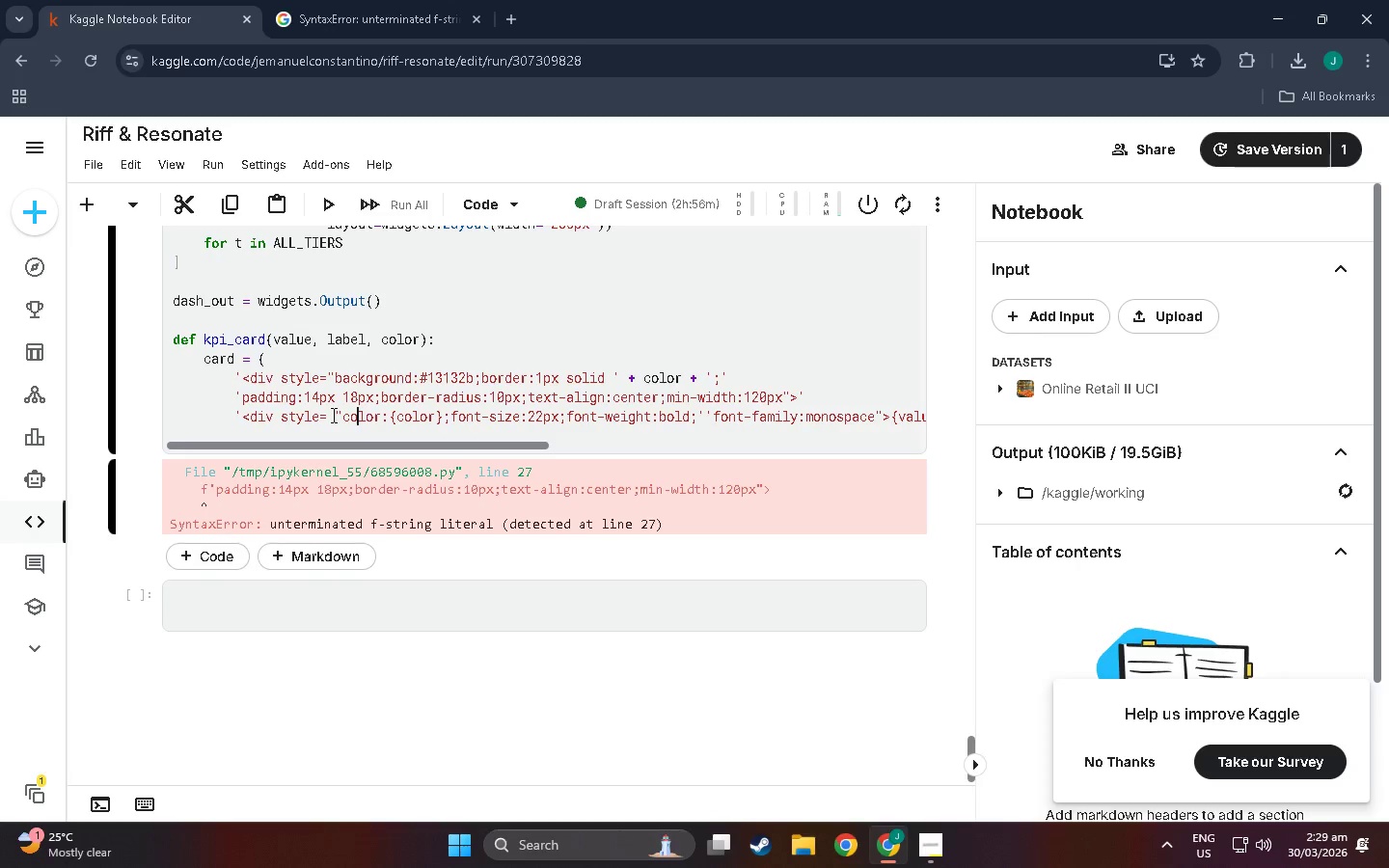 
key(ArrowRight)
 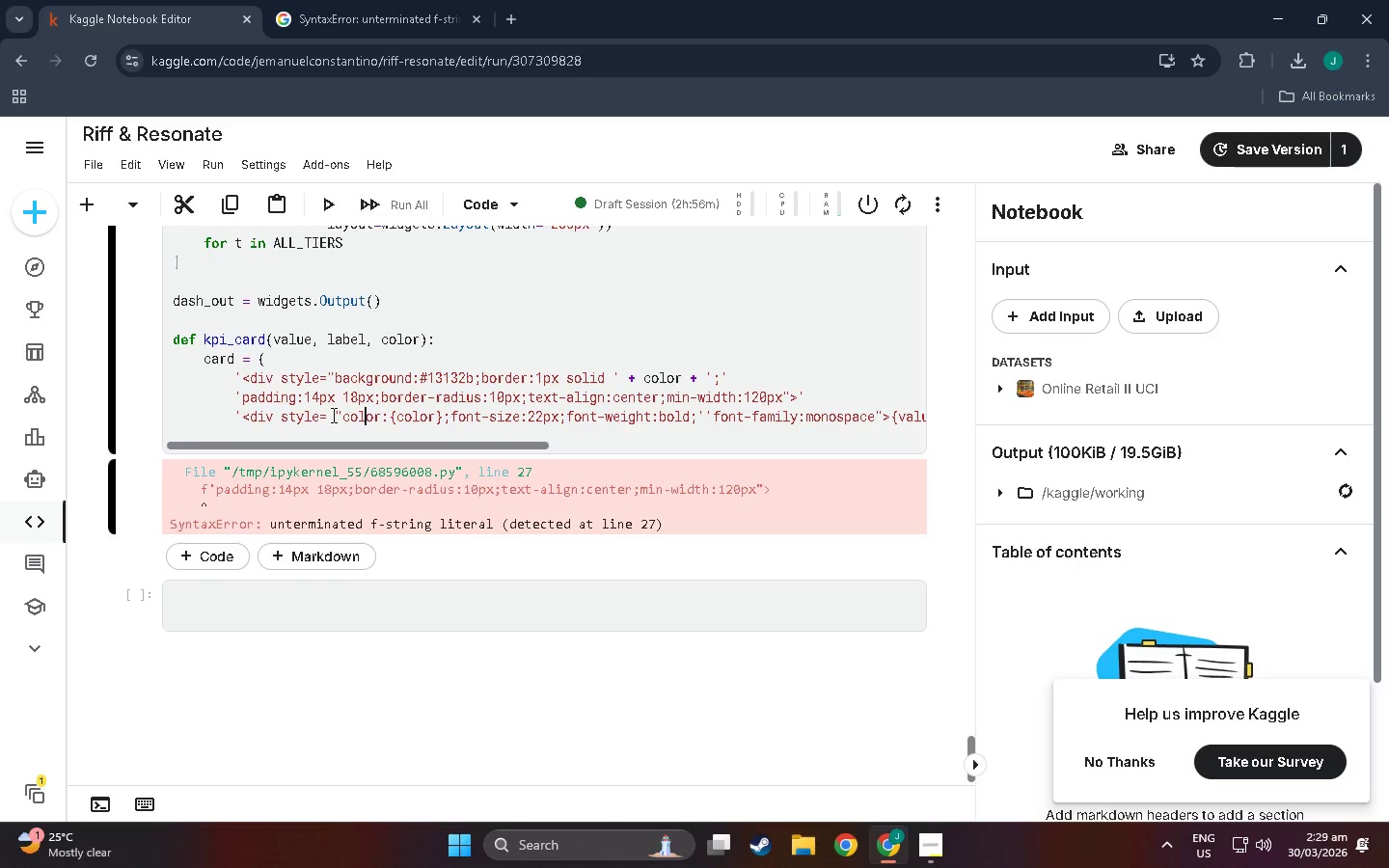 
key(ArrowRight)
 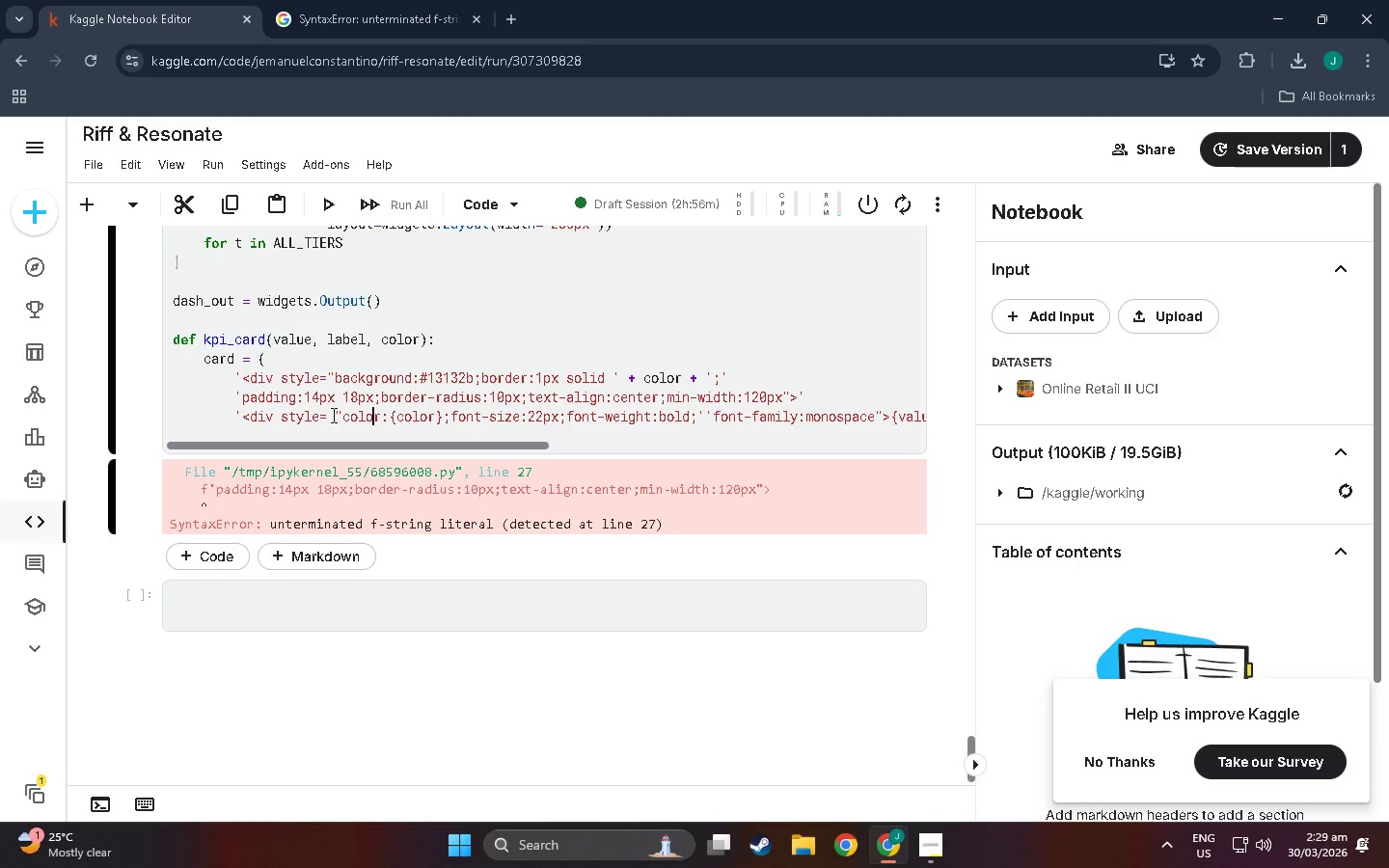 
key(ArrowRight)
 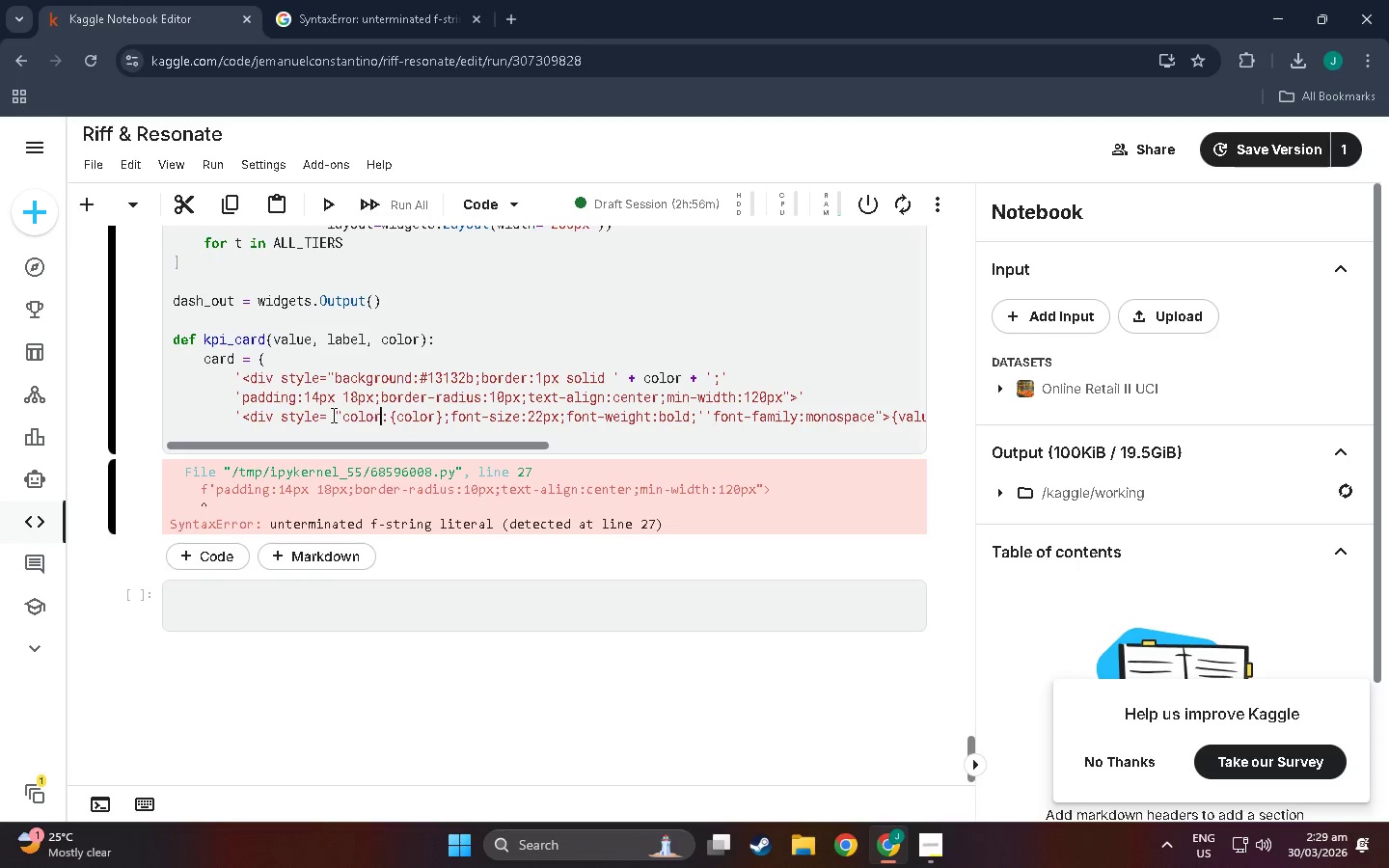 
key(ArrowRight)
 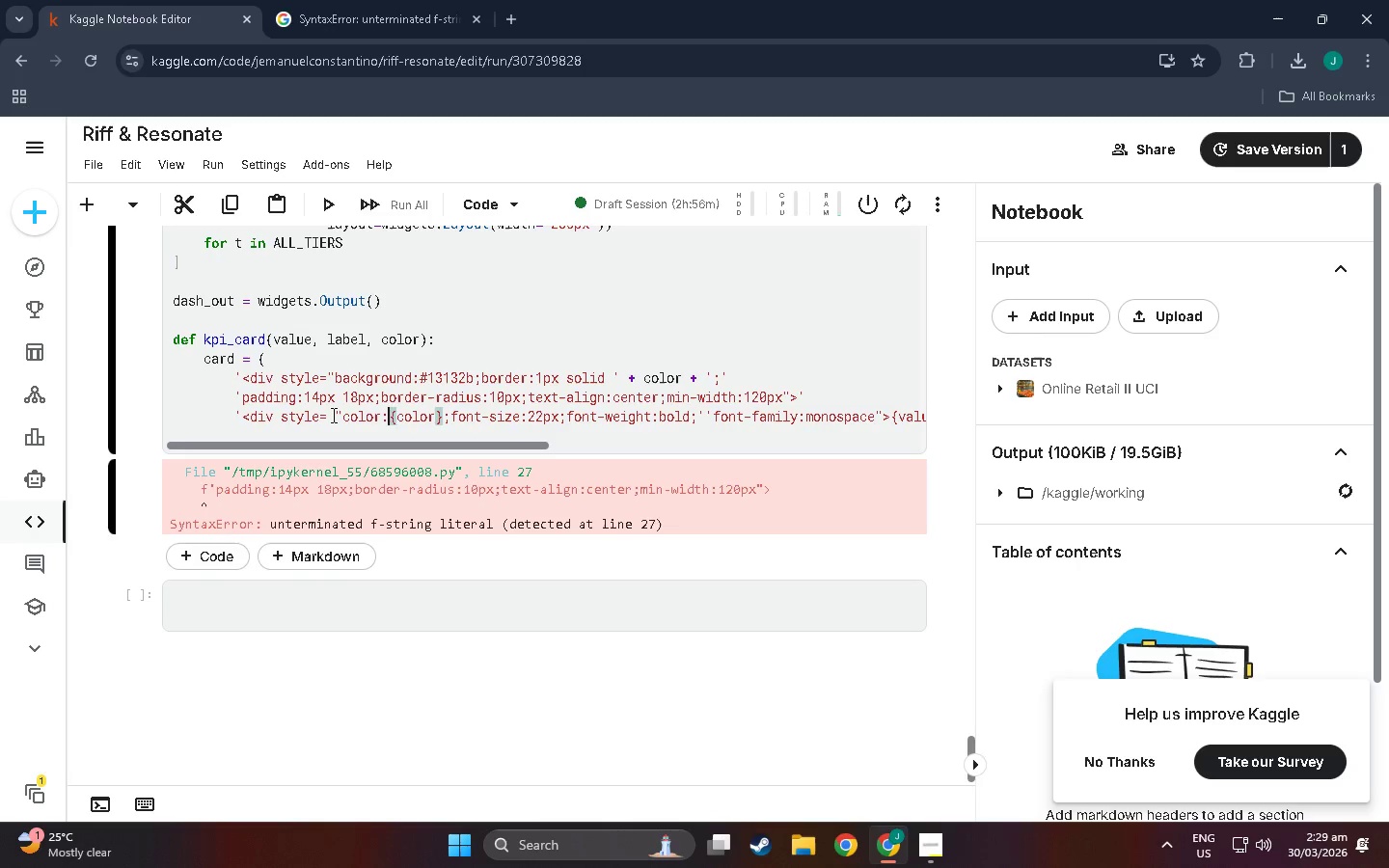 
key(ArrowRight)
 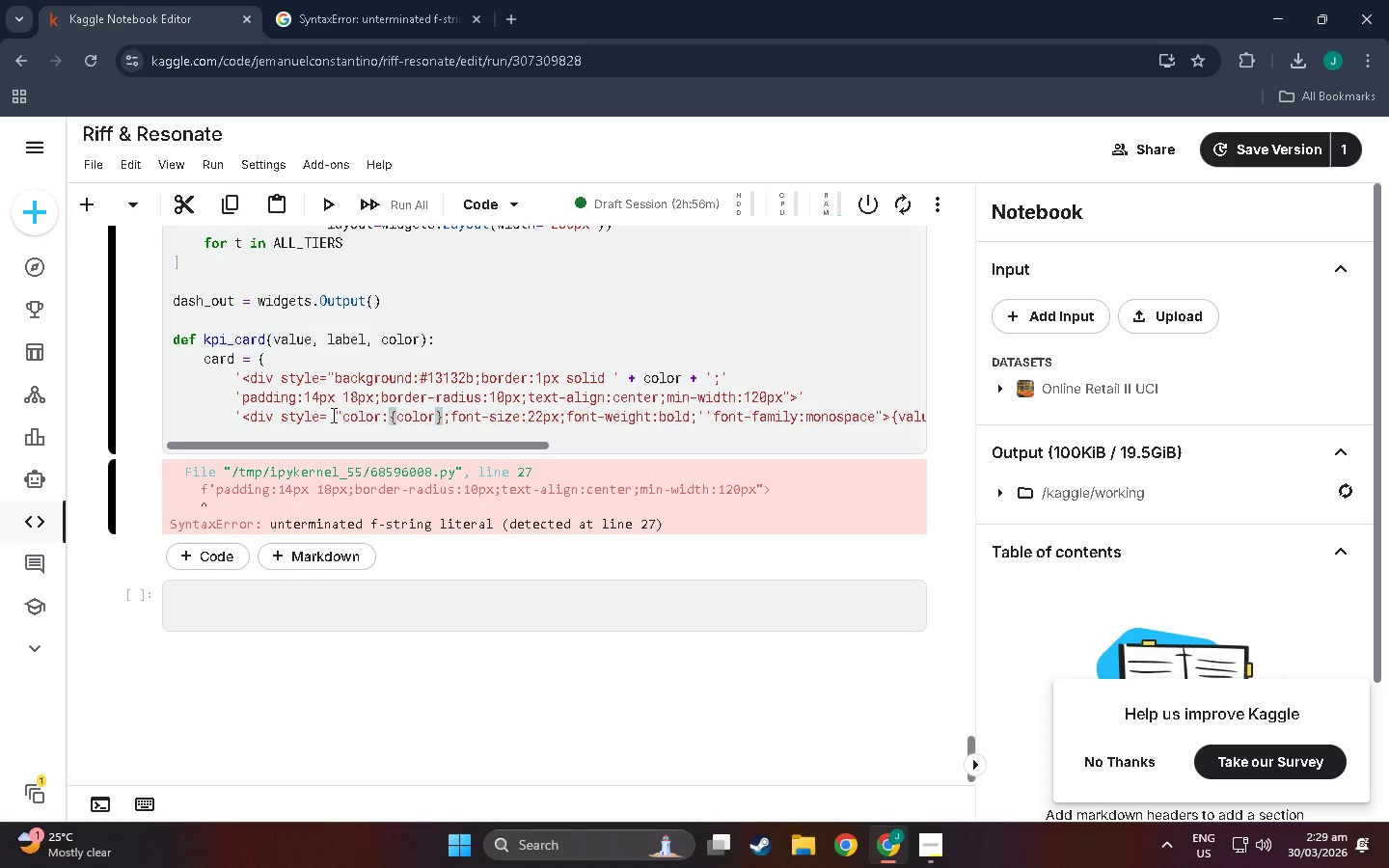 
key(Backspace)
 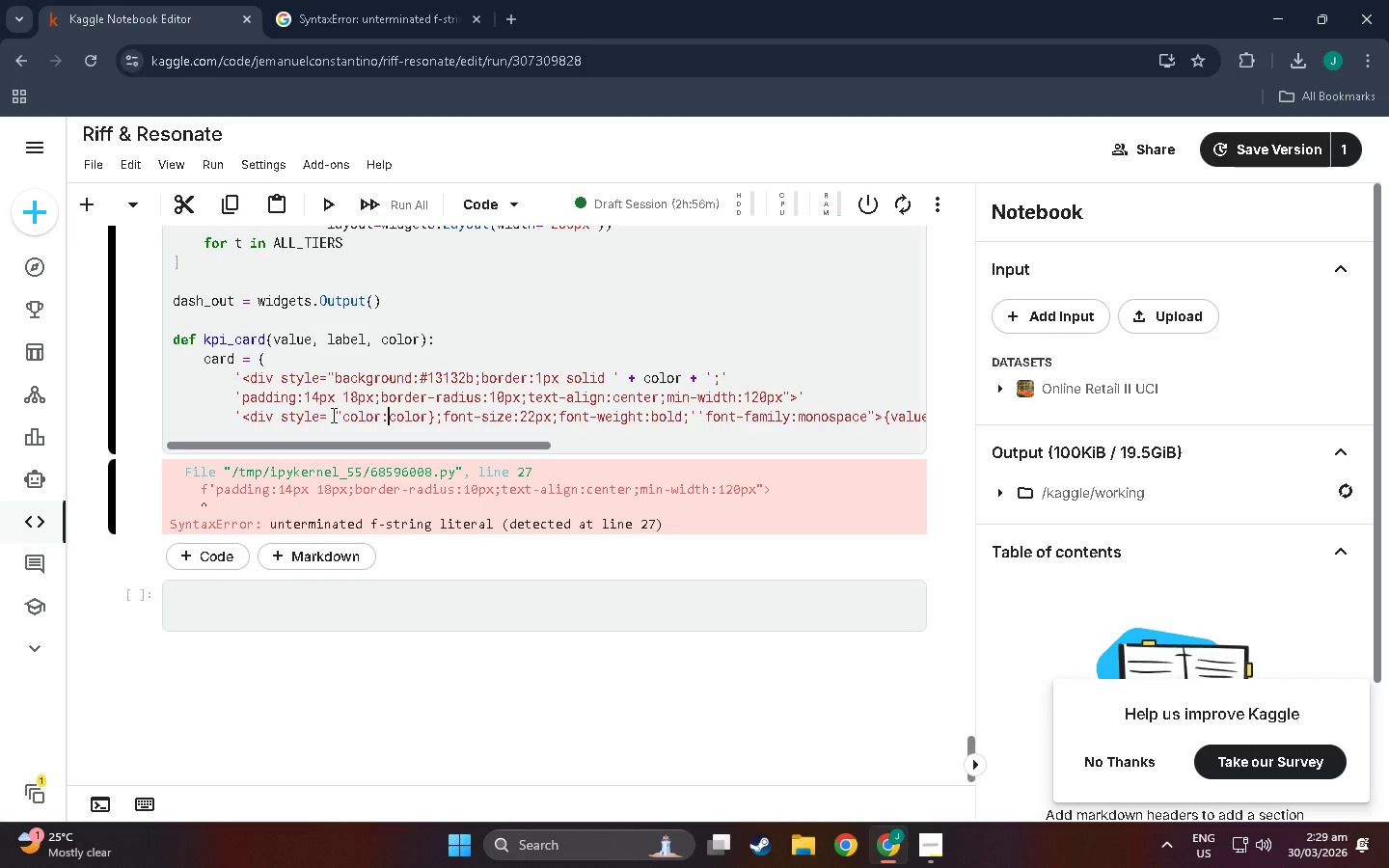 
key(ArrowRight)
 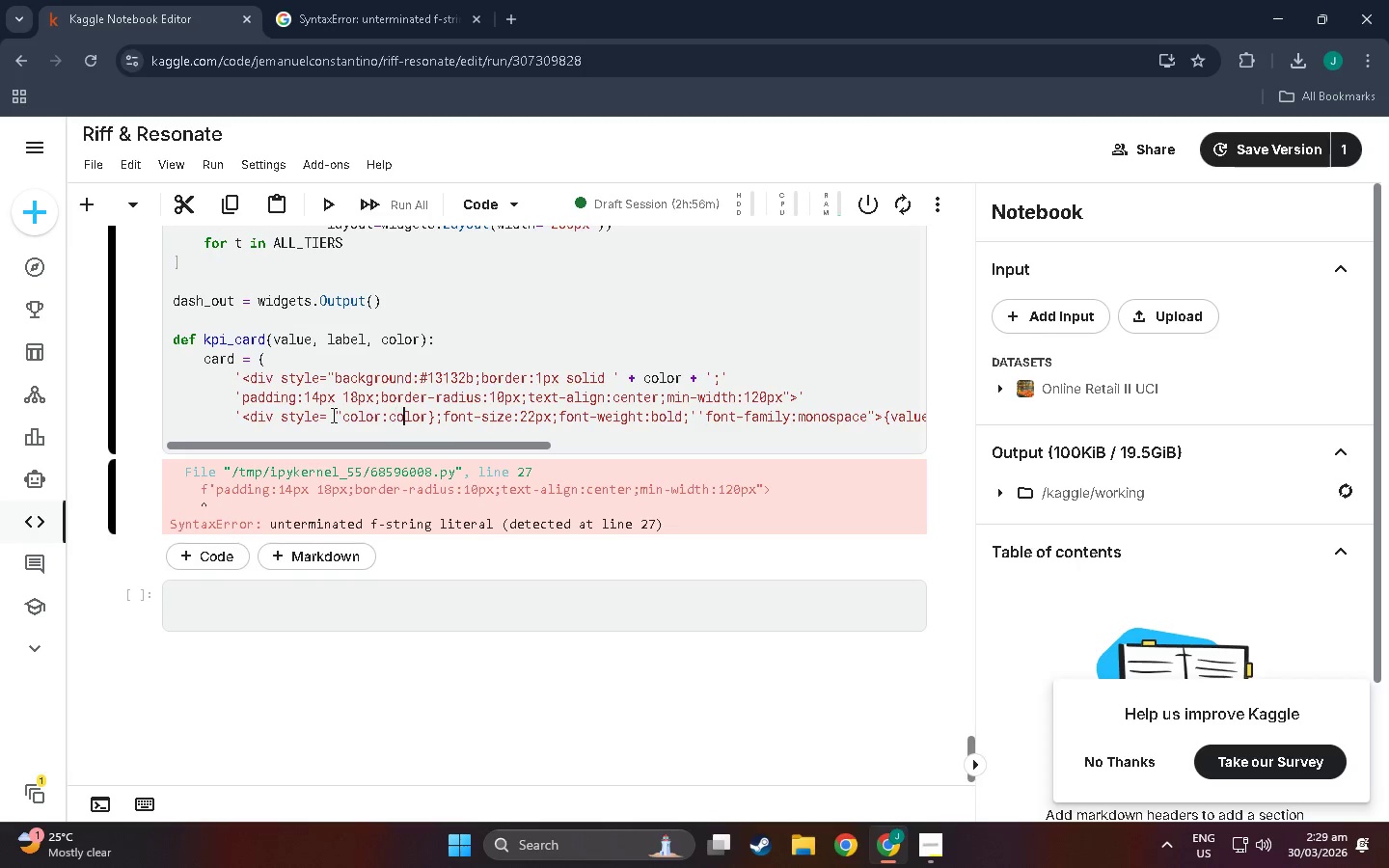 
key(ArrowRight)
 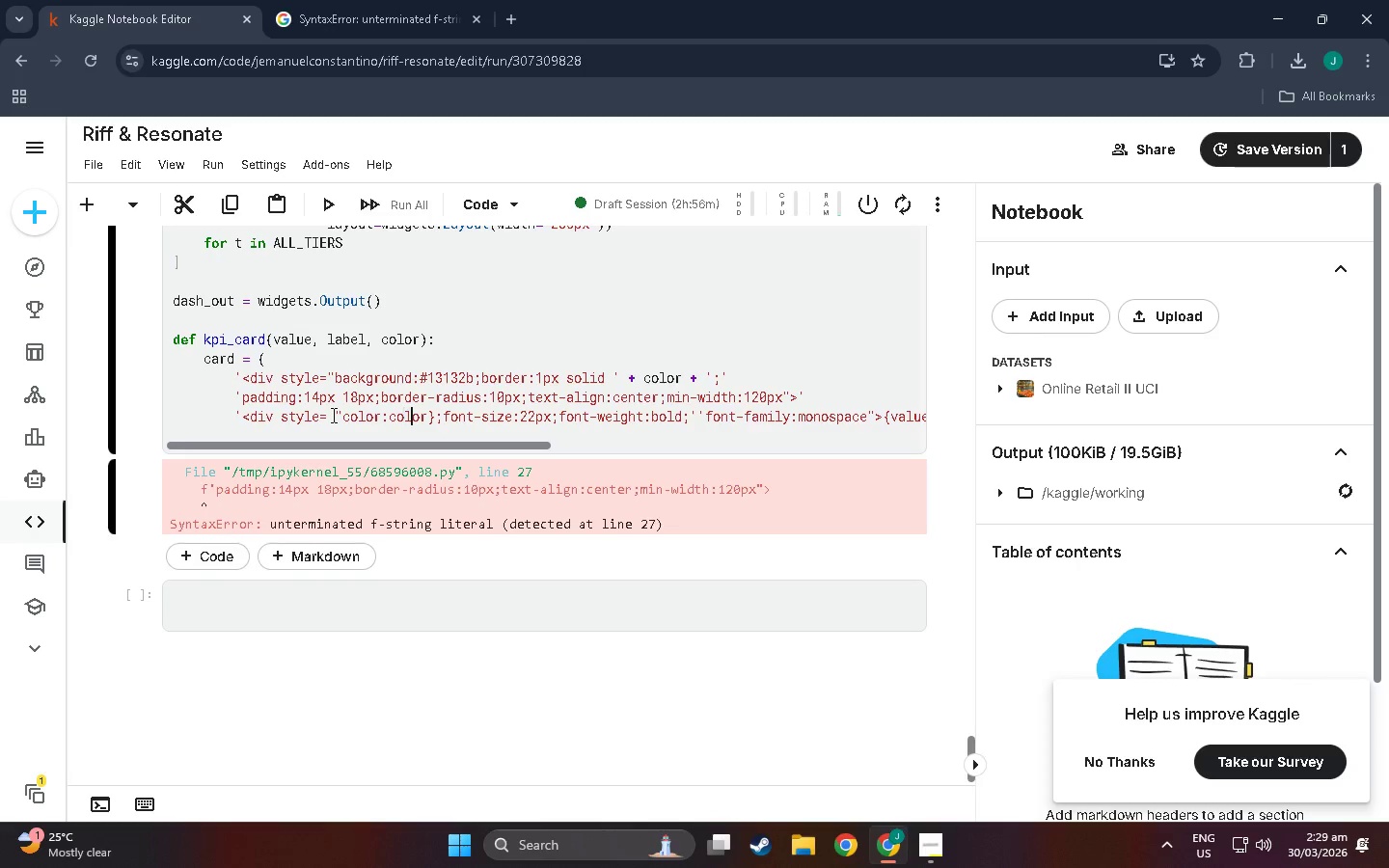 
key(ArrowRight)
 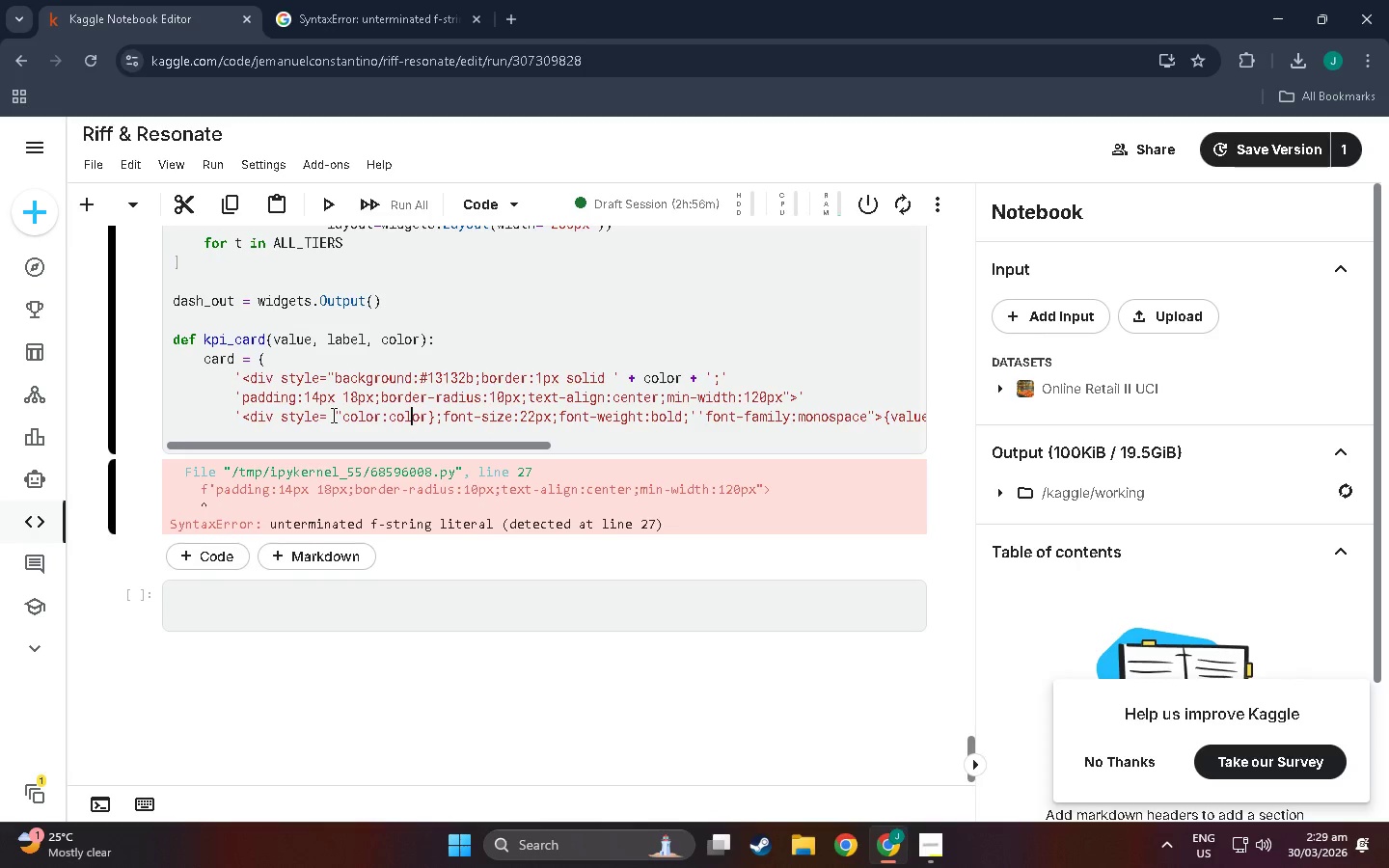 
key(ArrowRight)
 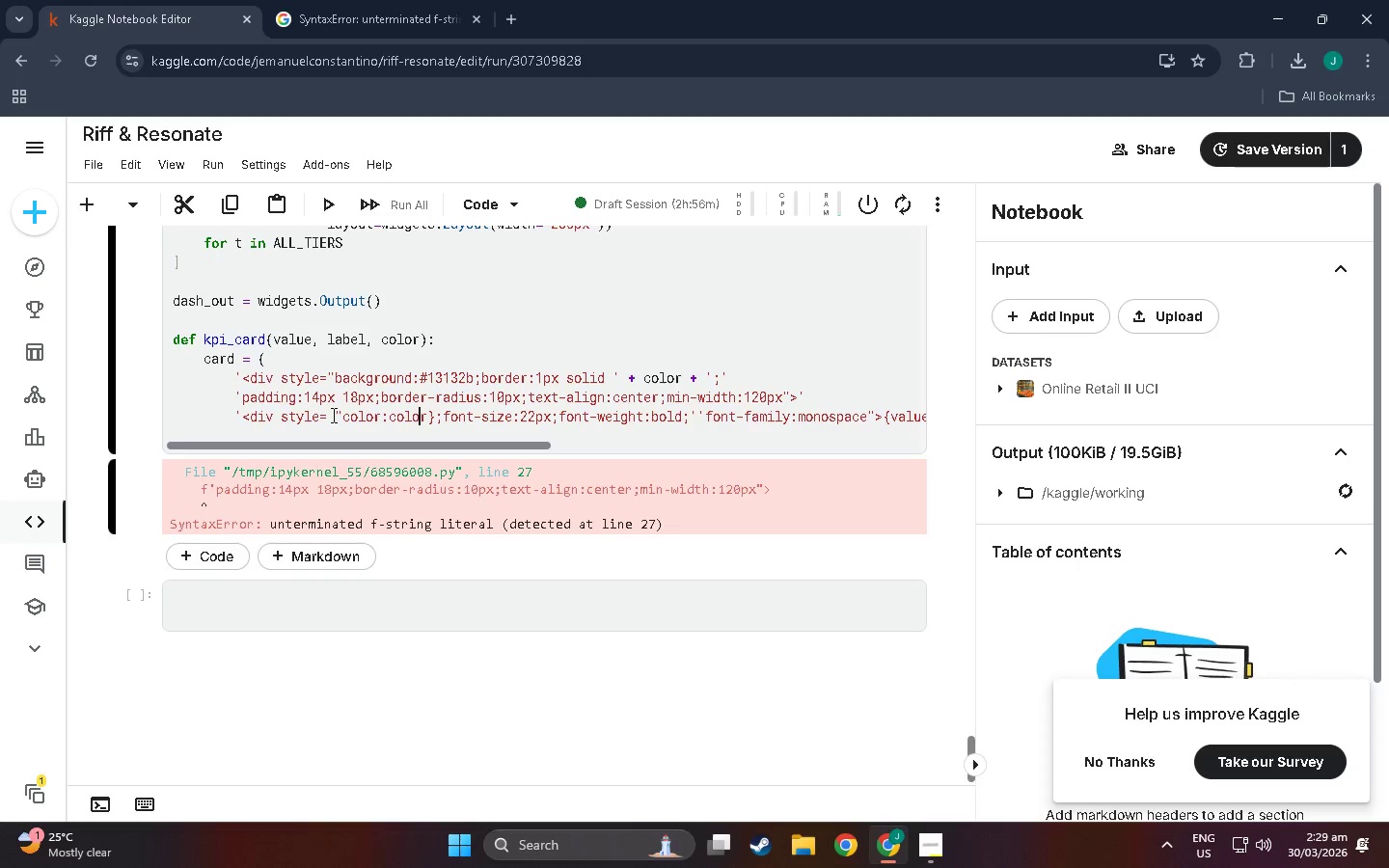 
key(ArrowRight)
 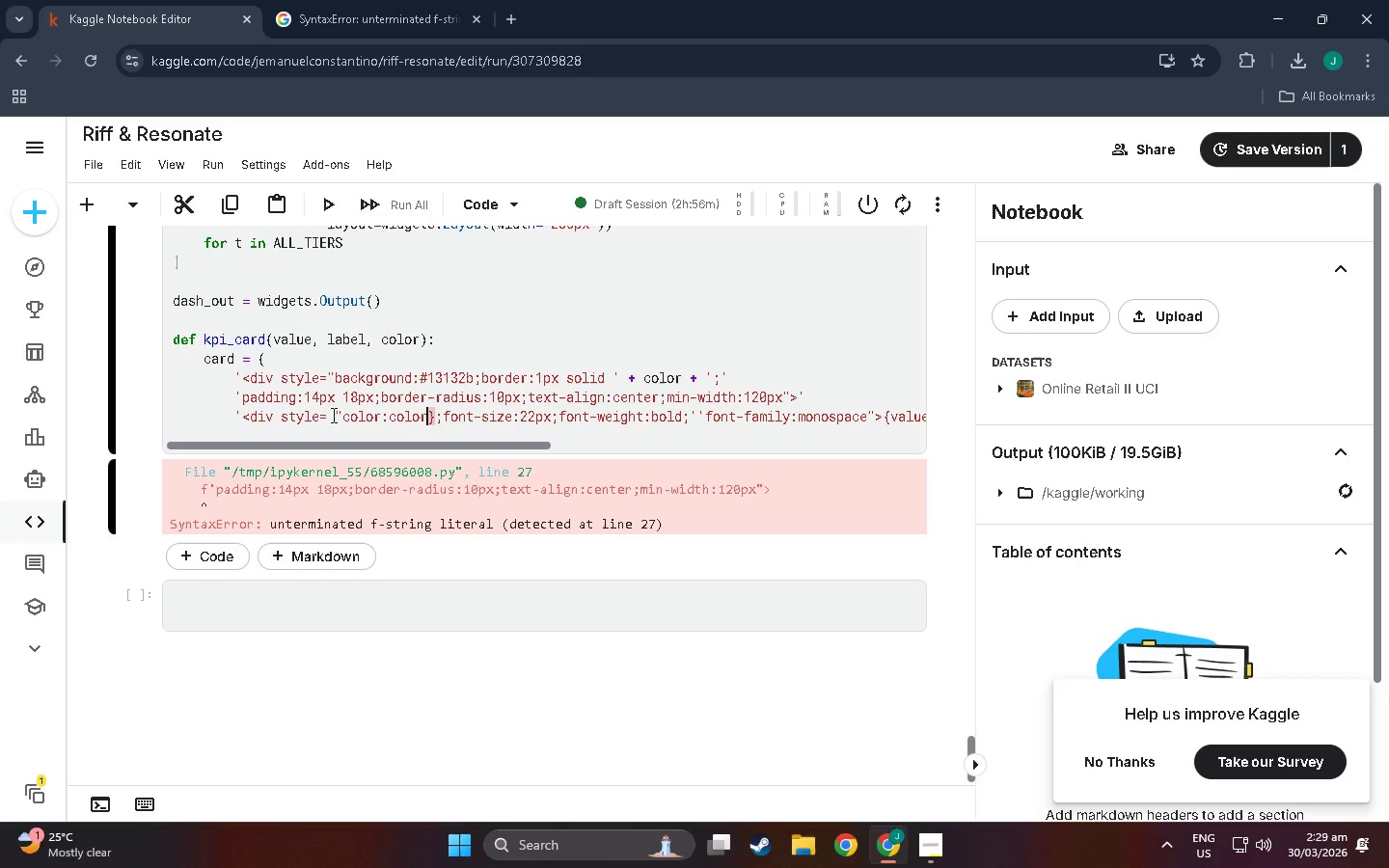 
key(ArrowRight)
 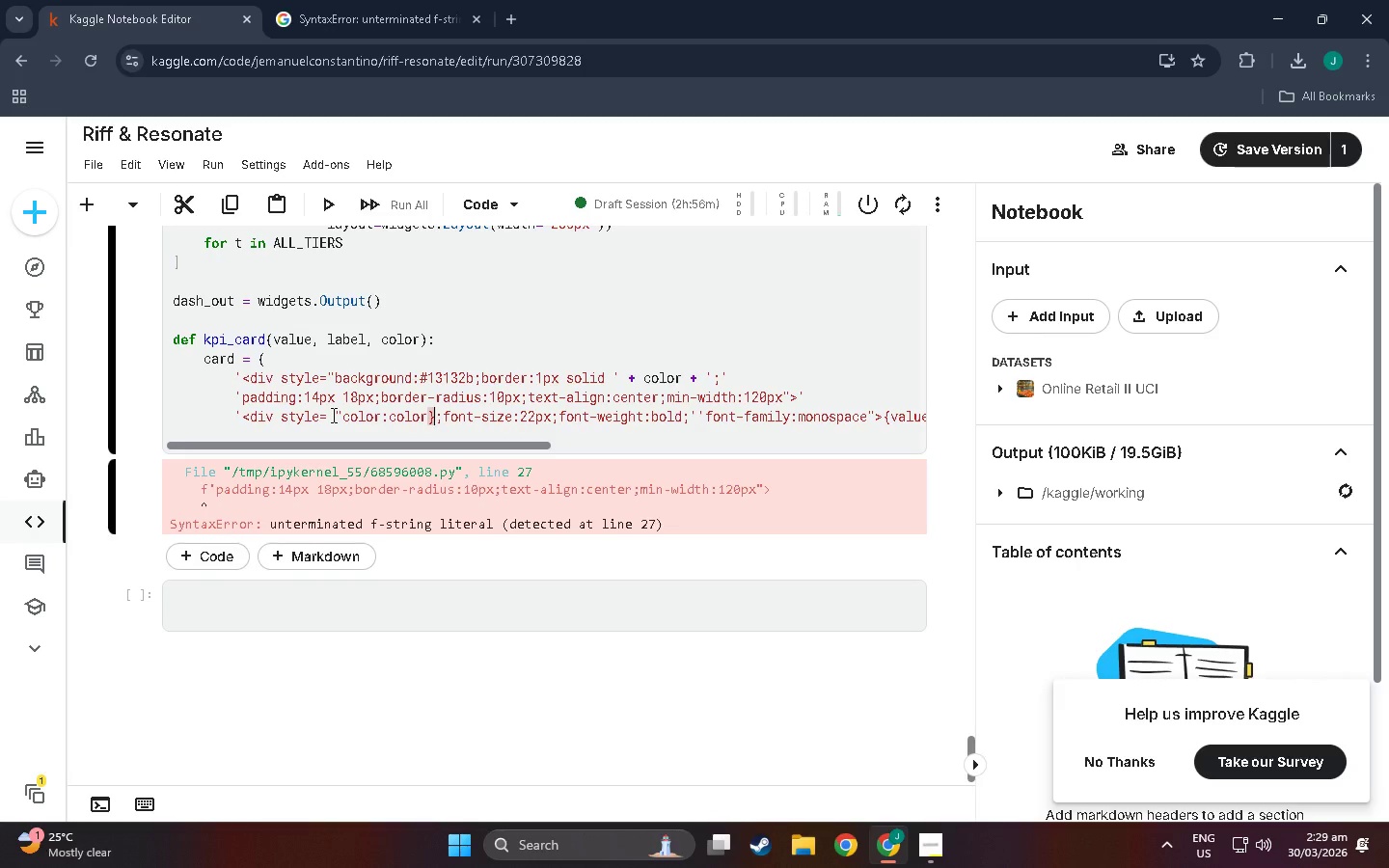 
key(Backspace)
 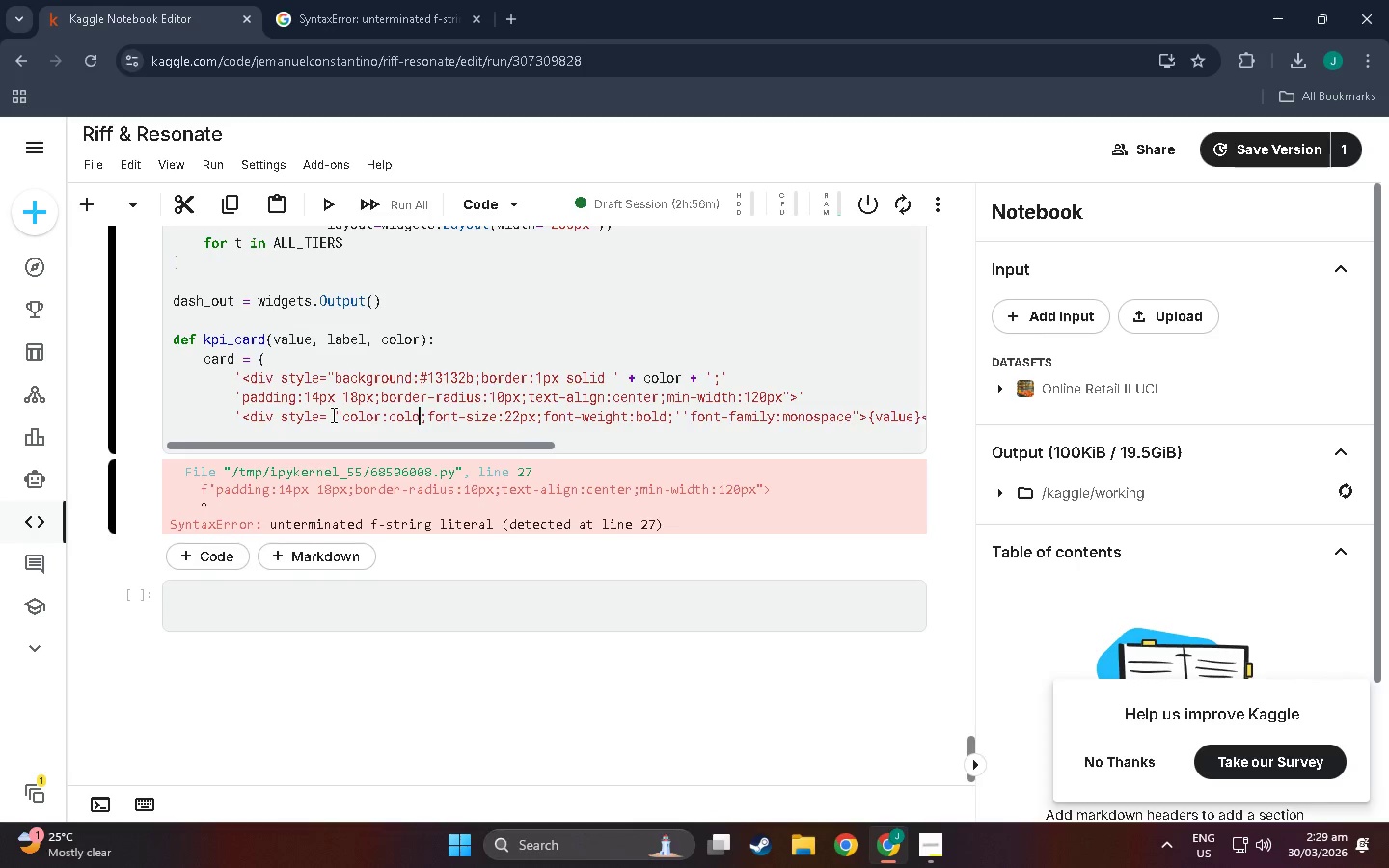 
key(Backspace)
 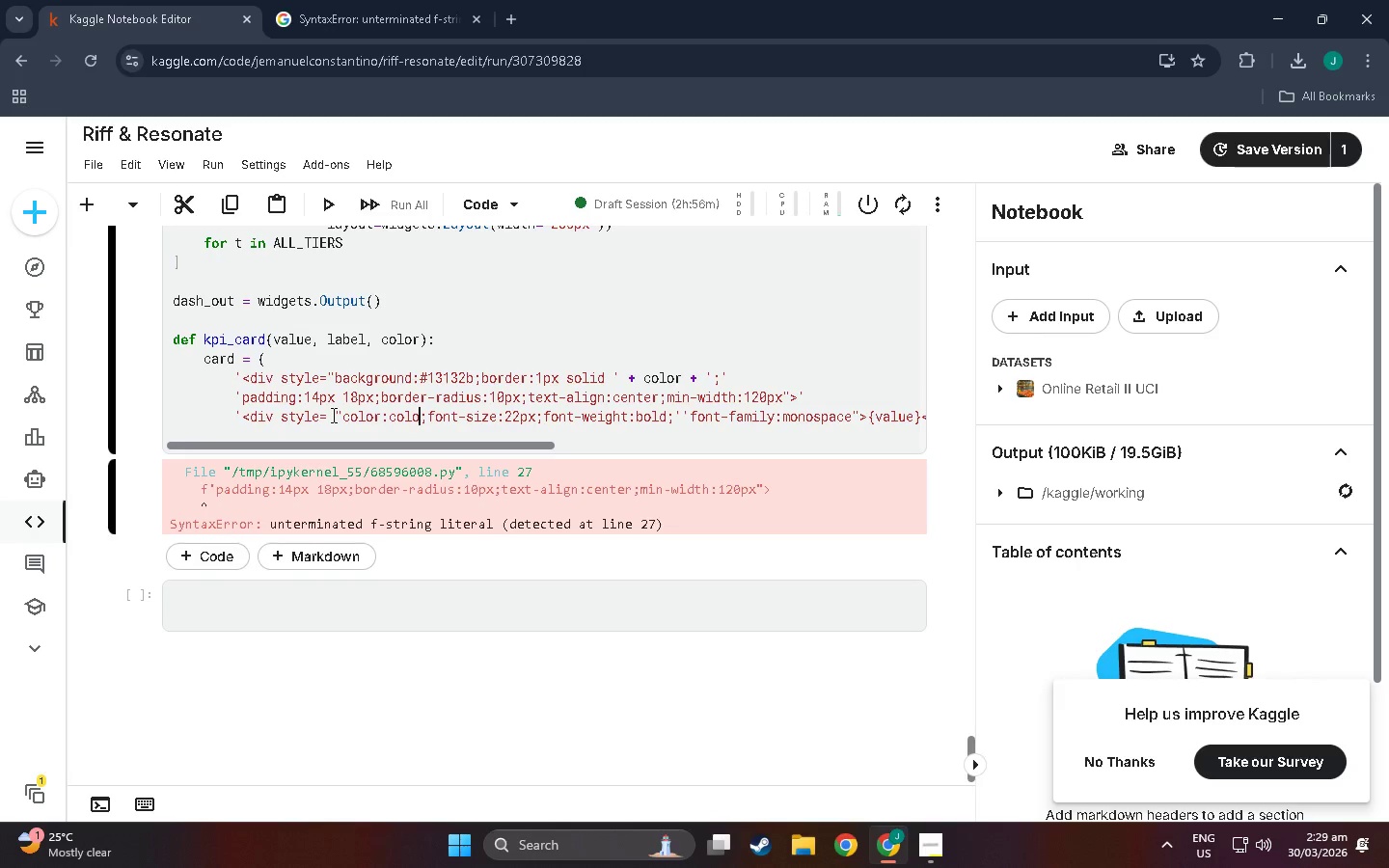 
key(Backspace)
 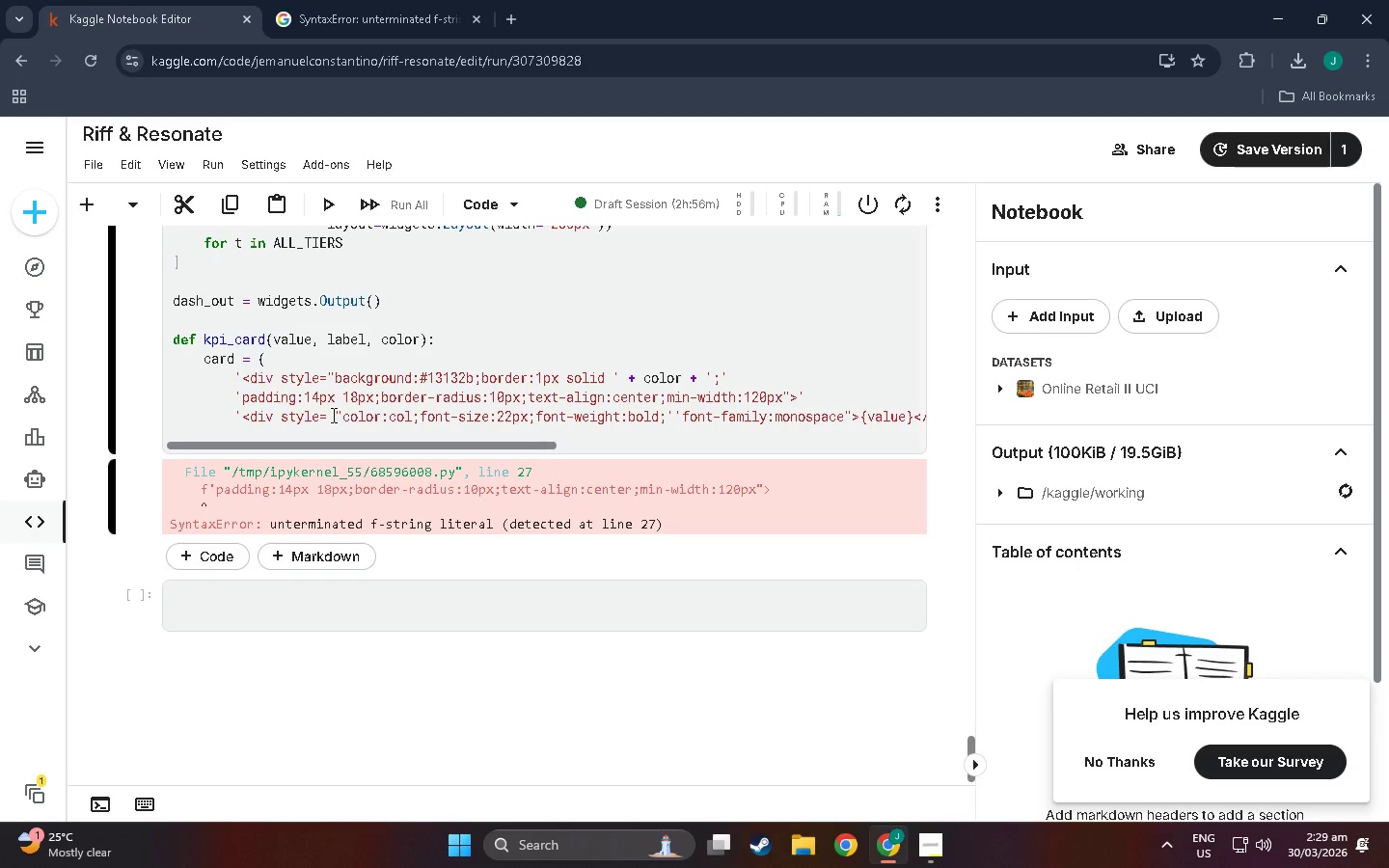 
key(Backspace)
 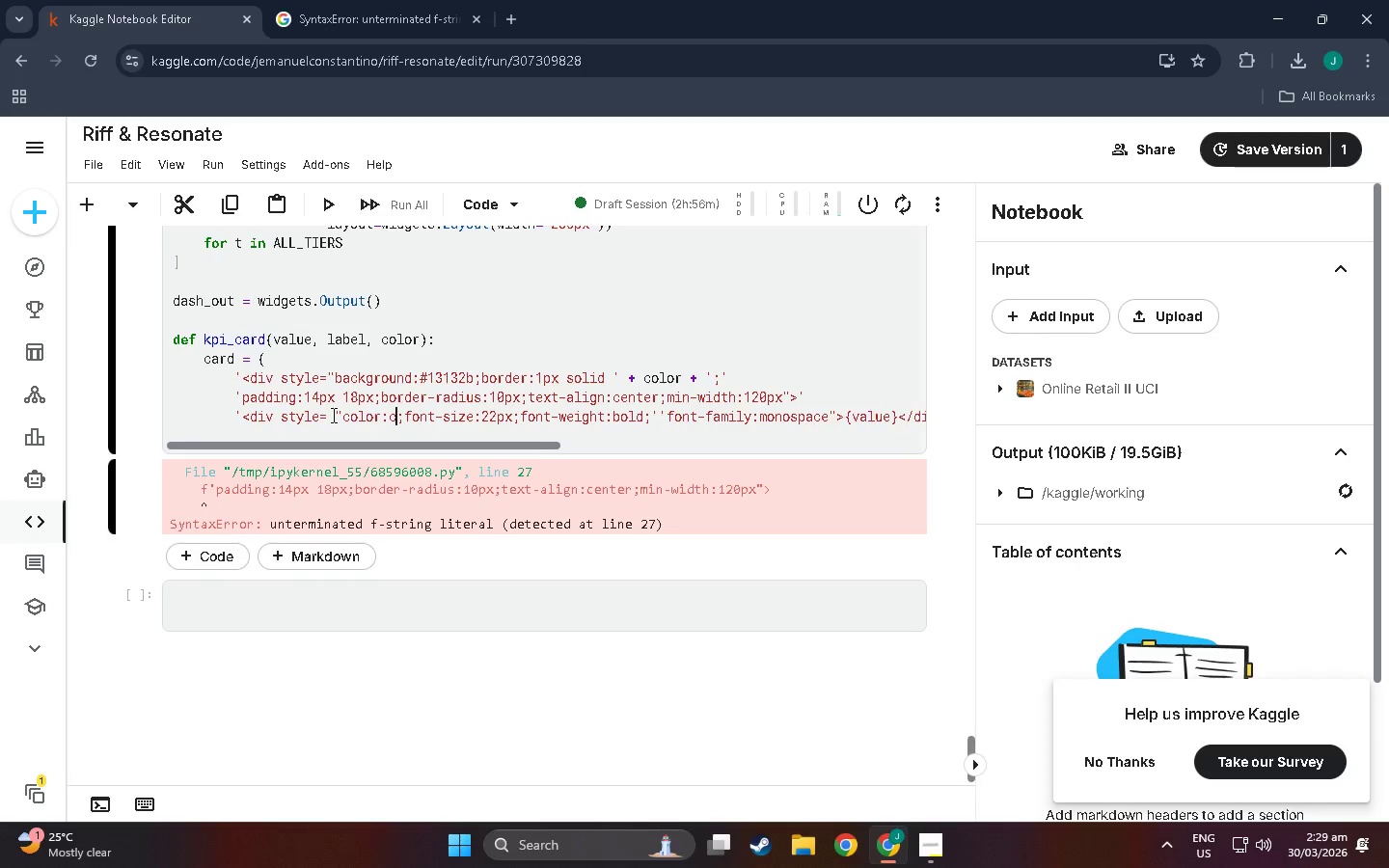 
key(Backspace)
 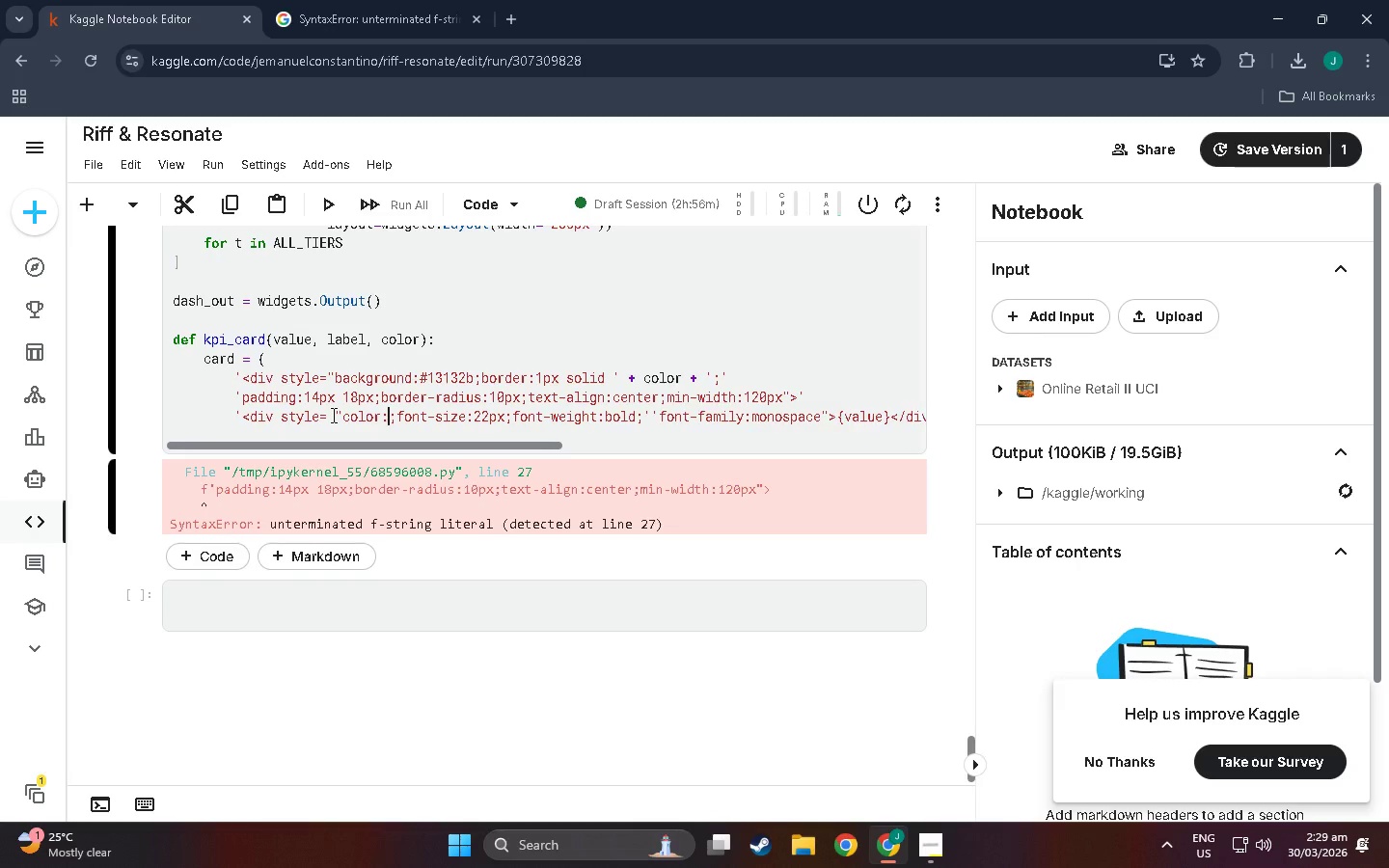 
key(Backspace)
 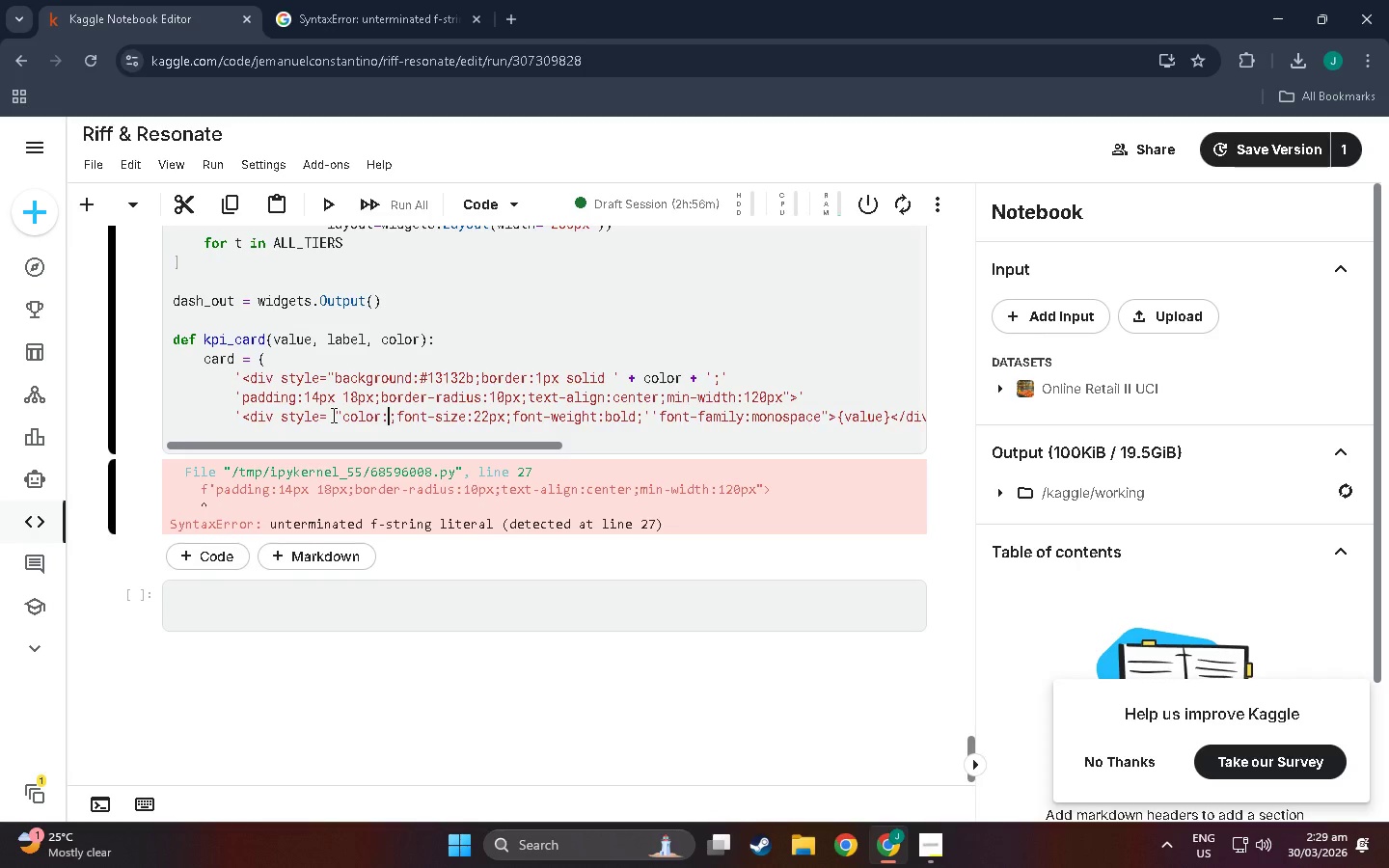 
key(Quote)
 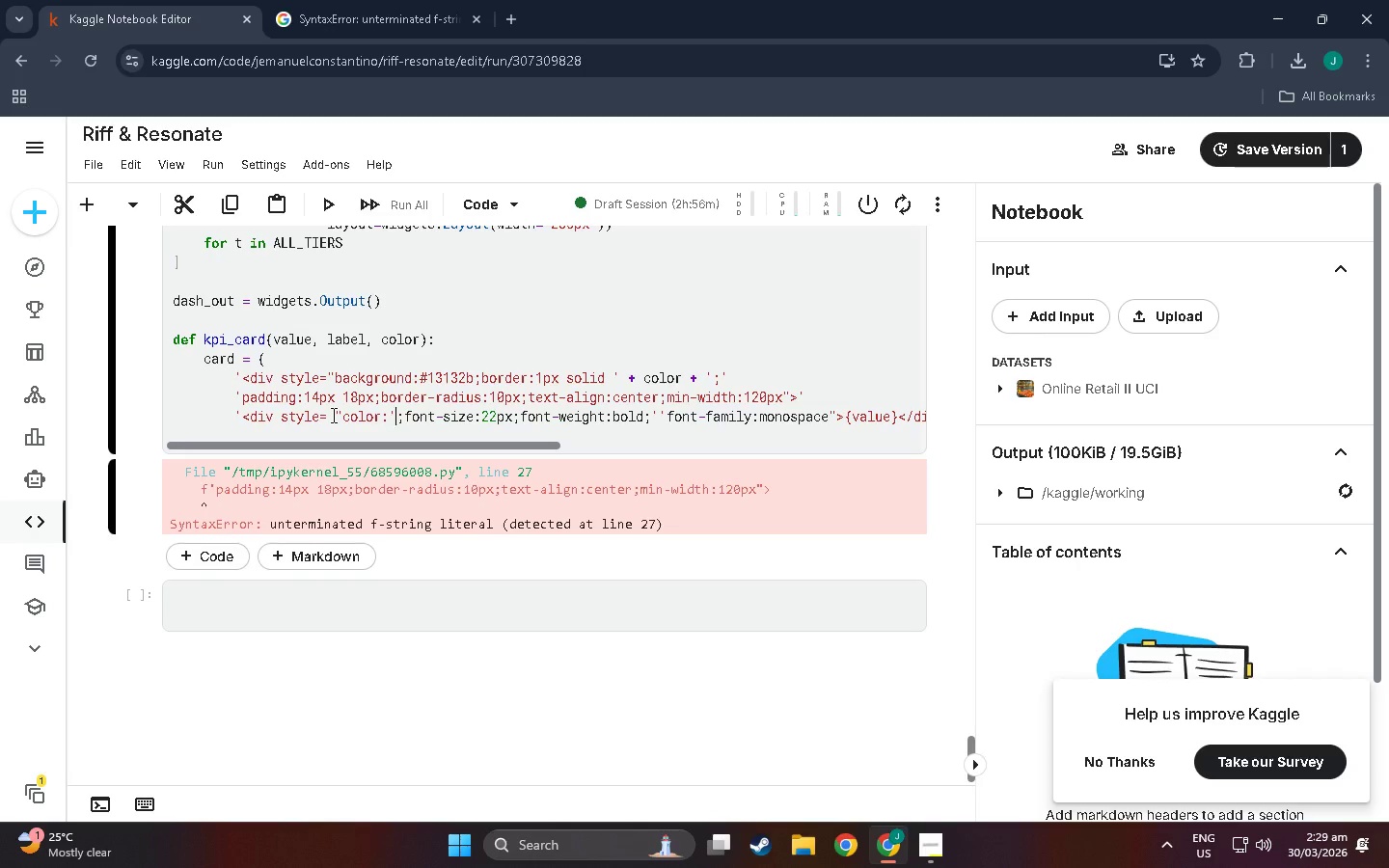 
key(ArrowRight)
 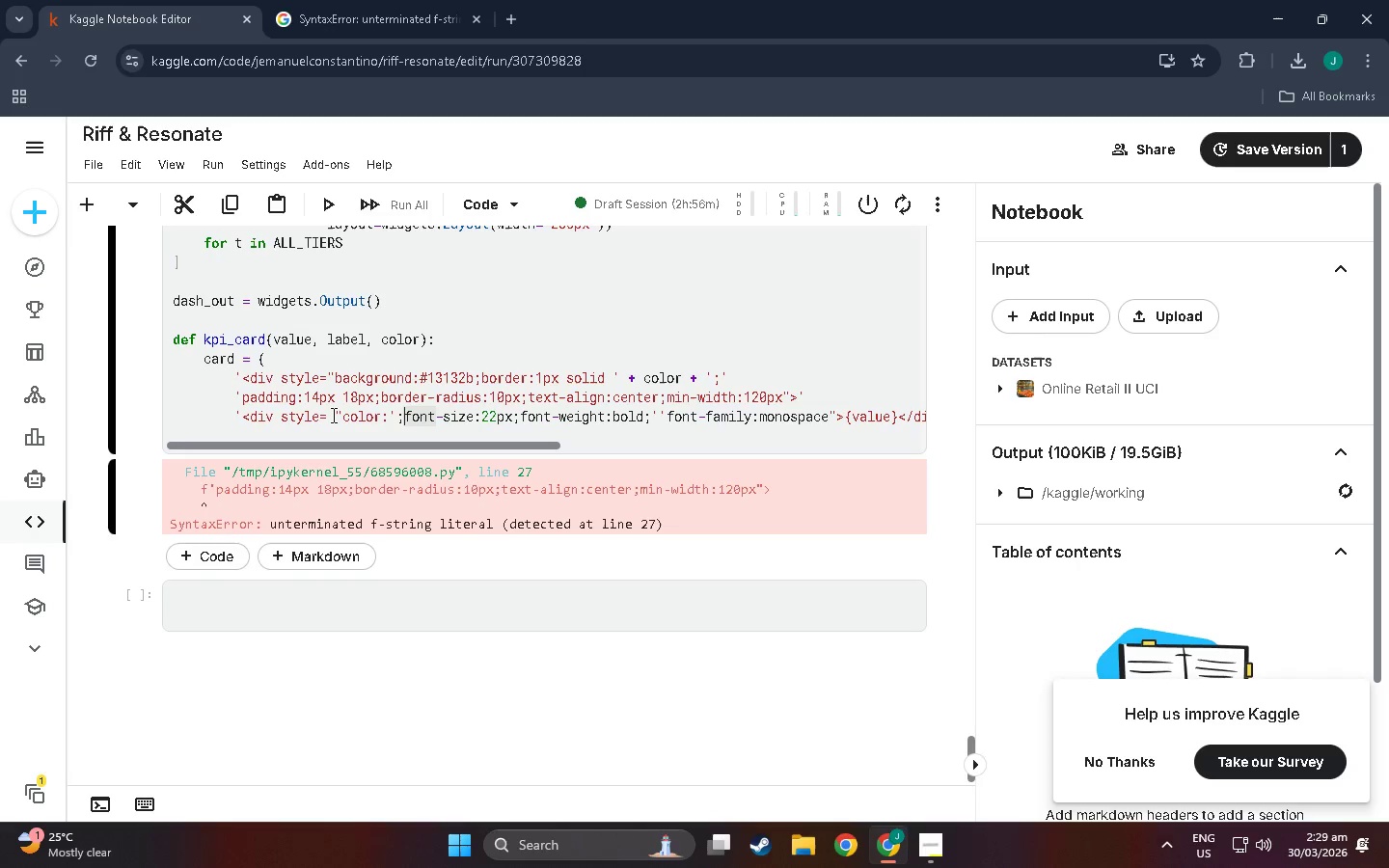 
key(Backspace)
type( _)
key(Backspace)
type(+ color)
 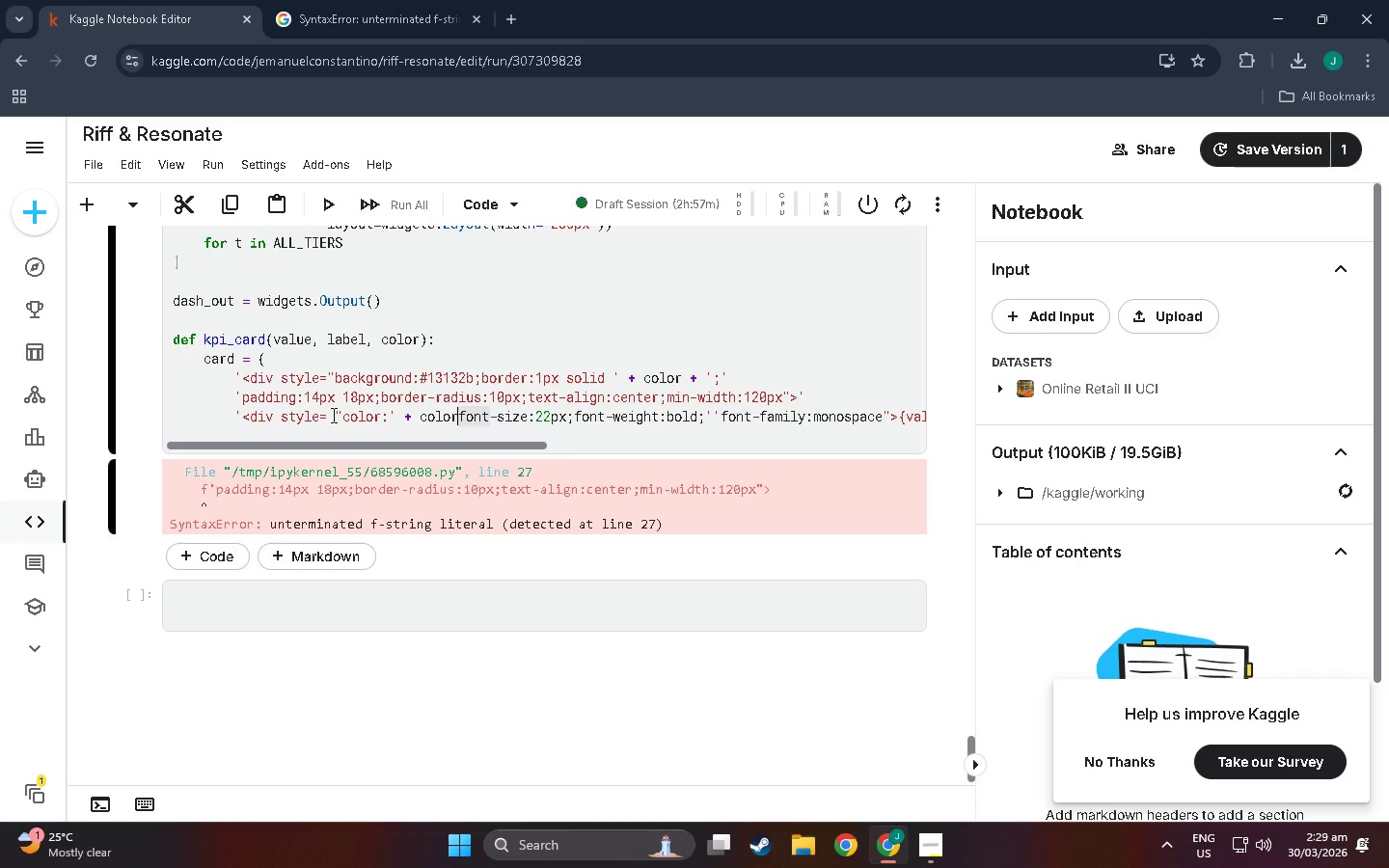 
key(Space)
 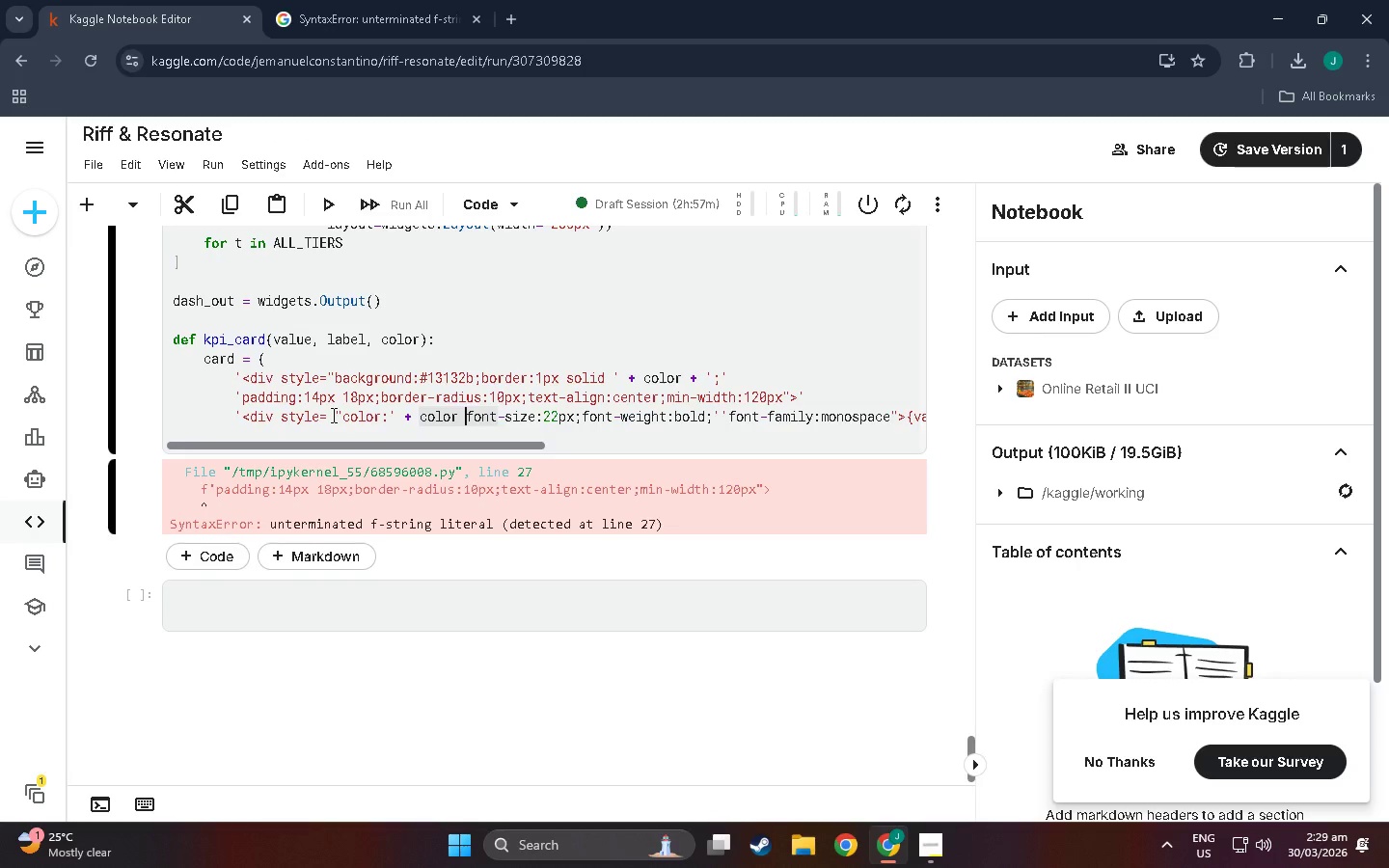 
key(Shift+Equal)
 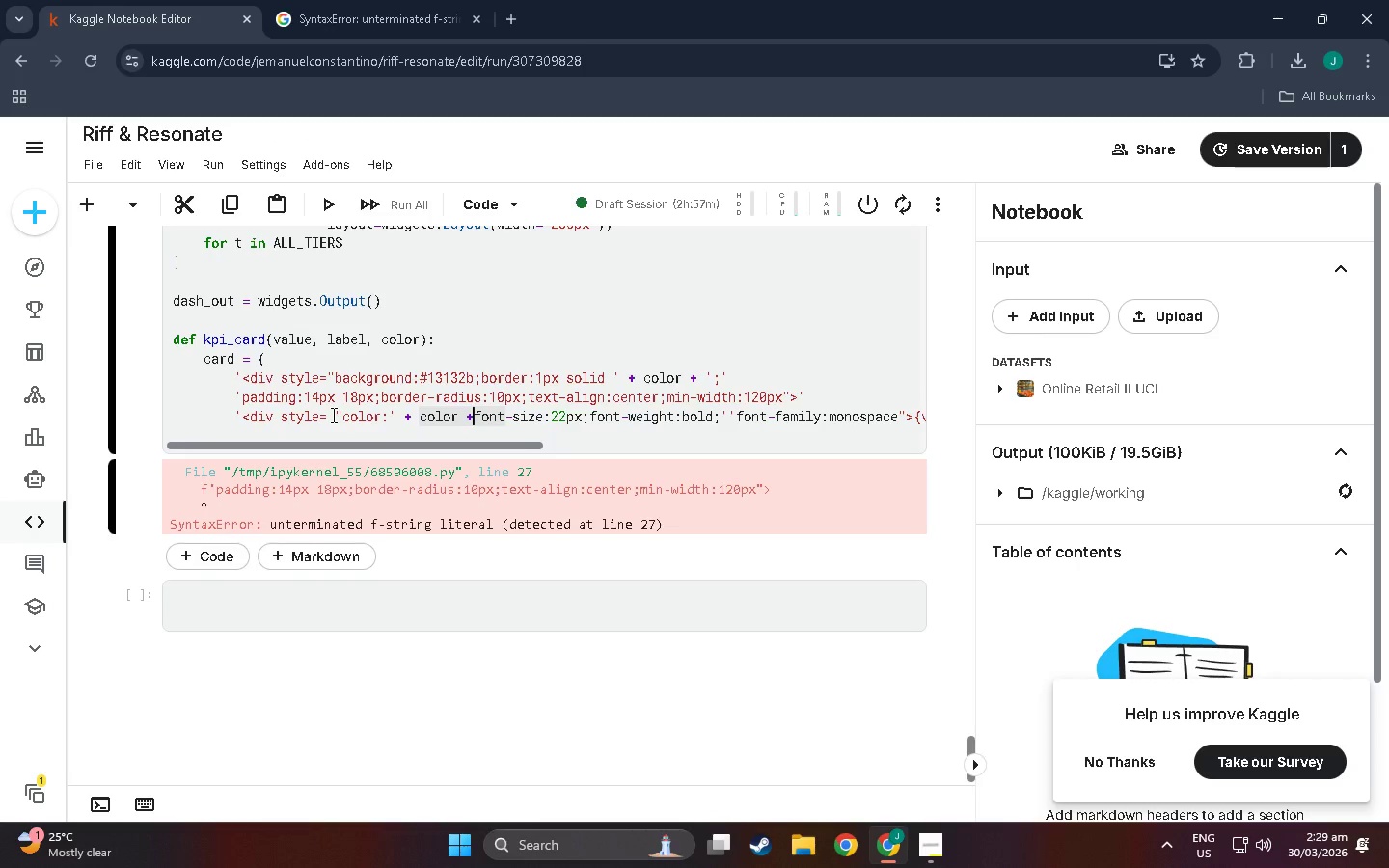 
key(Space)
 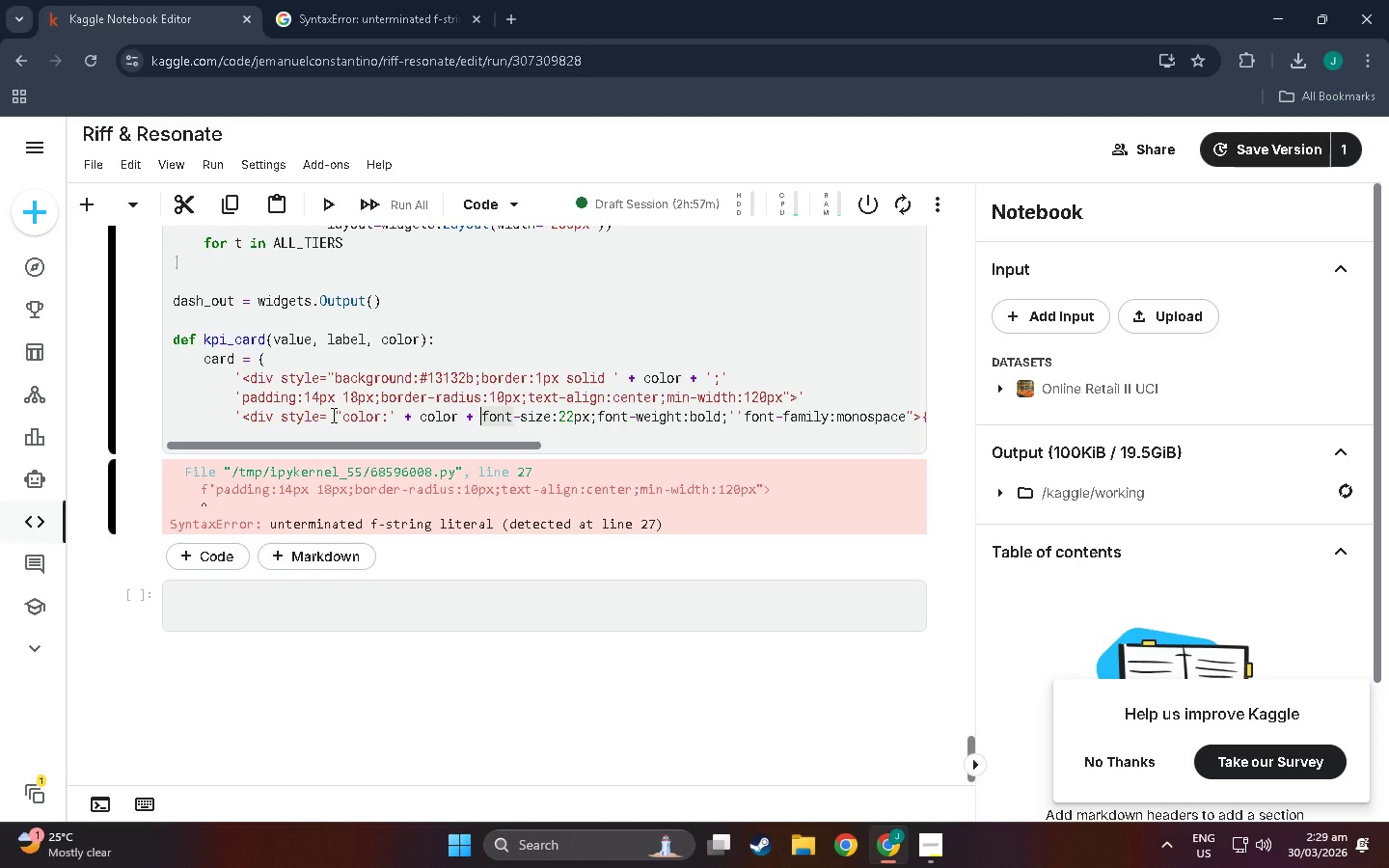 
key(Quote)
 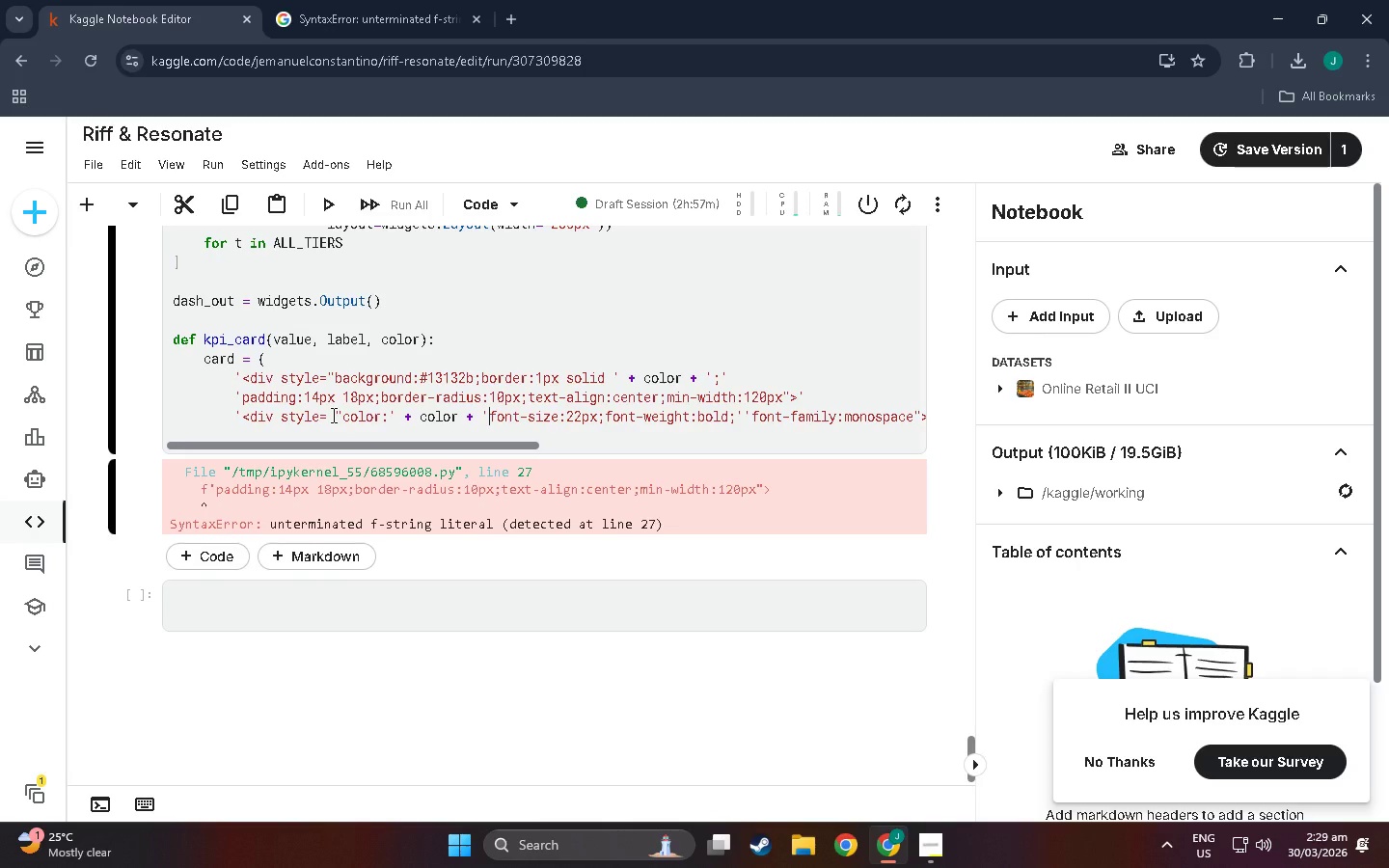 
key(Semicolon)
 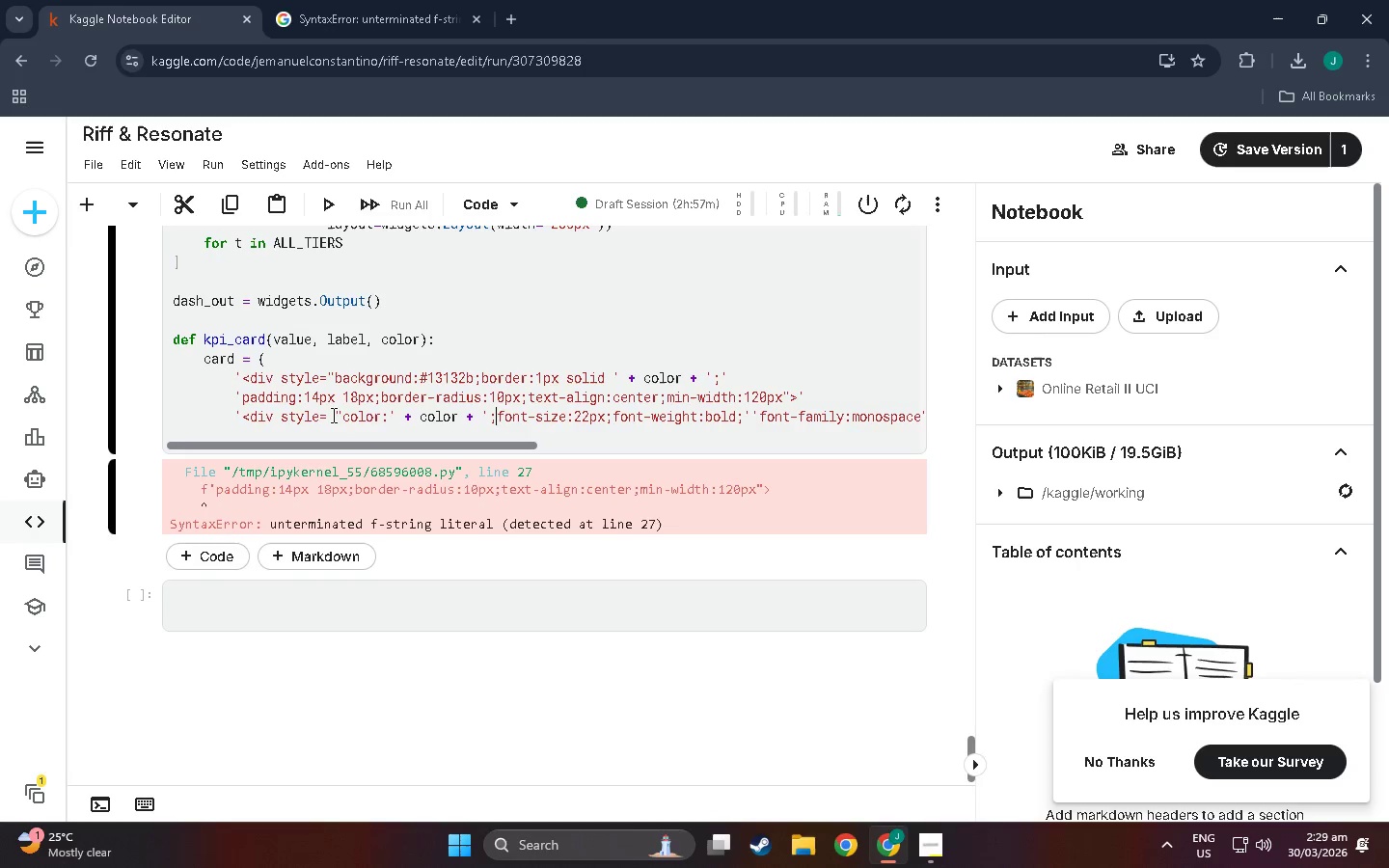 
wait(5.36)
 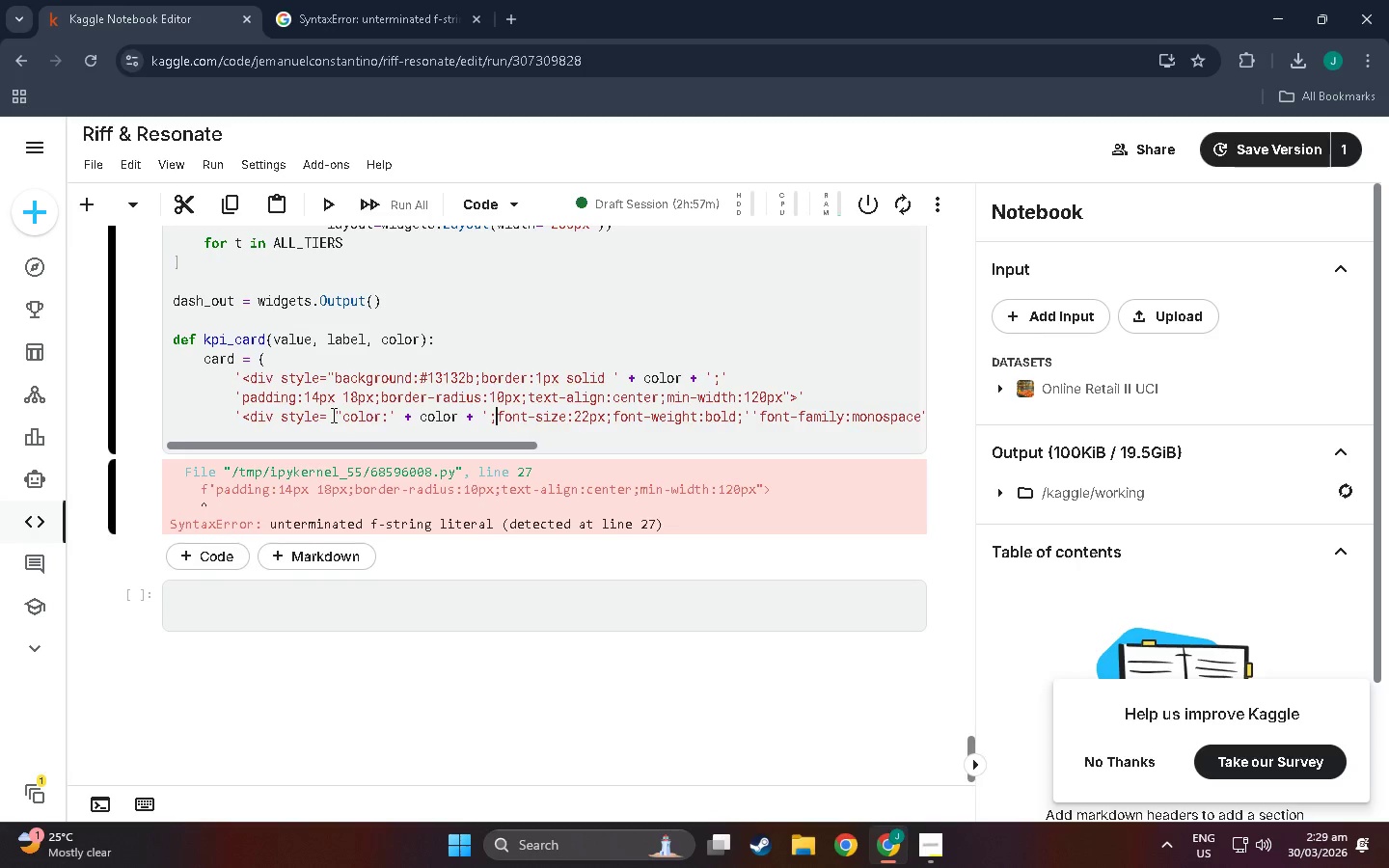 
left_click_drag(start_coordinate=[545, 422], to_coordinate=[620, 418])
 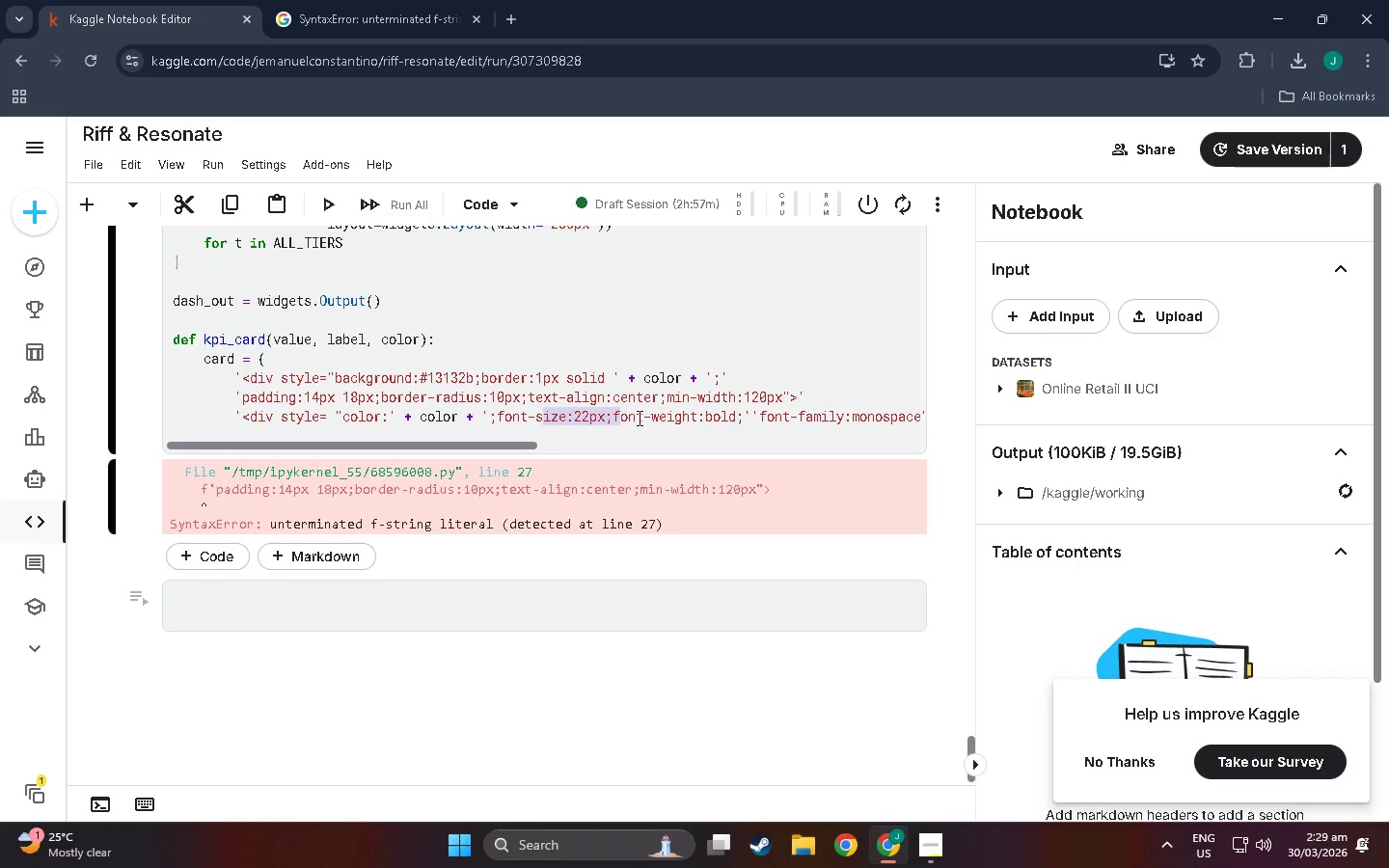 
left_click_drag(start_coordinate=[638, 418], to_coordinate=[602, 419])
 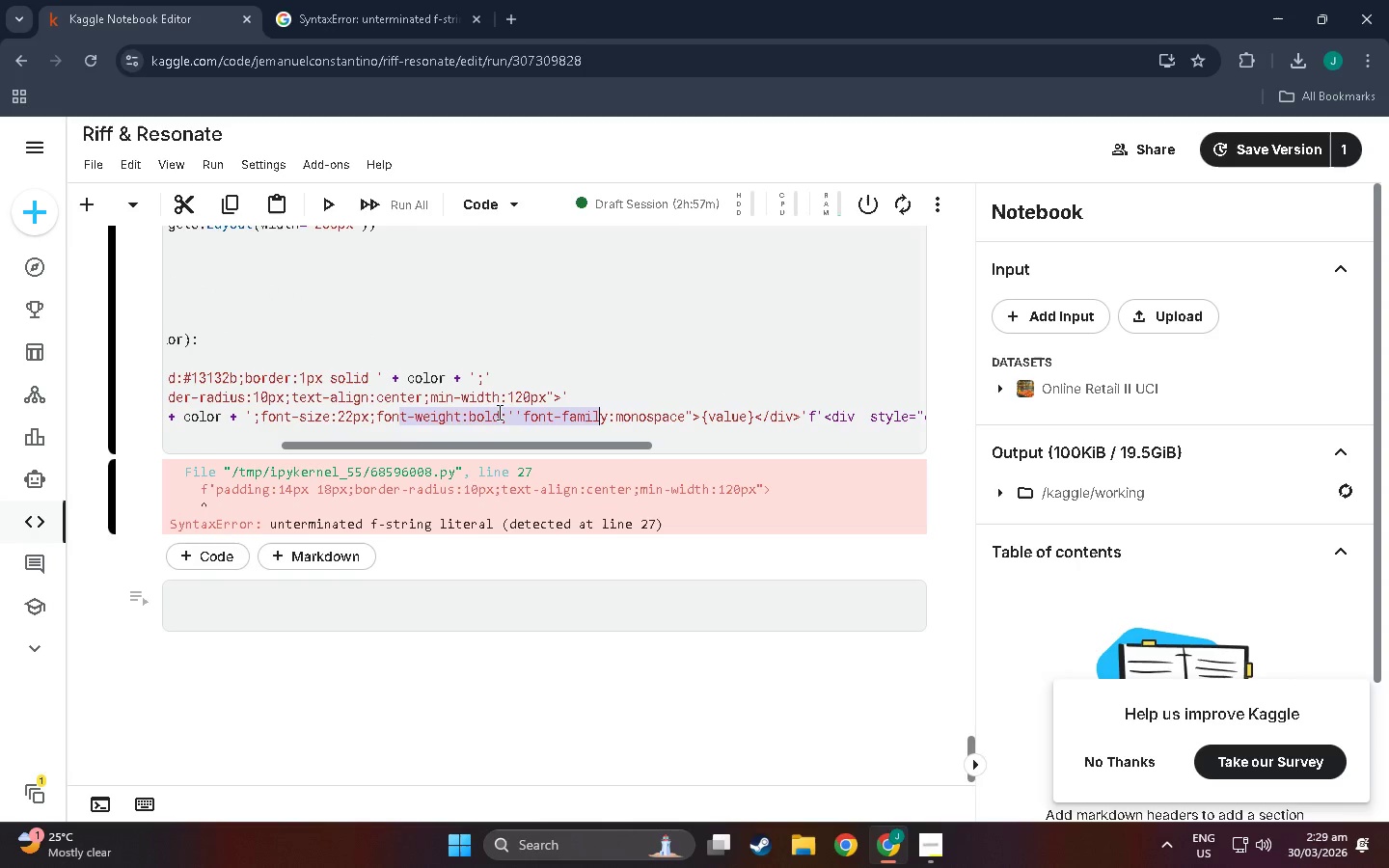 
left_click([499, 412])
 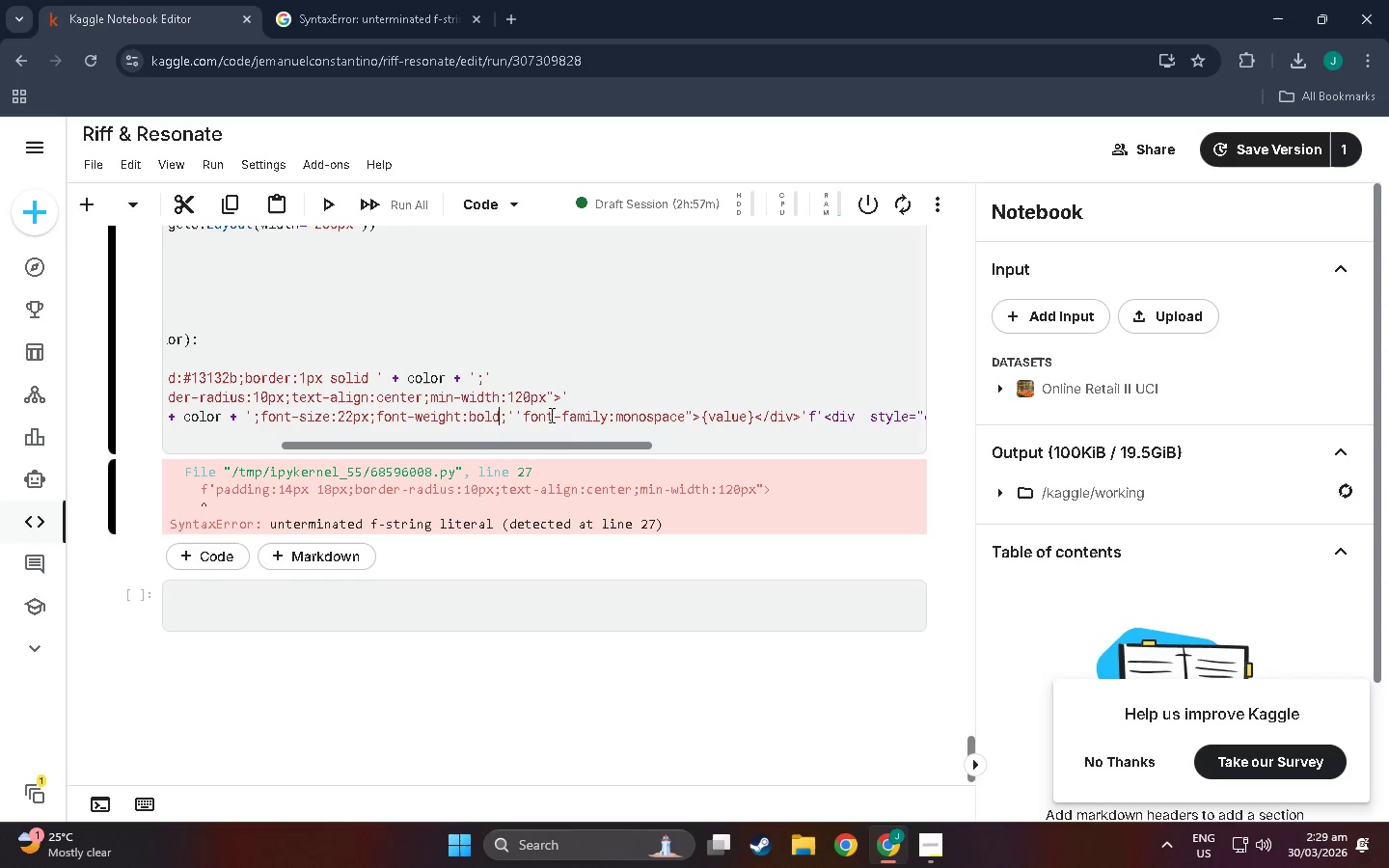 
left_click([518, 414])
 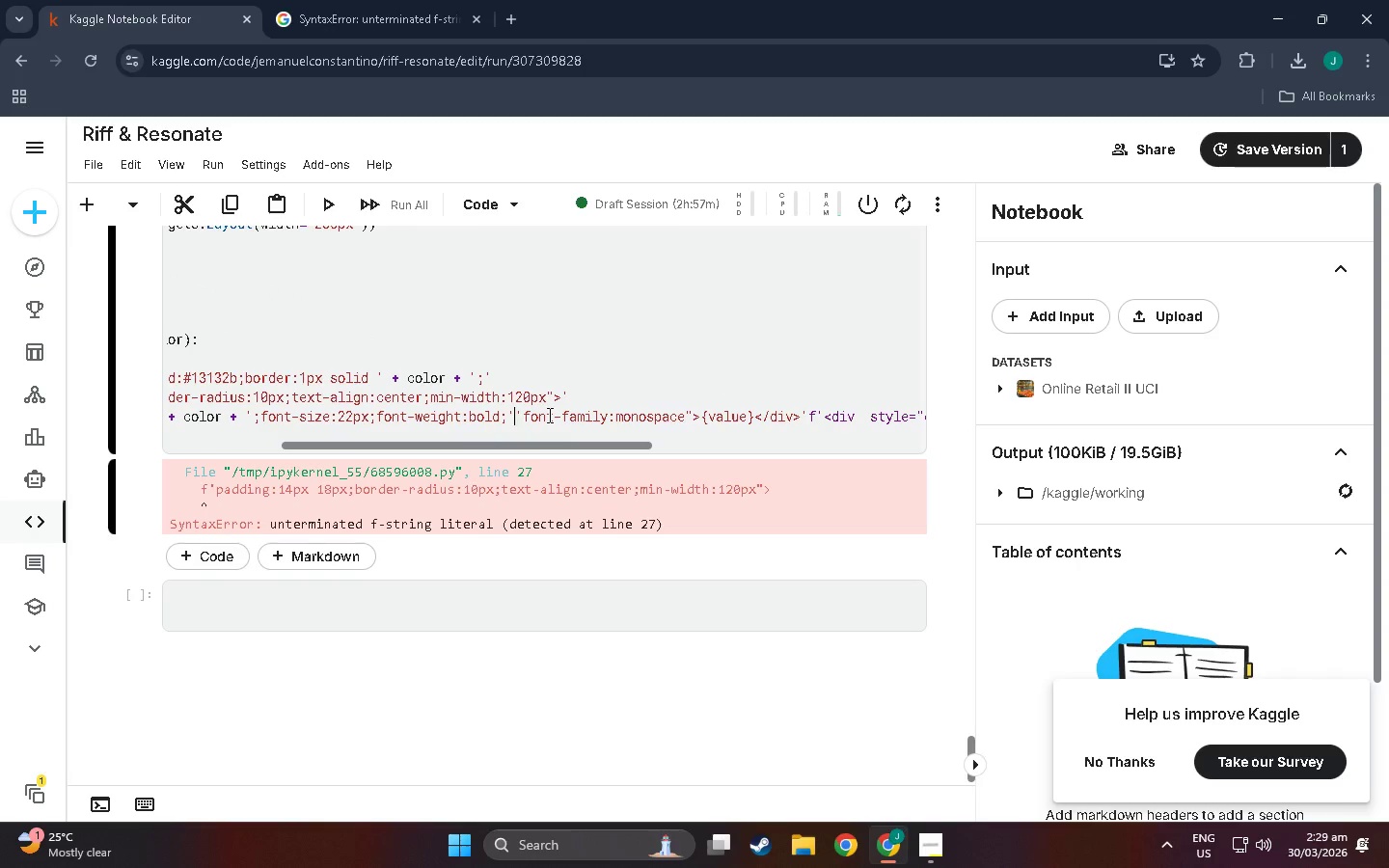 
key(NumpadEnter)
 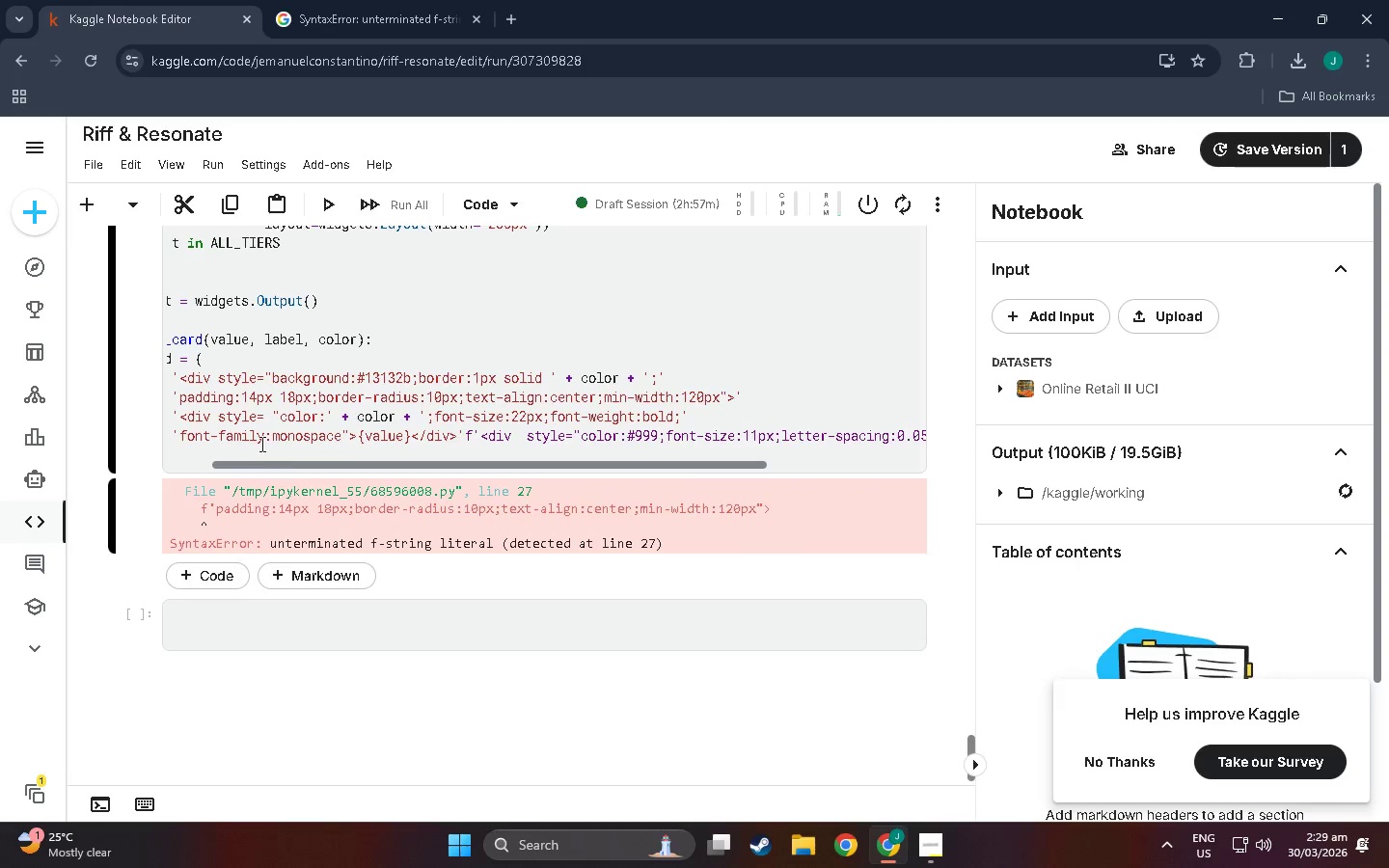 
left_click_drag(start_coordinate=[208, 441], to_coordinate=[91, 430])
 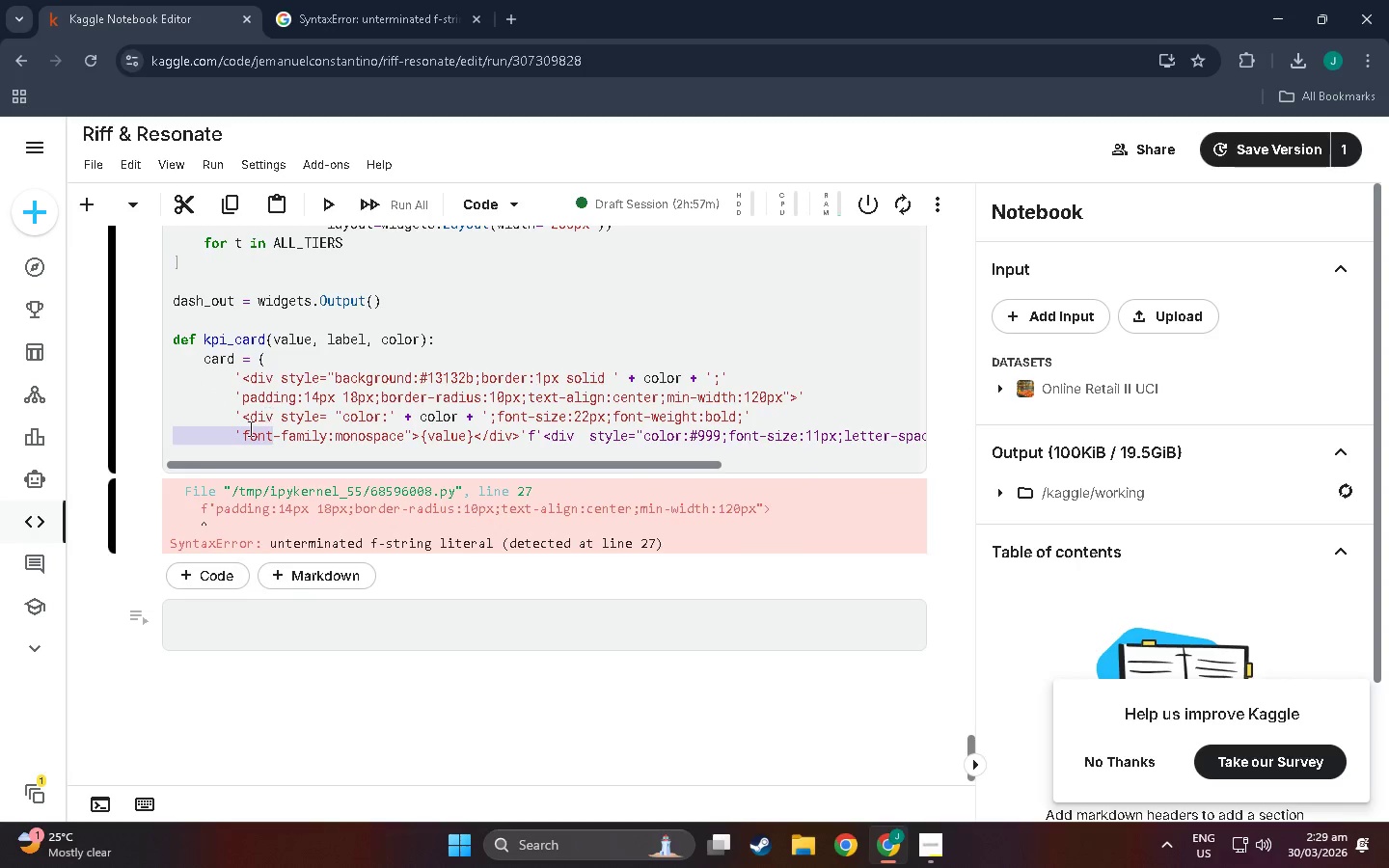 
left_click([243, 432])
 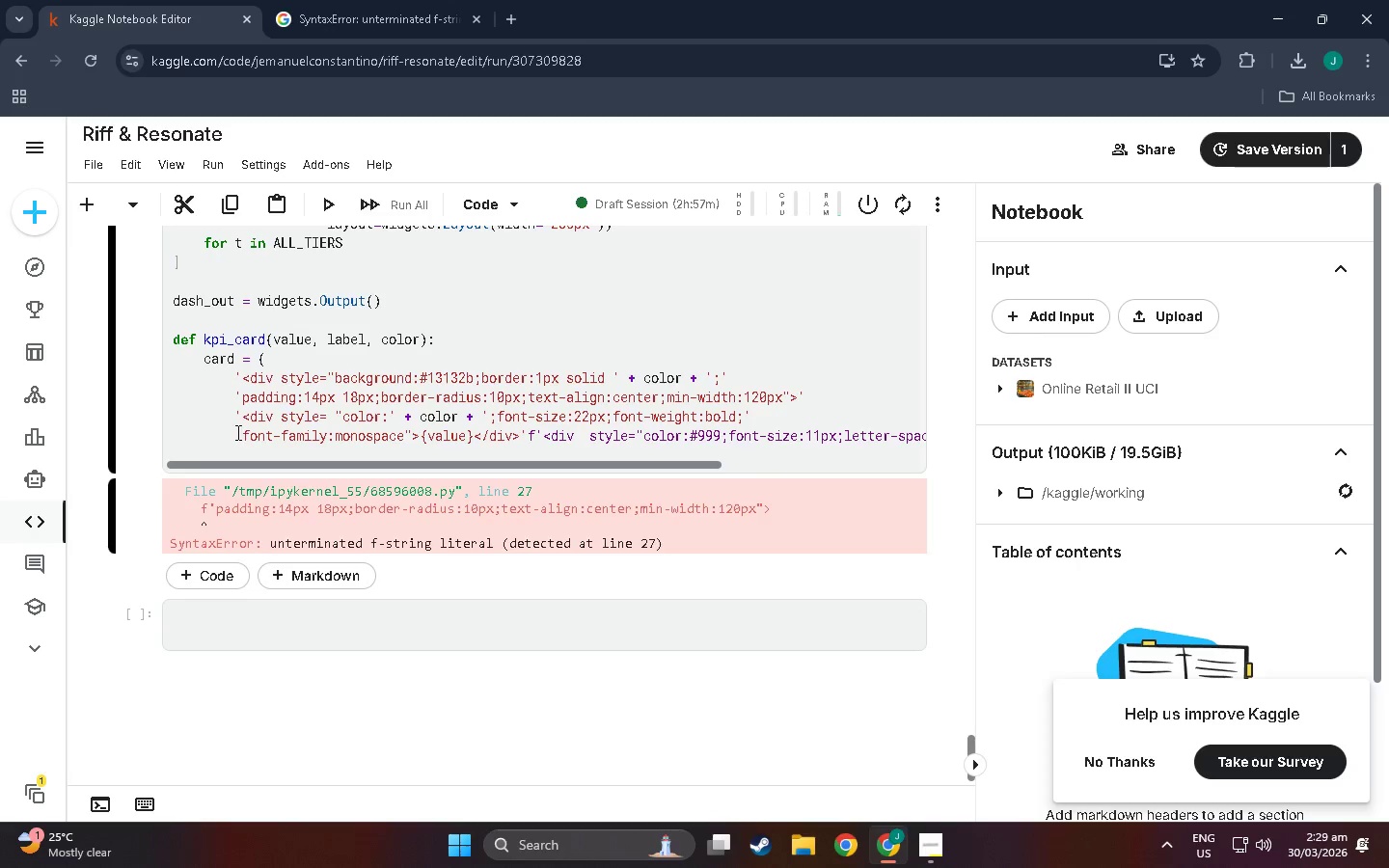 
left_click([236, 432])
 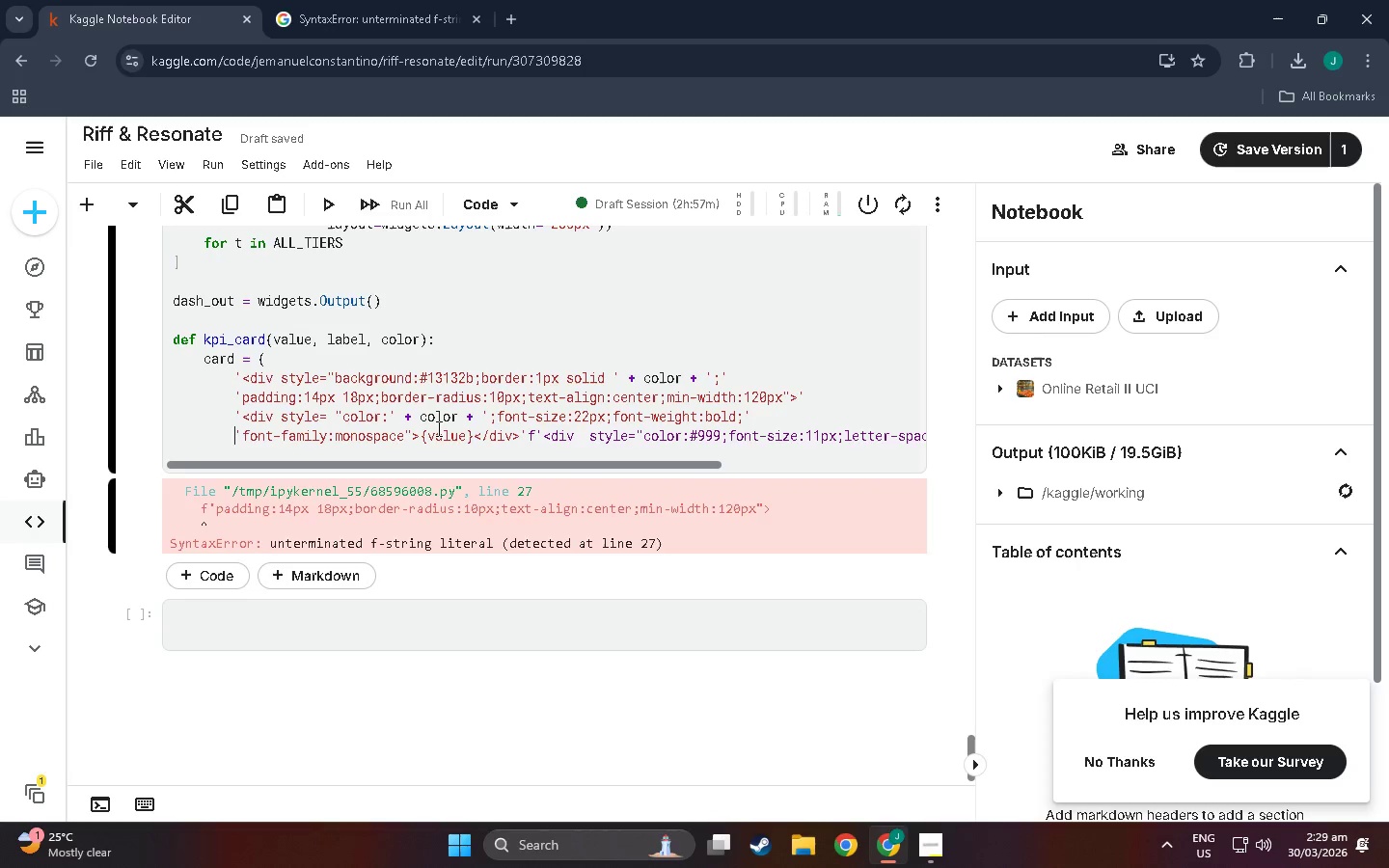 
wait(15.66)
 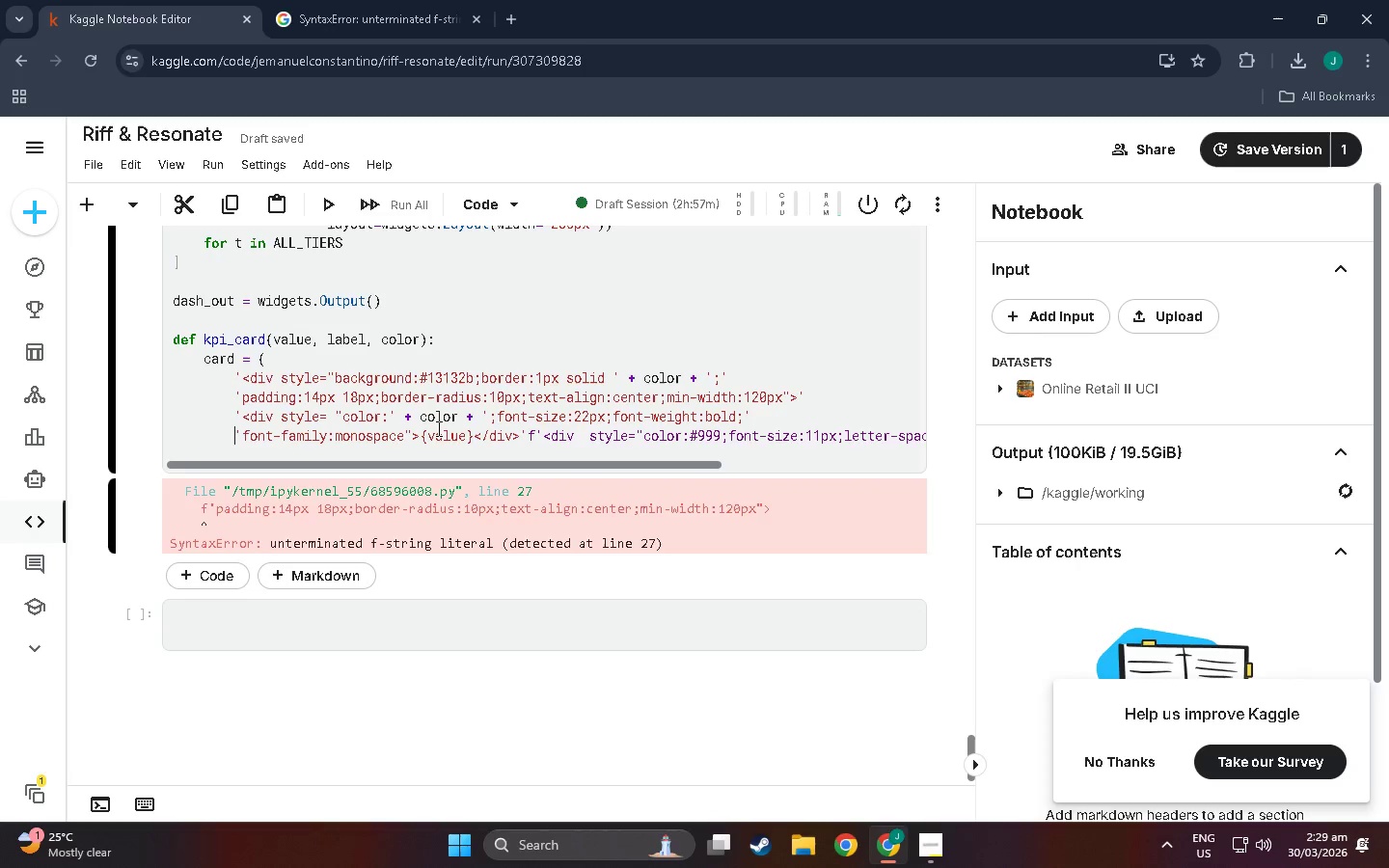 
left_click_drag(start_coordinate=[422, 436], to_coordinate=[386, 426])
 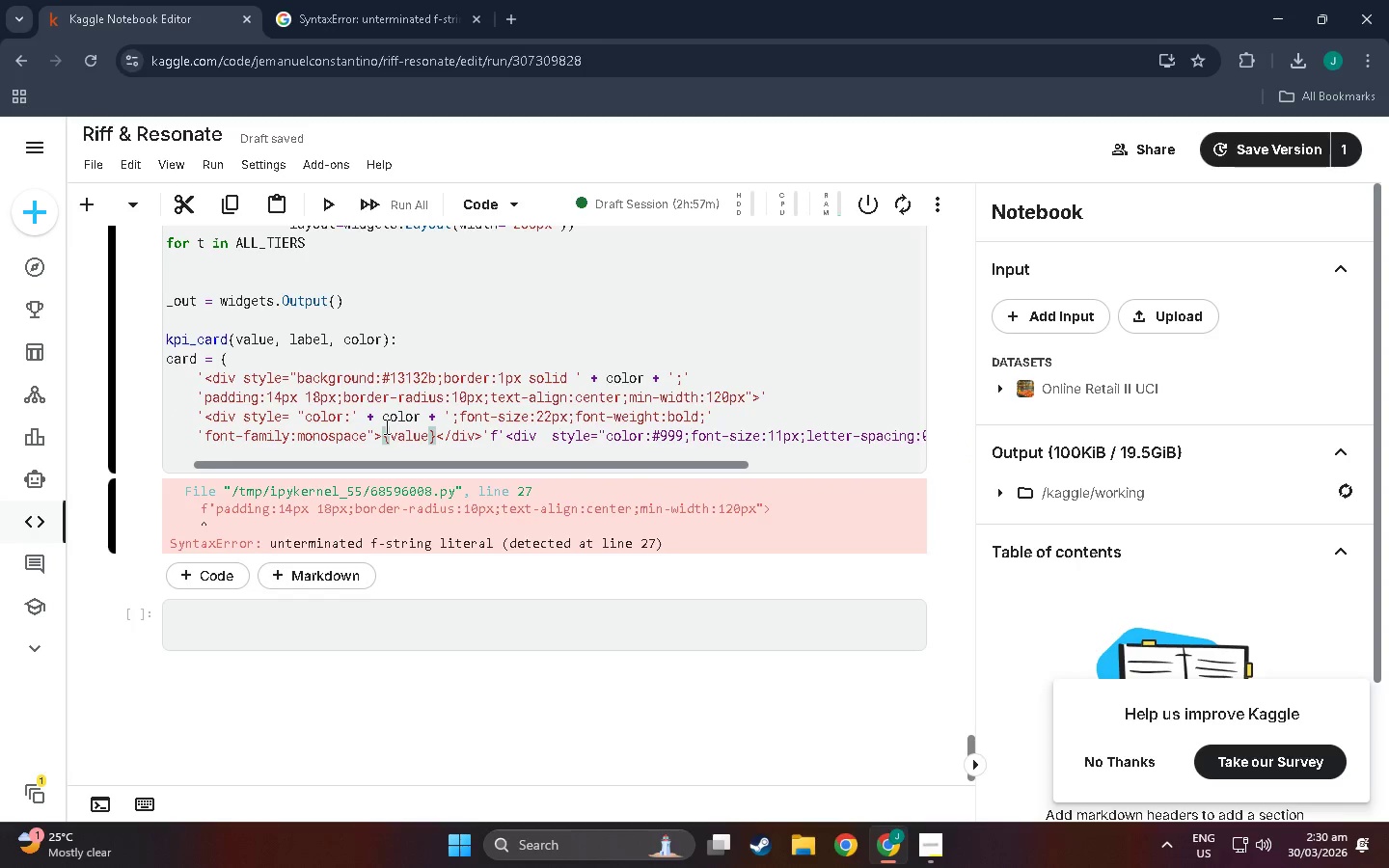 
left_click([385, 426])
 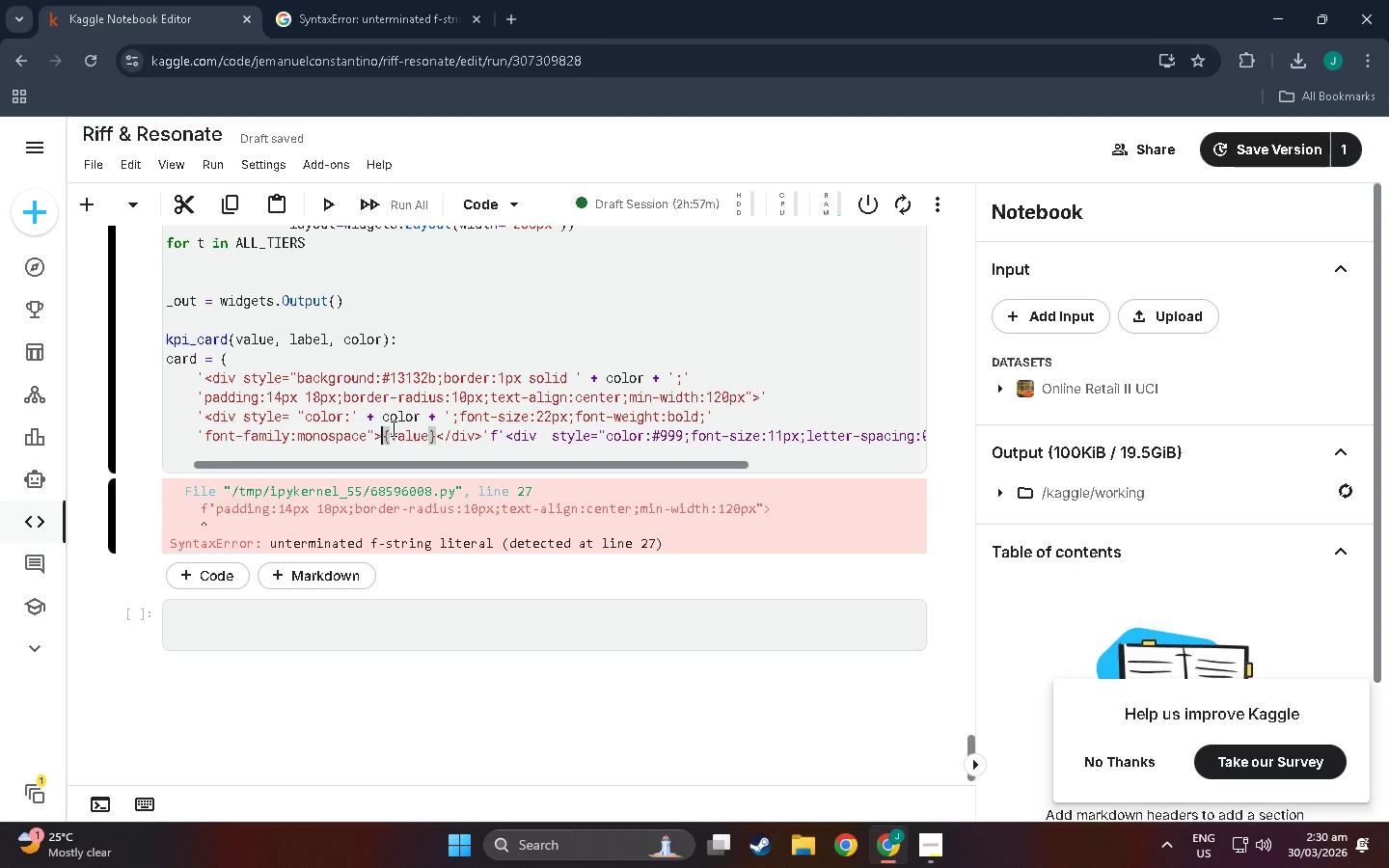 
left_click([392, 428])
 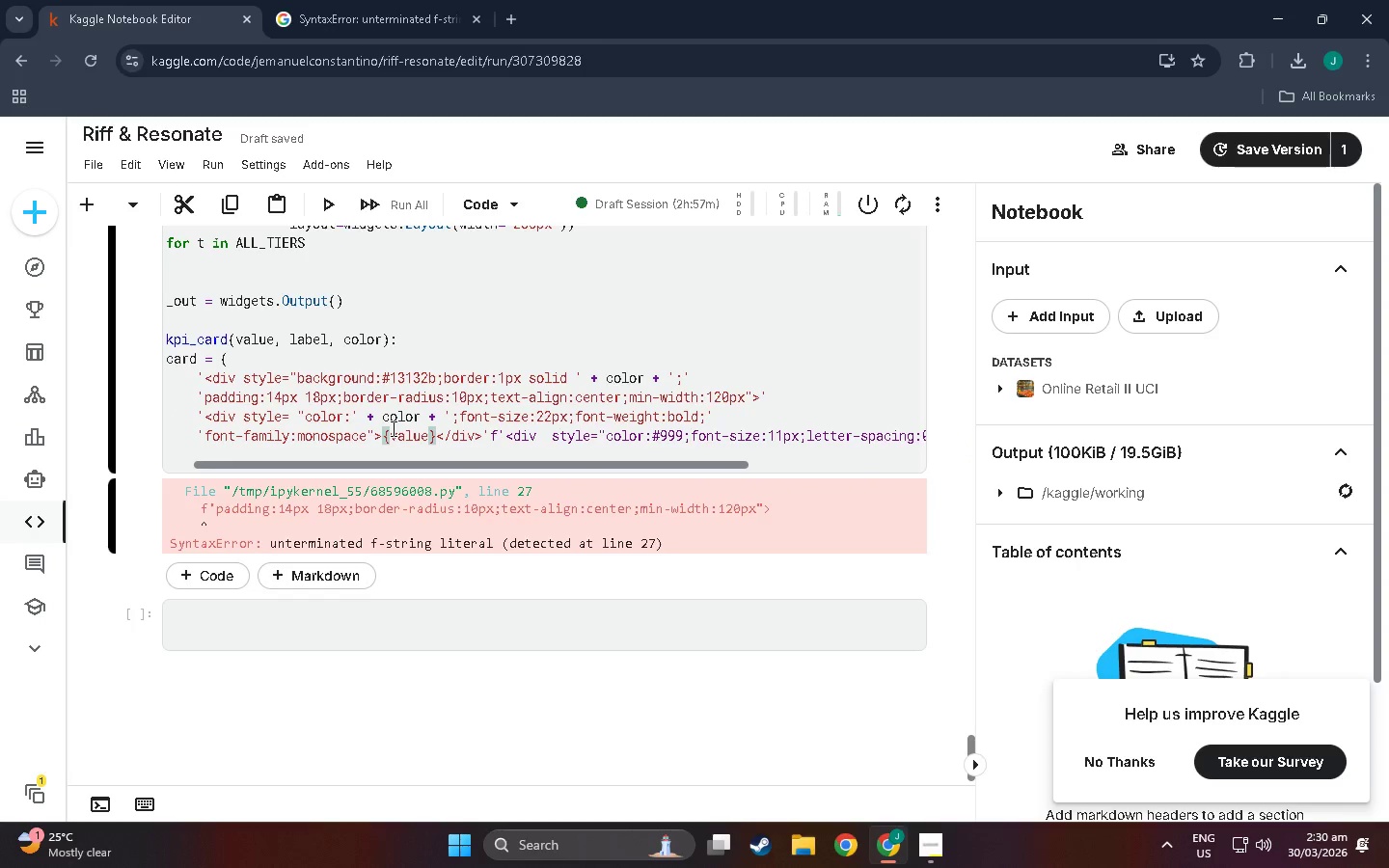 
key(Backspace)
type( str)
 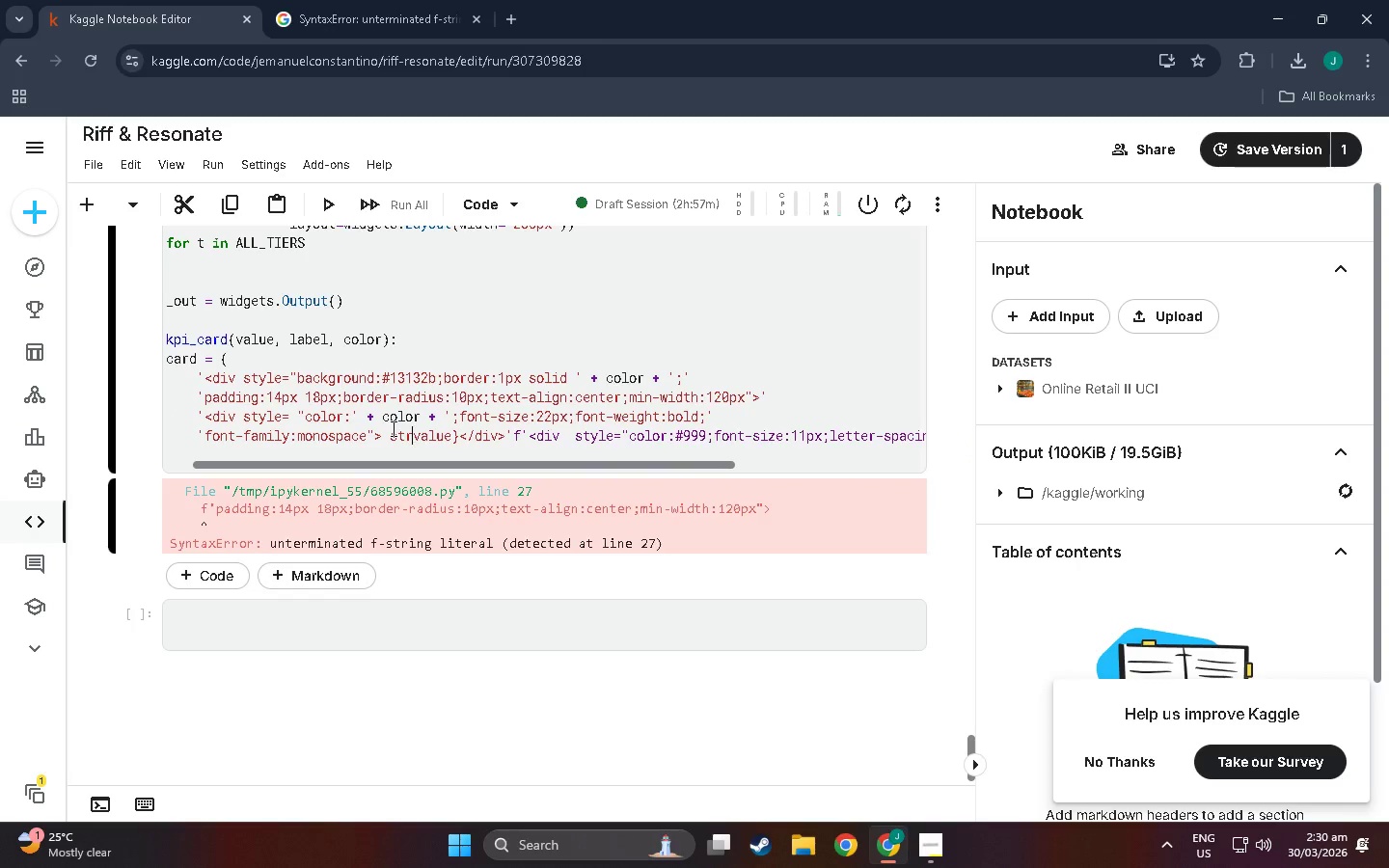 
key(ArrowRight)
 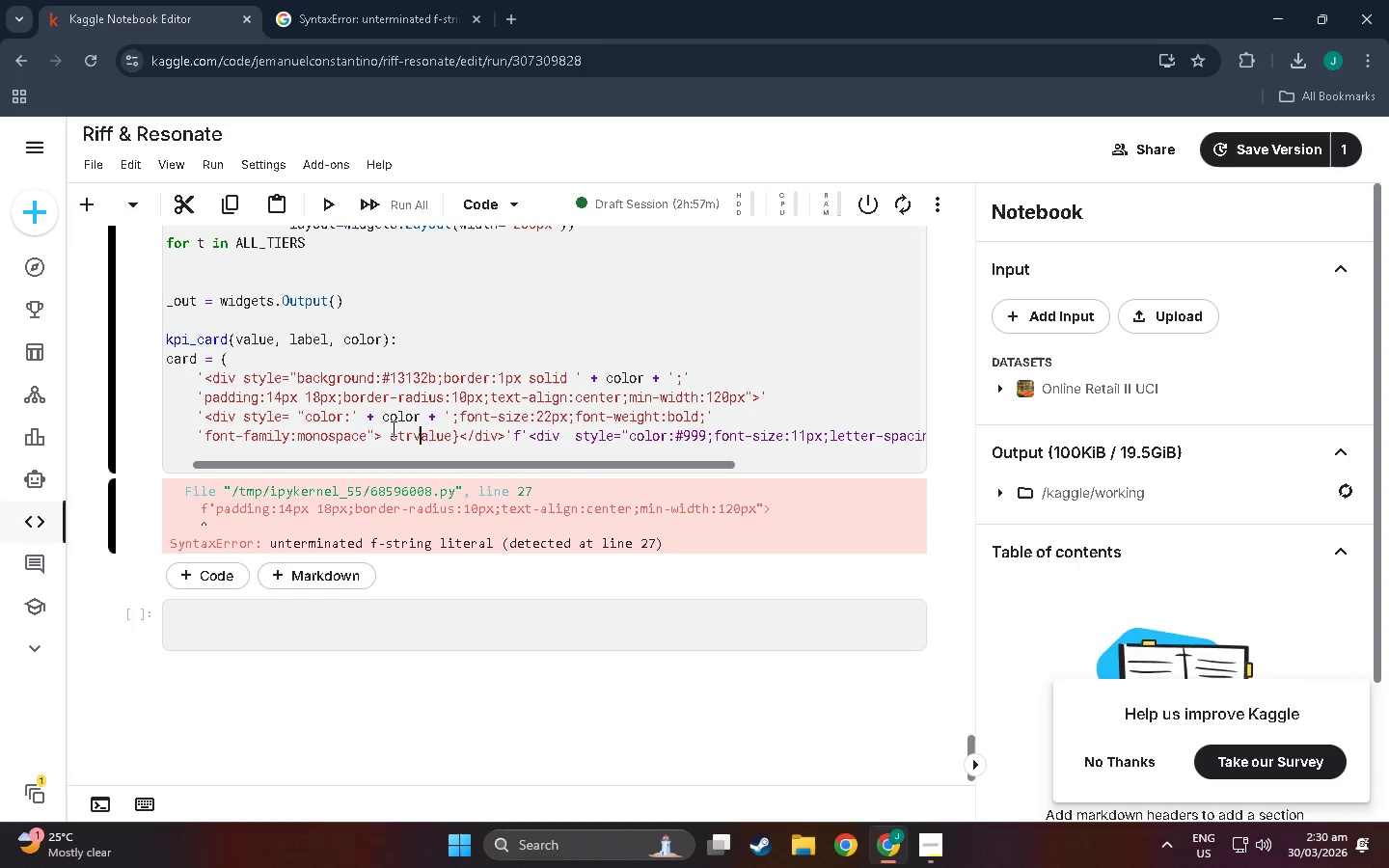 
key(ArrowRight)
 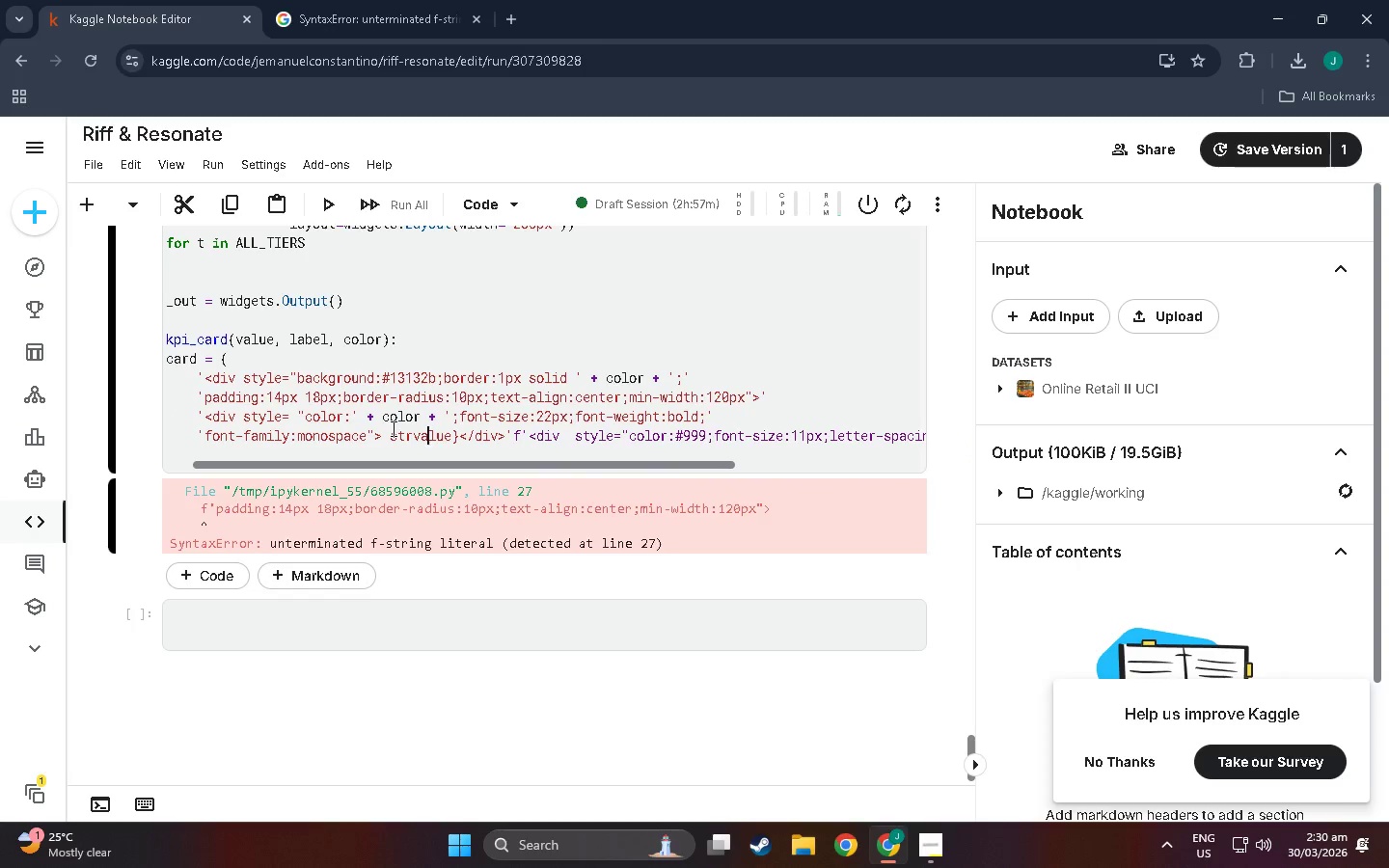 
key(ArrowRight)
 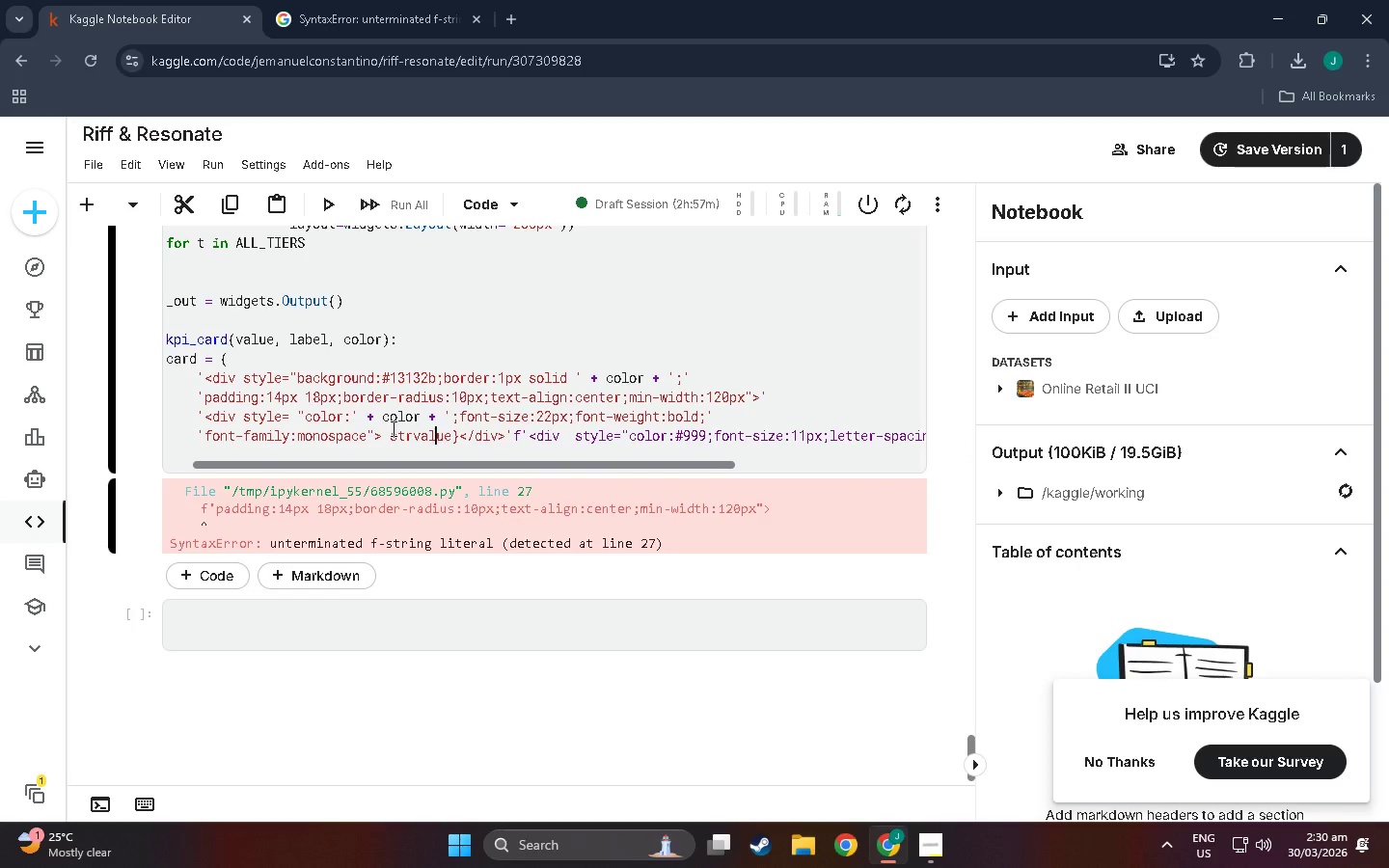 
key(ArrowRight)
 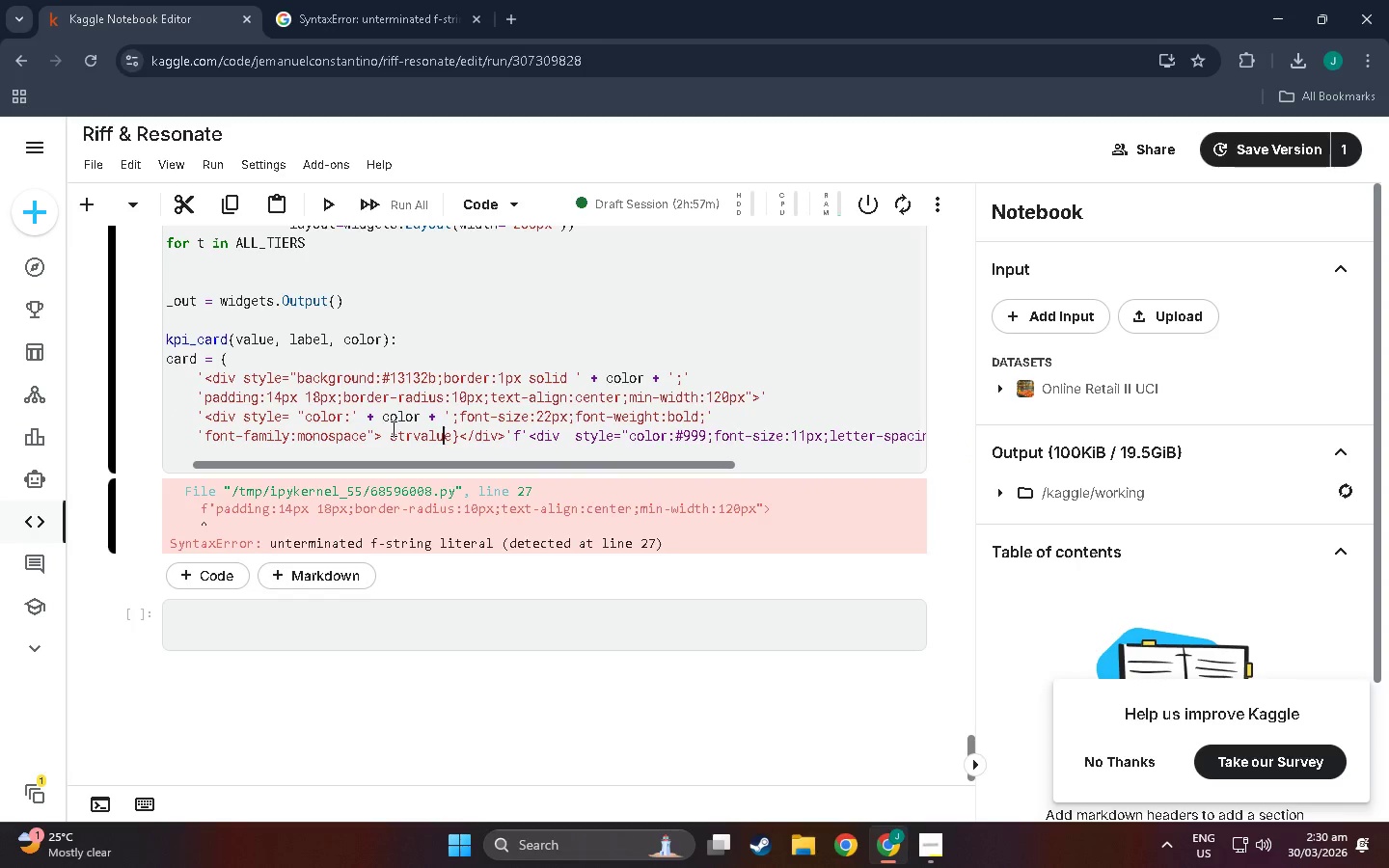 
key(ArrowRight)
 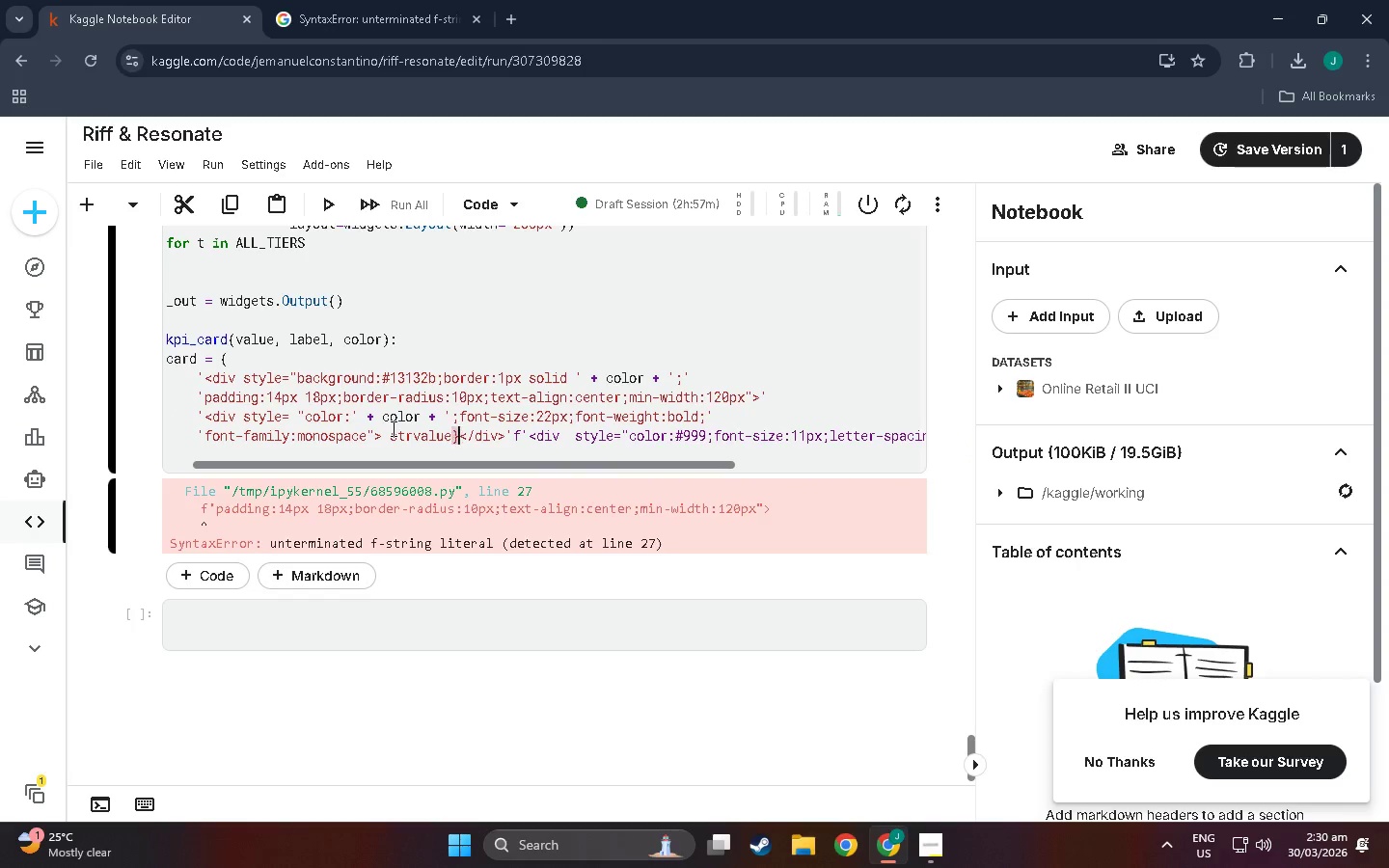 
key(ArrowRight)
 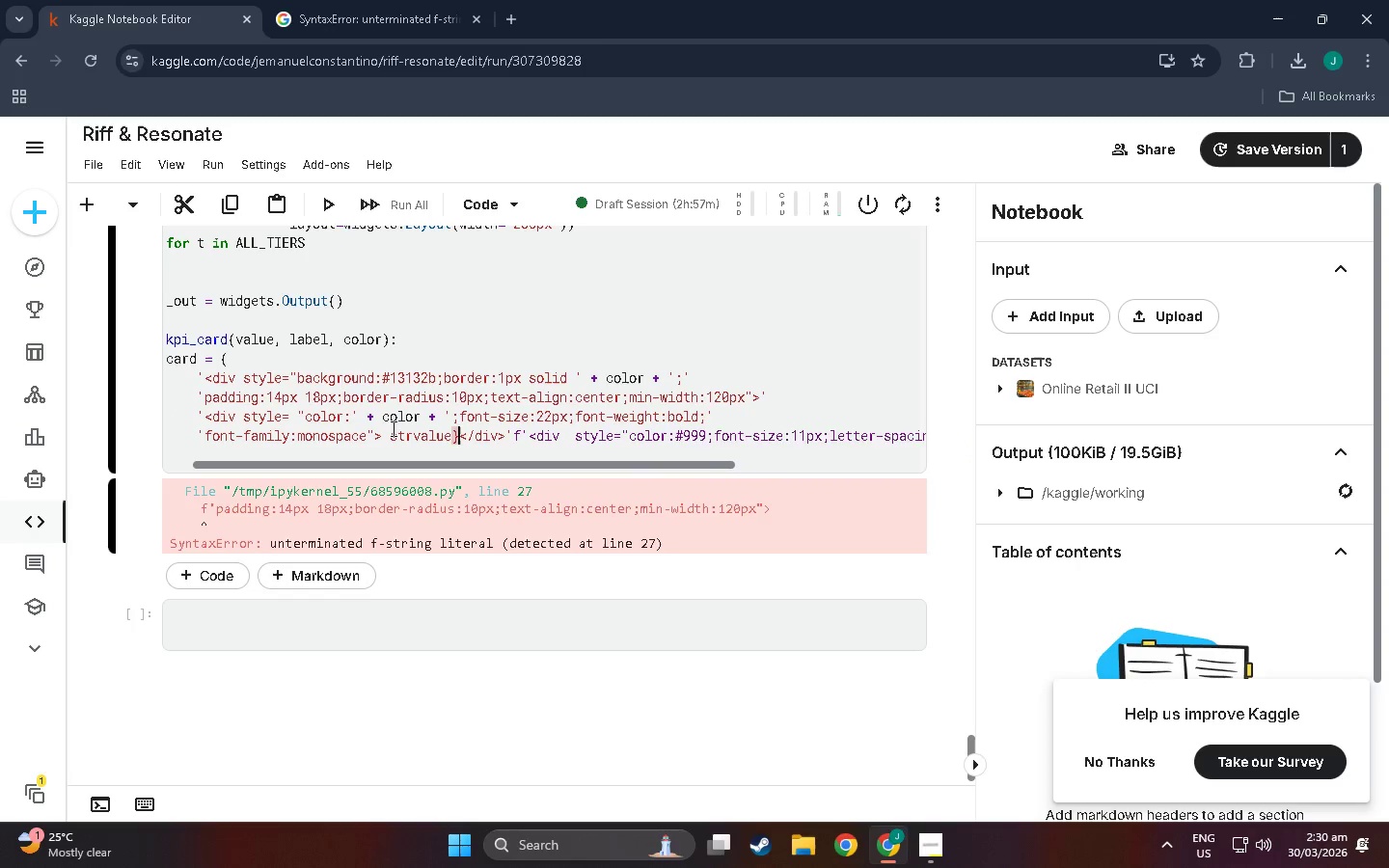 
key(Backspace)
 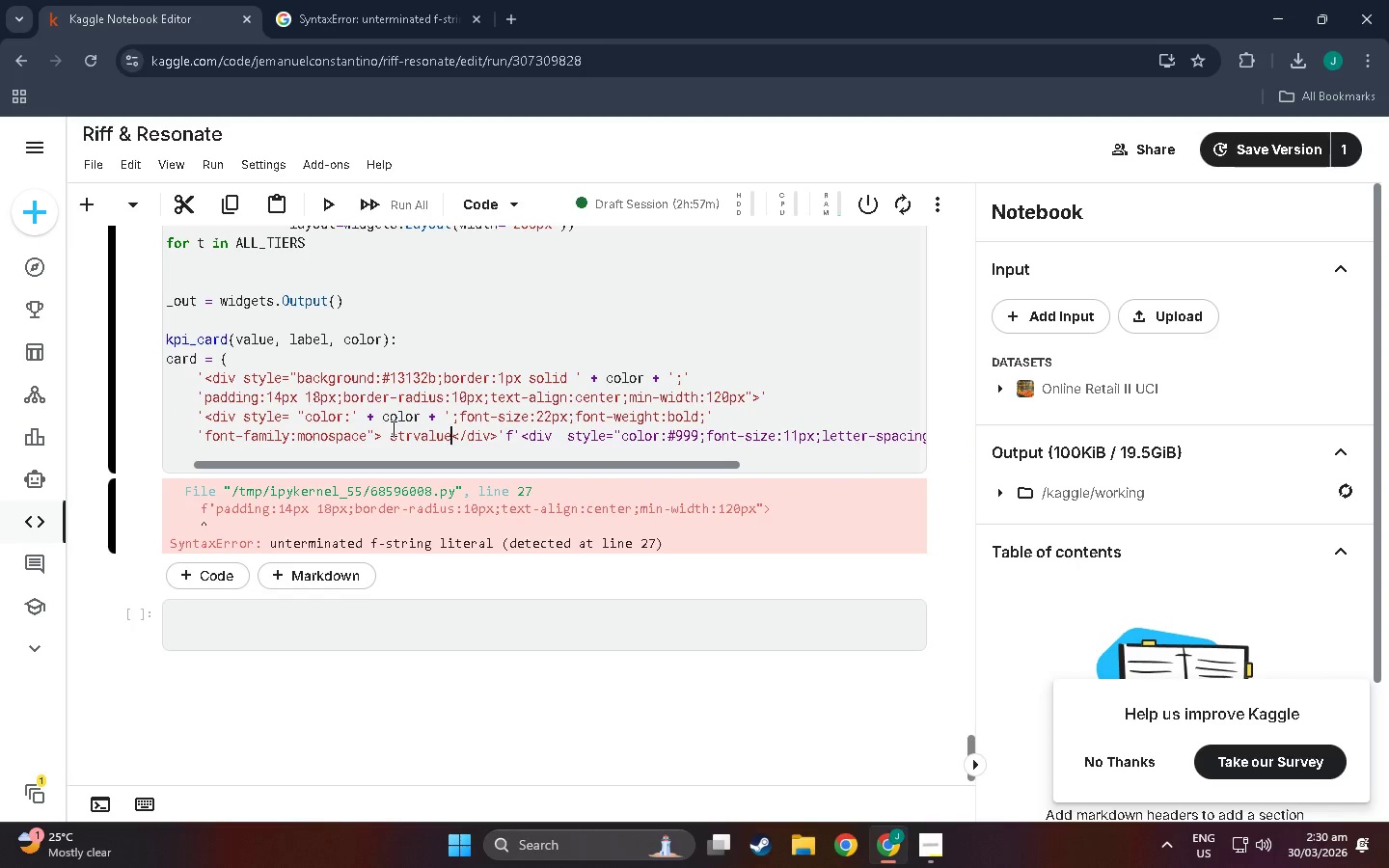 
key(Space)
 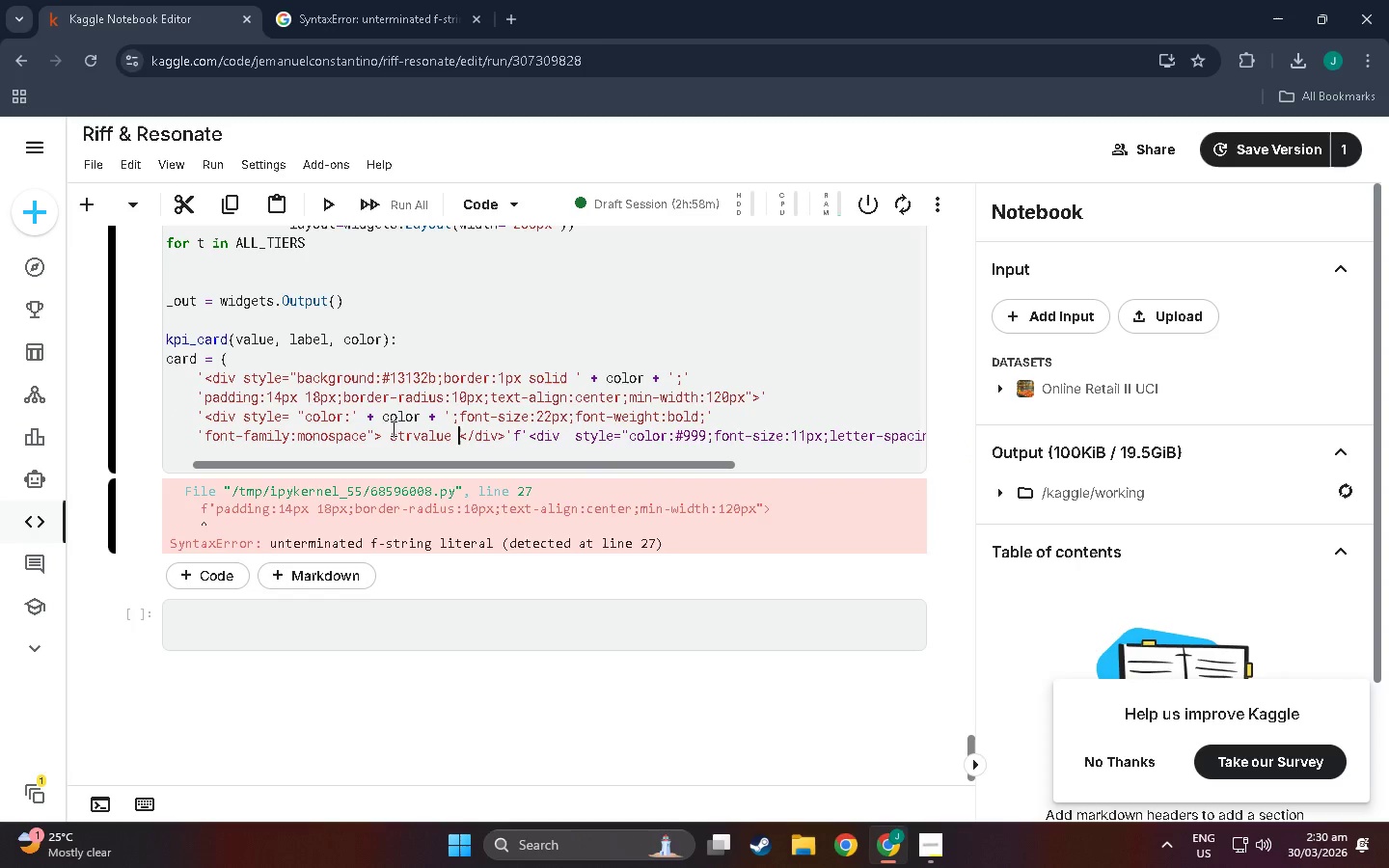 
key(Shift+Equal)
 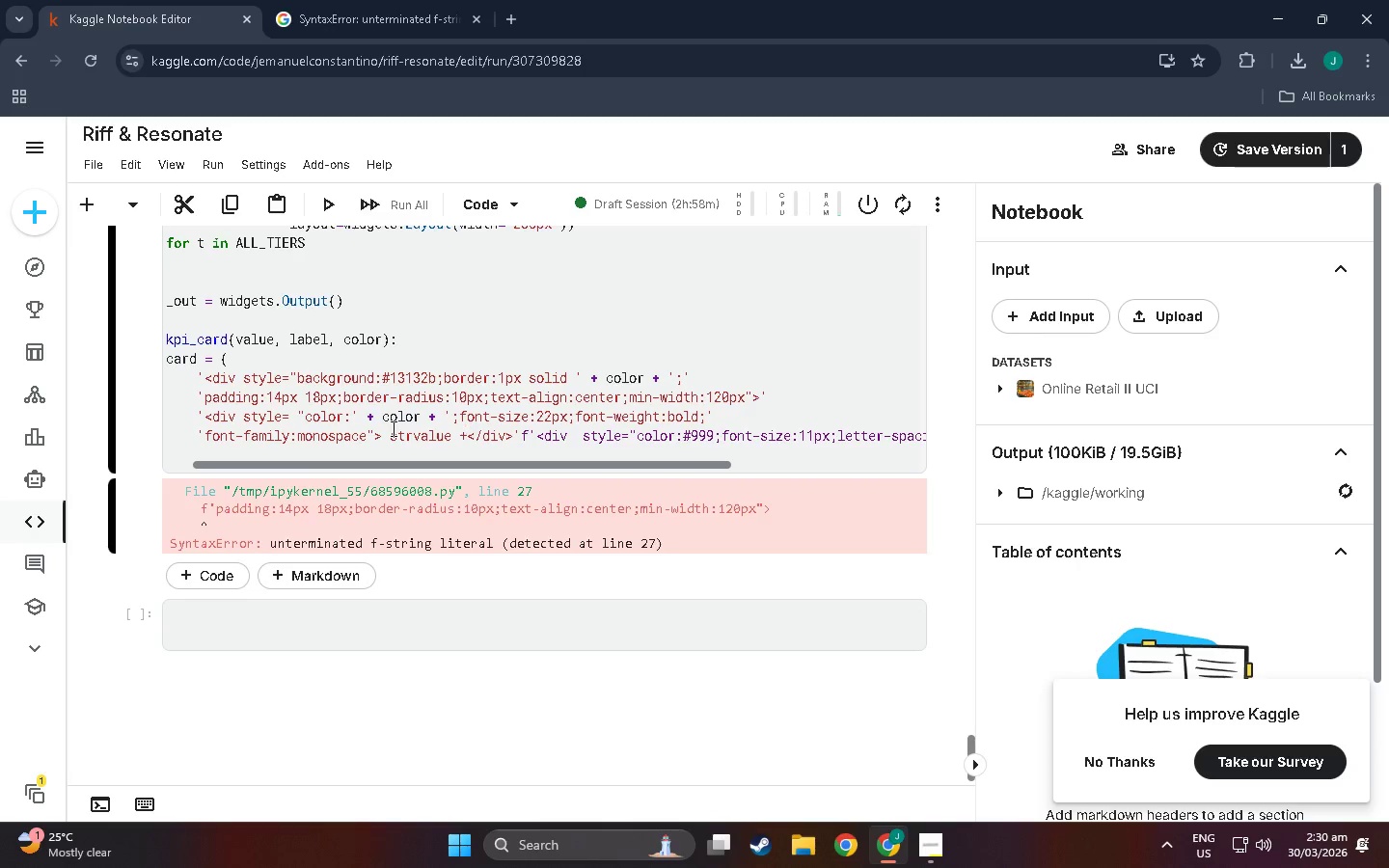 
key(Space)
 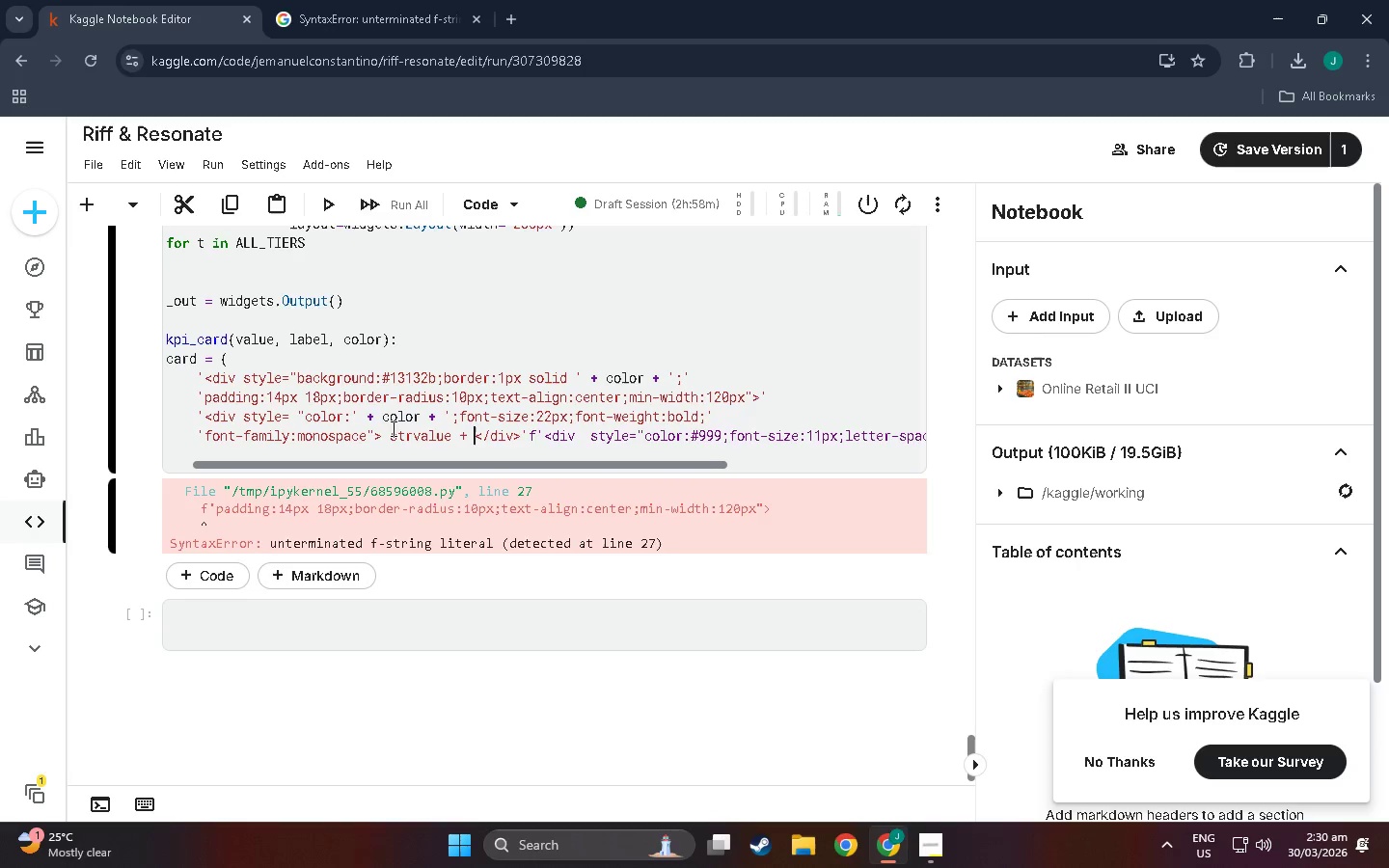 
key(Quote)
 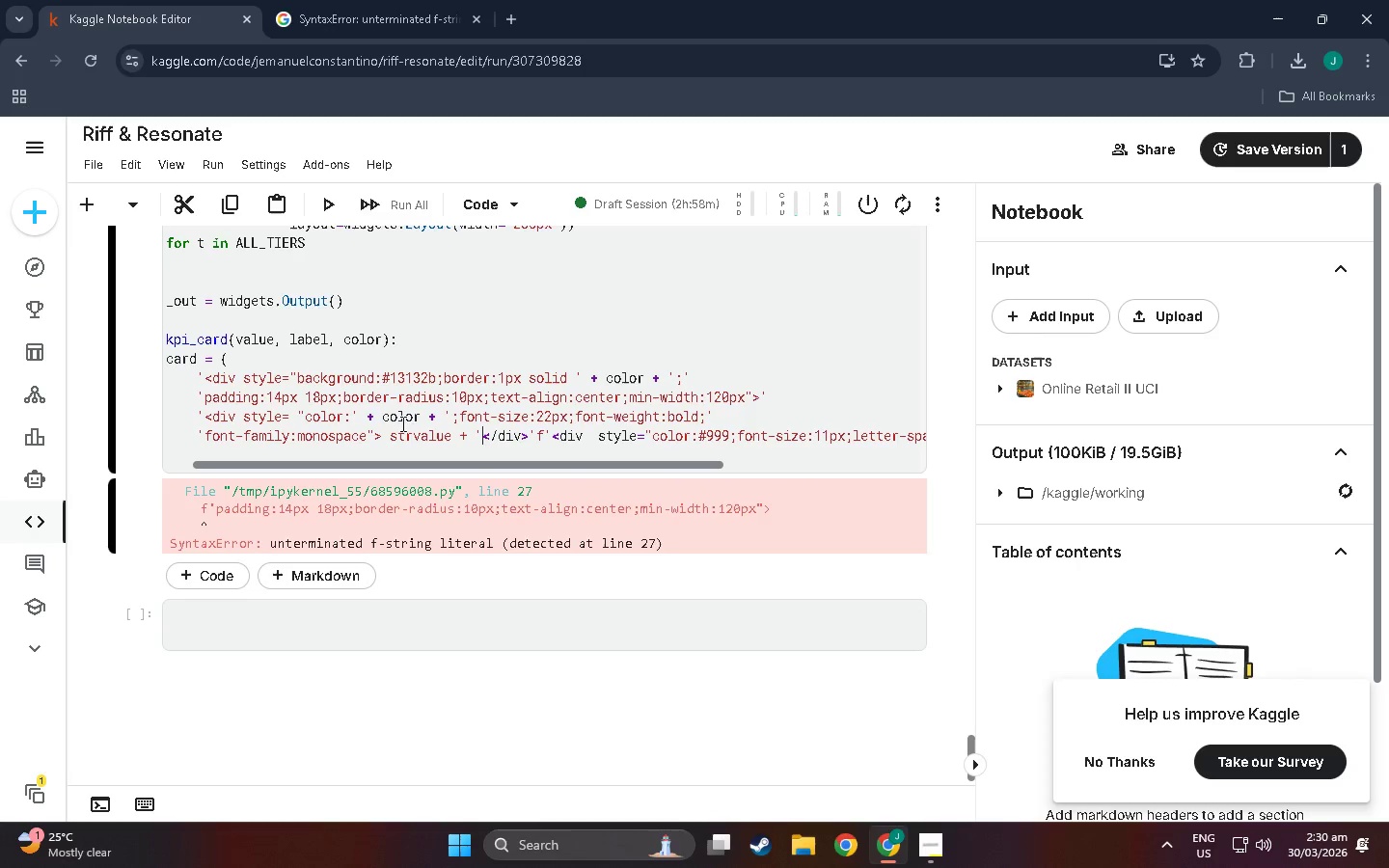 
double_click([419, 437])
 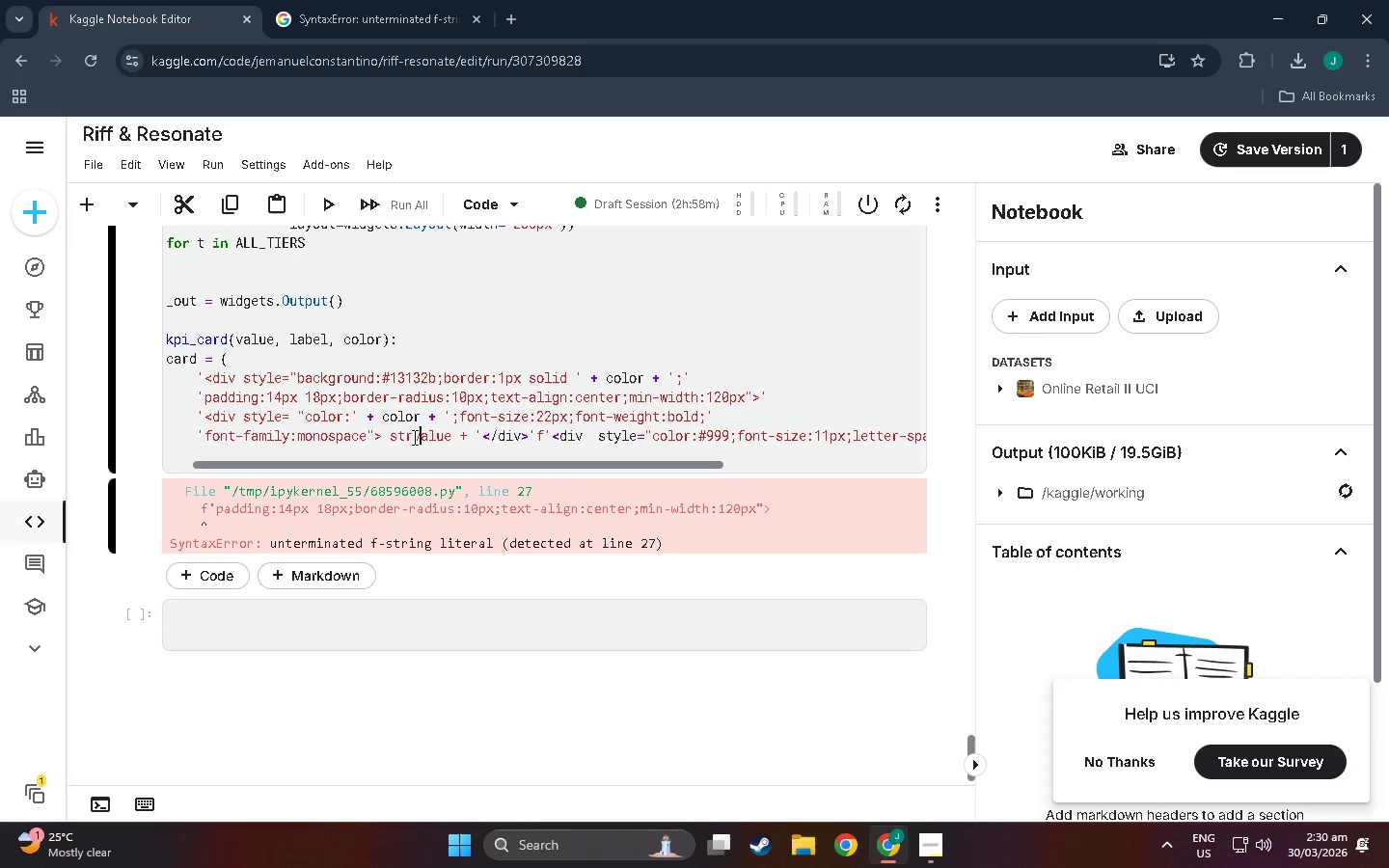 
triple_click([411, 437])
 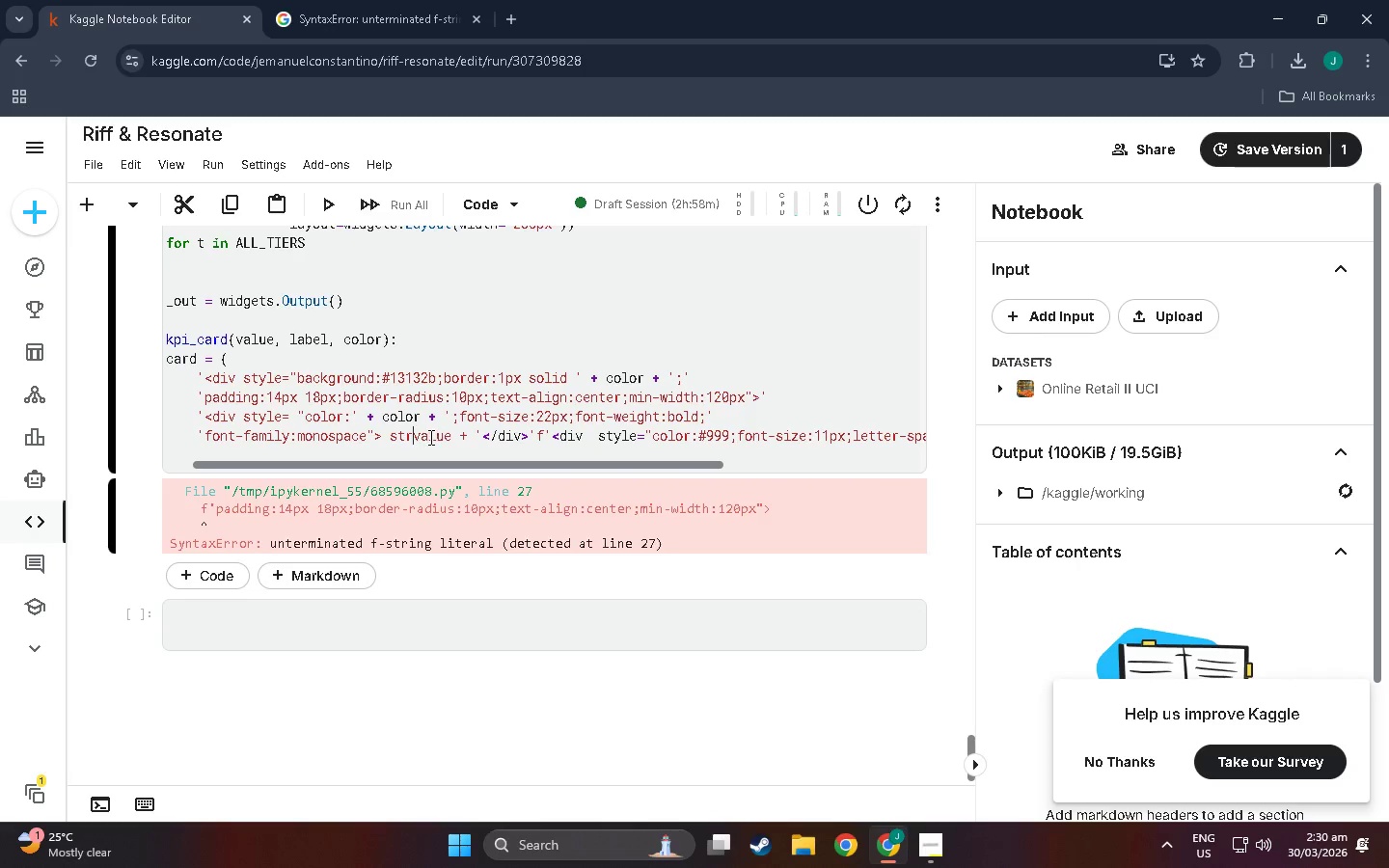 
key(Shift+9)
 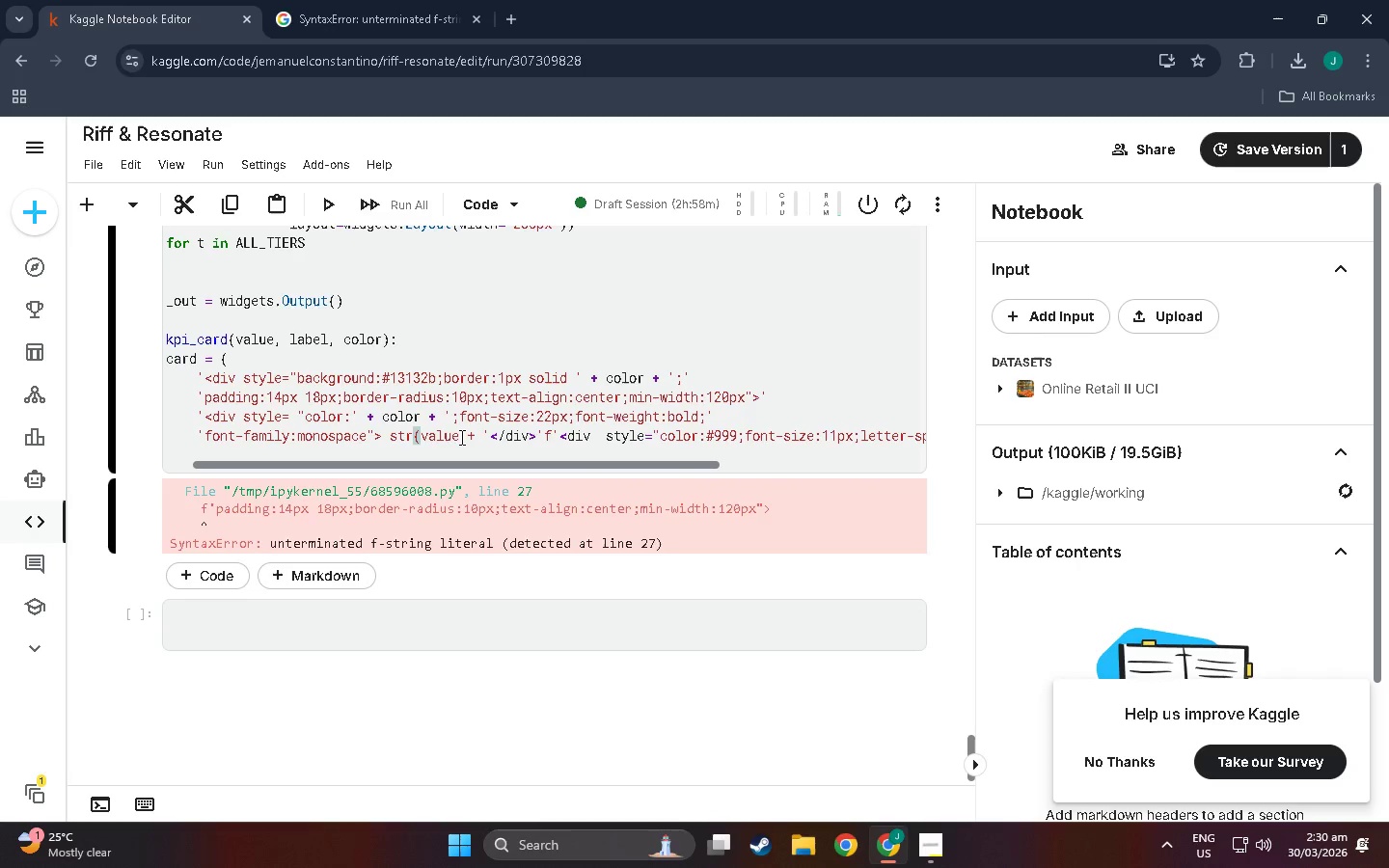 
key(Shift+0)
 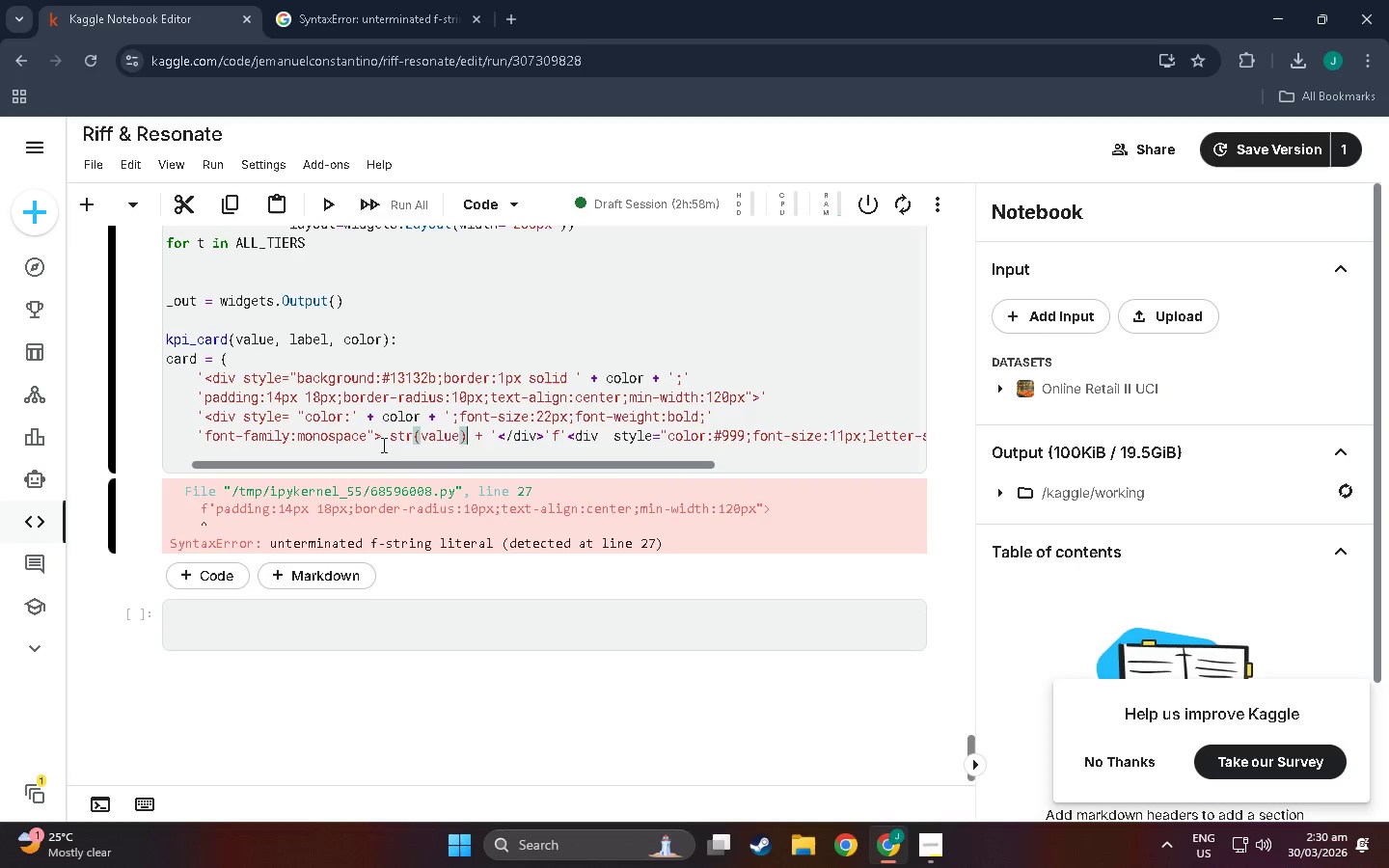 
left_click([381, 445])
 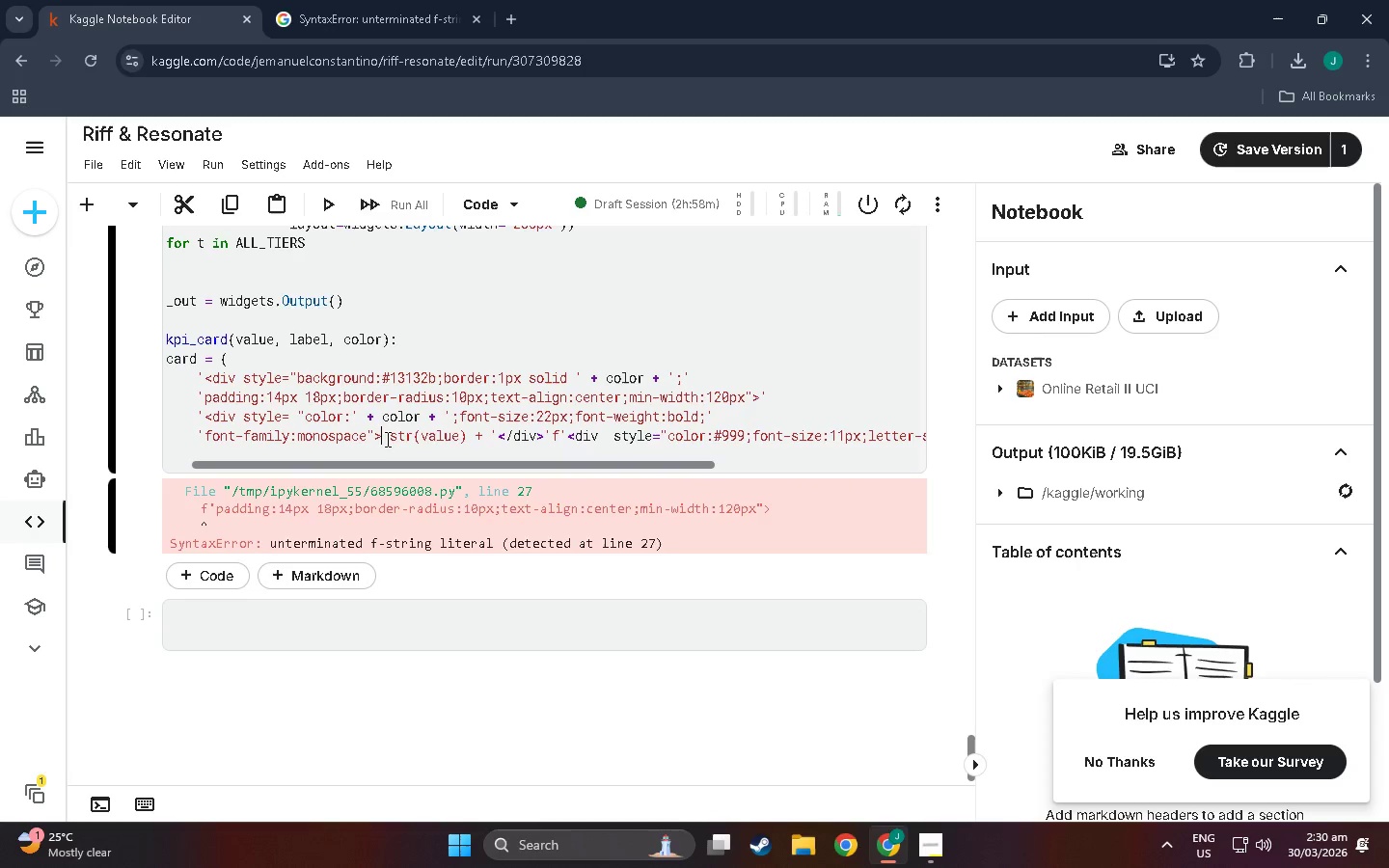 
key(Quote)
 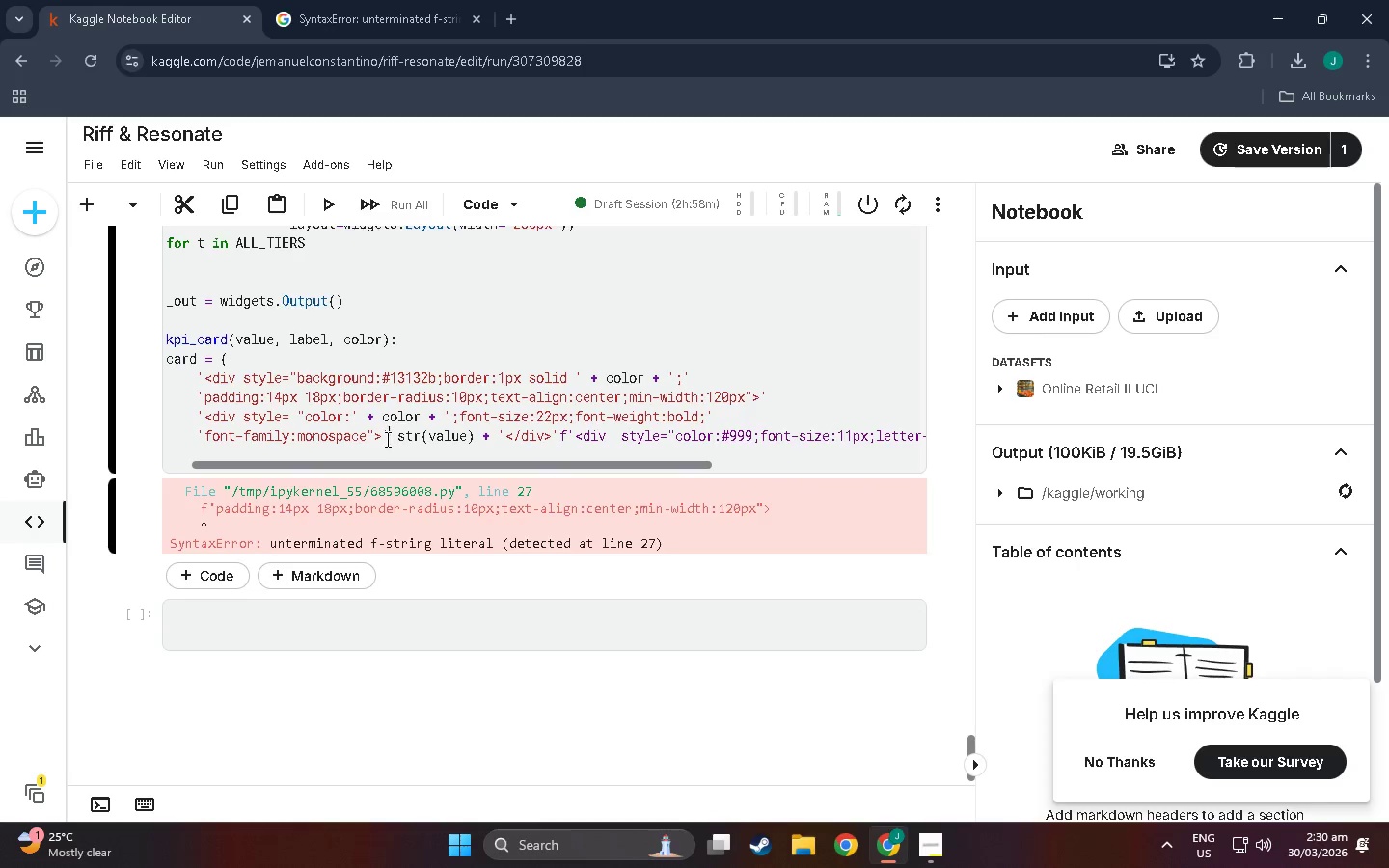 
key(Space)
 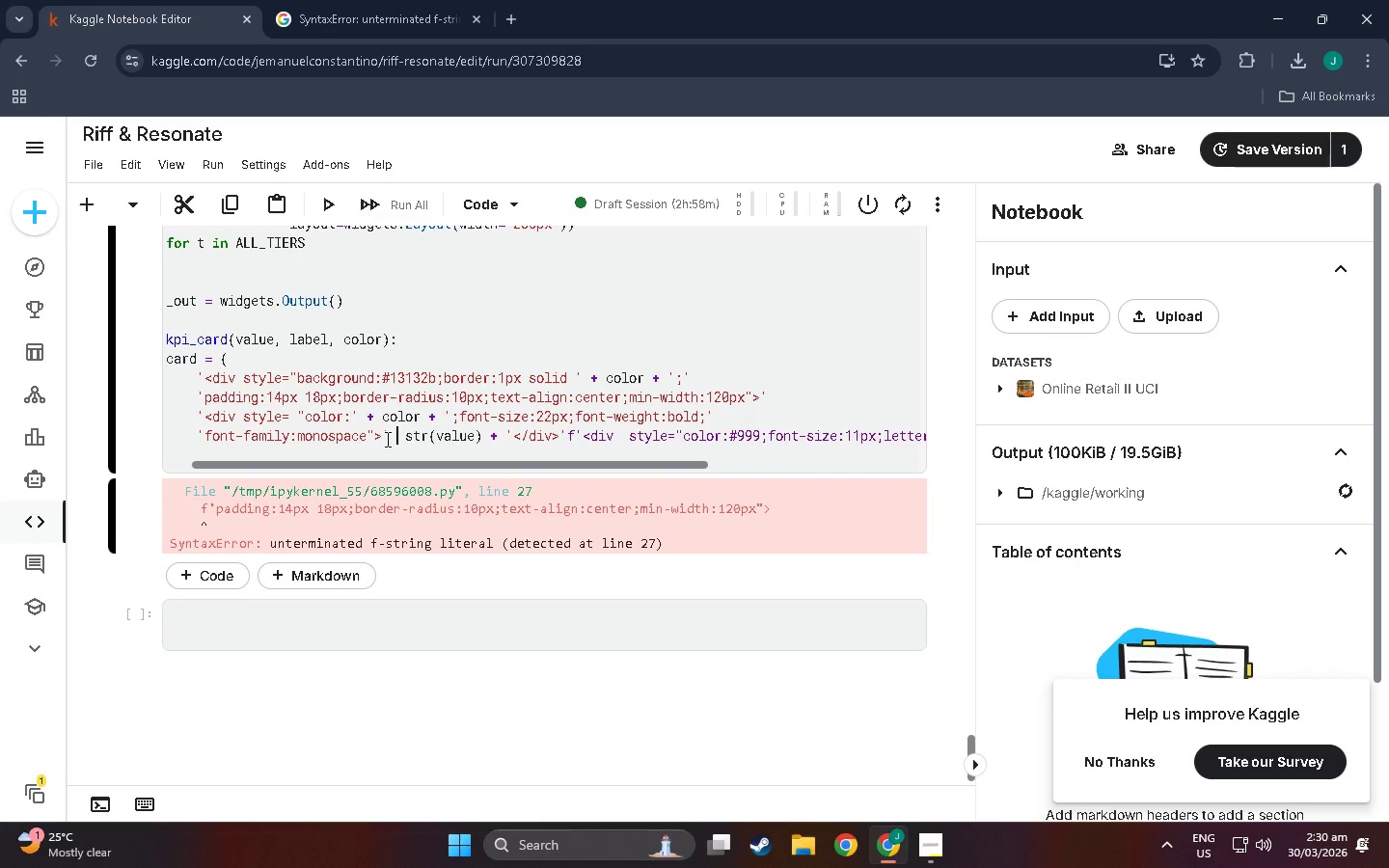 
key(Shift+Equal)
 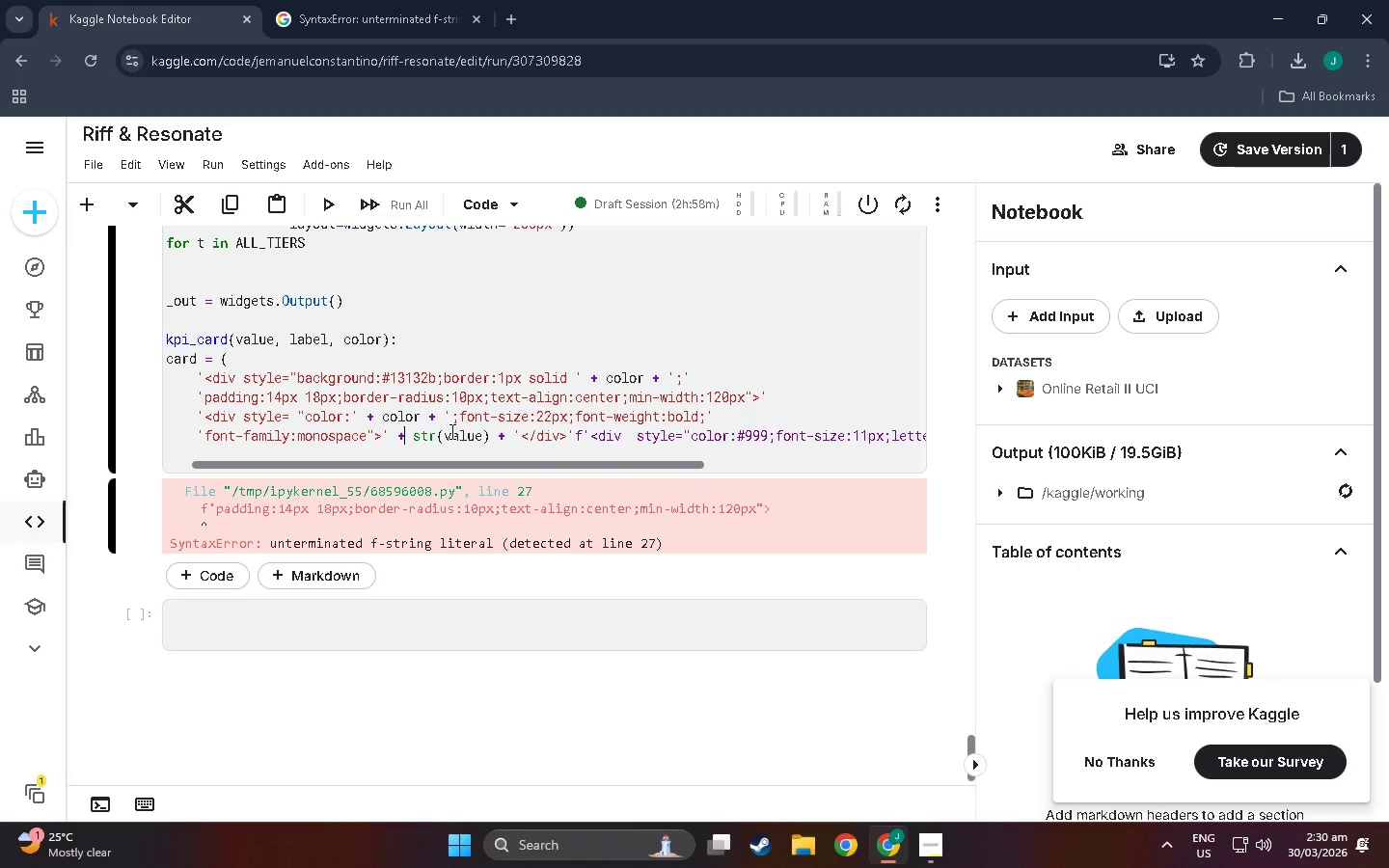 
wait(6.61)
 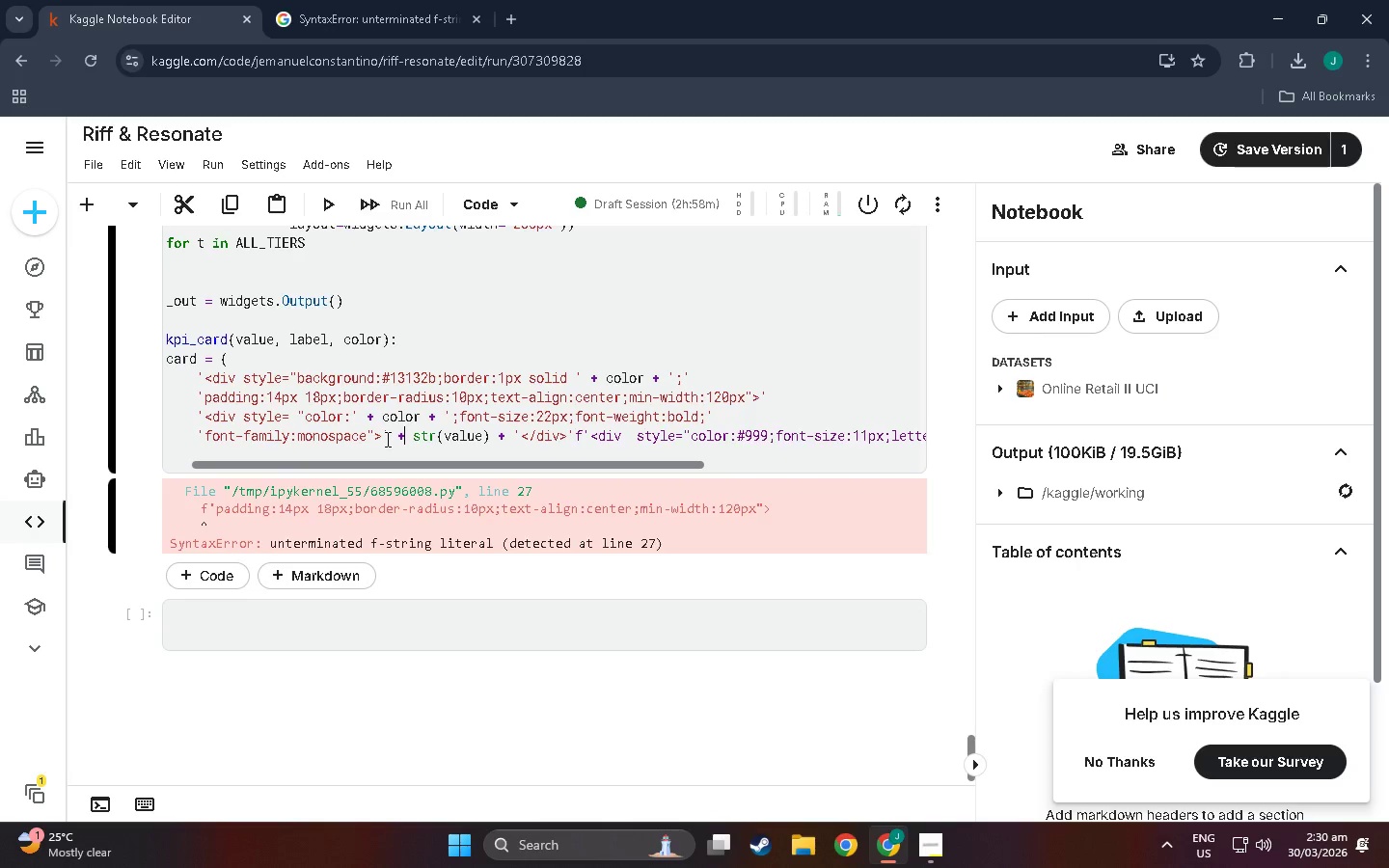 
left_click([570, 437])
 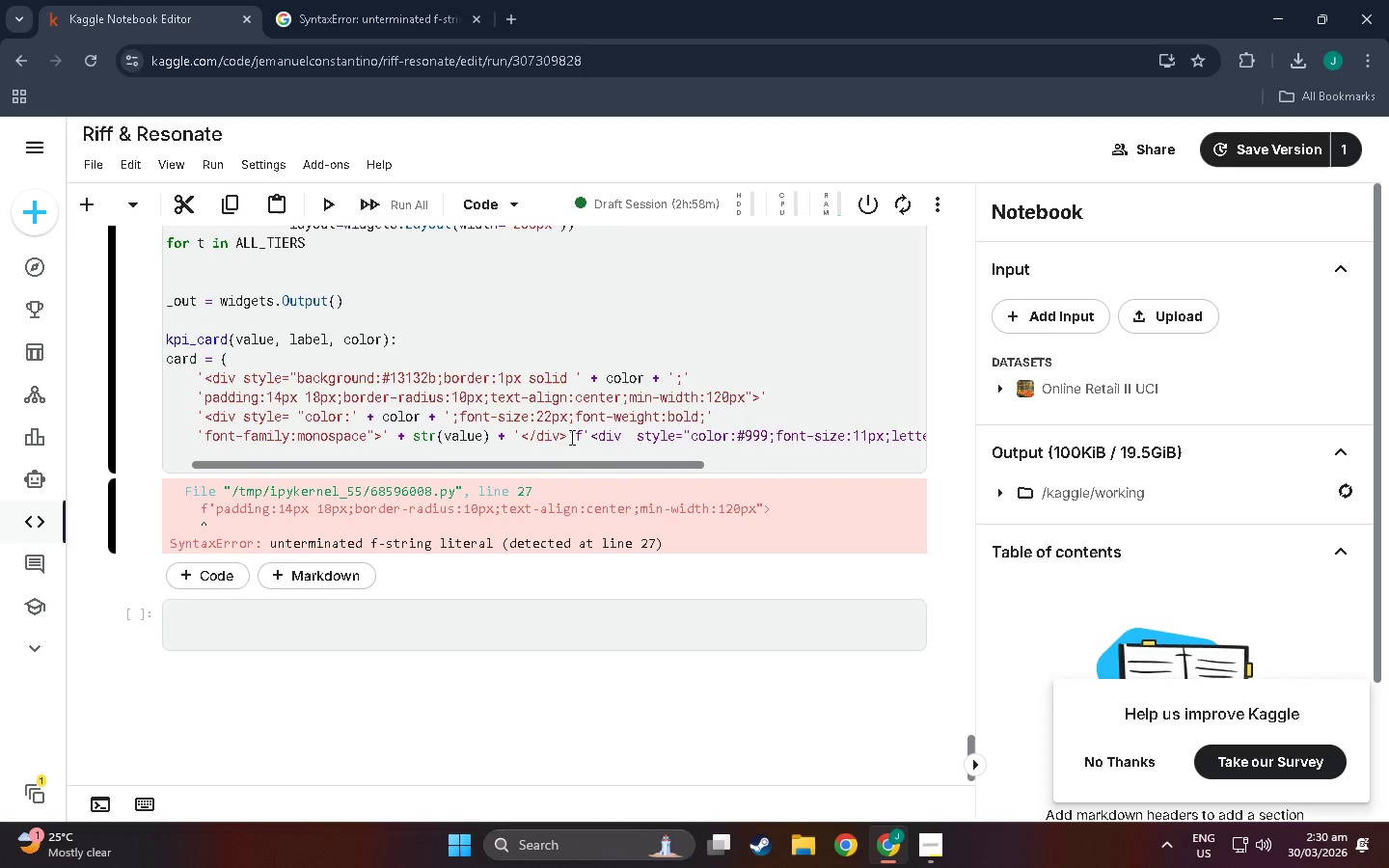 
key(NumpadEnter)
 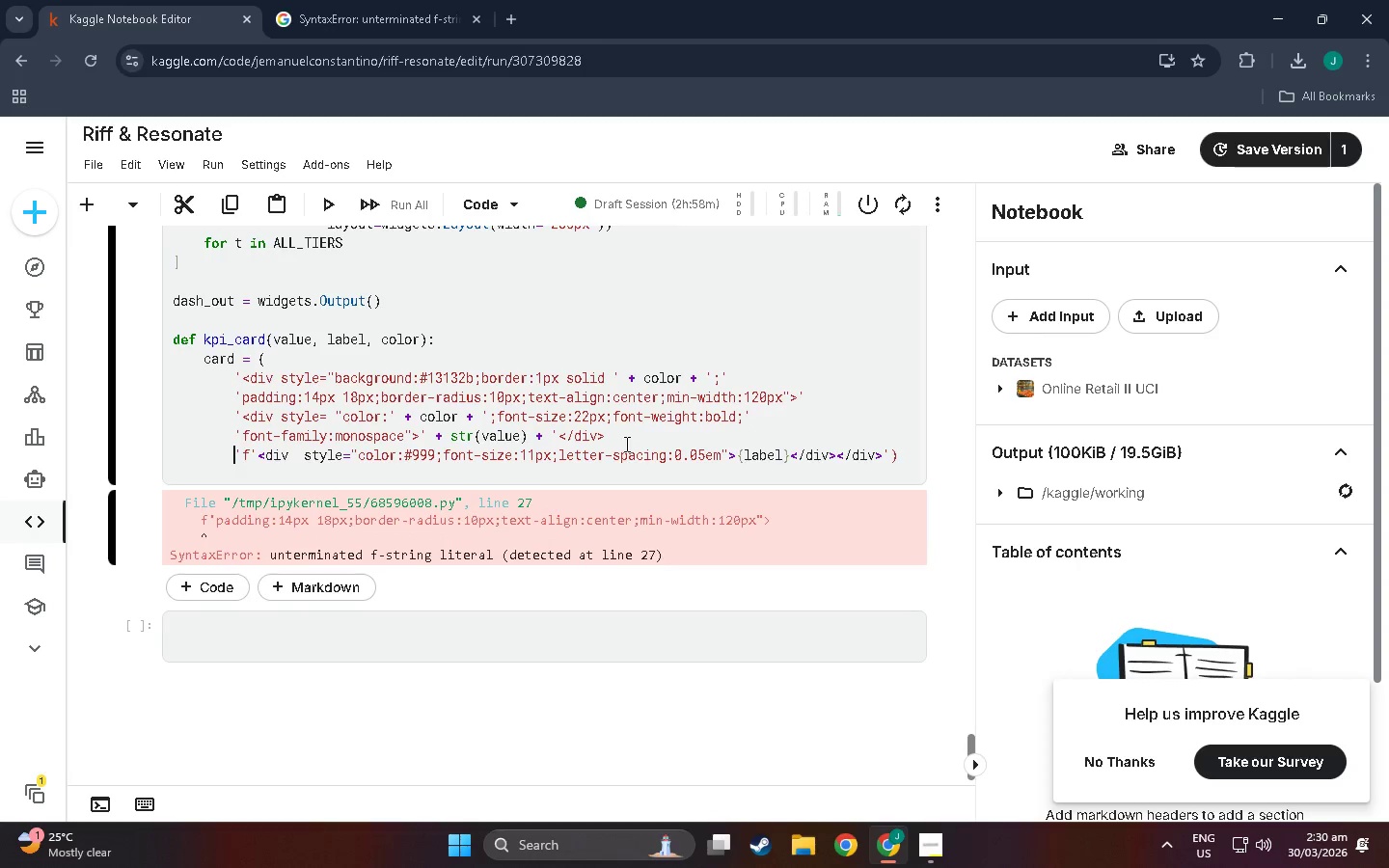 
left_click([612, 436])
 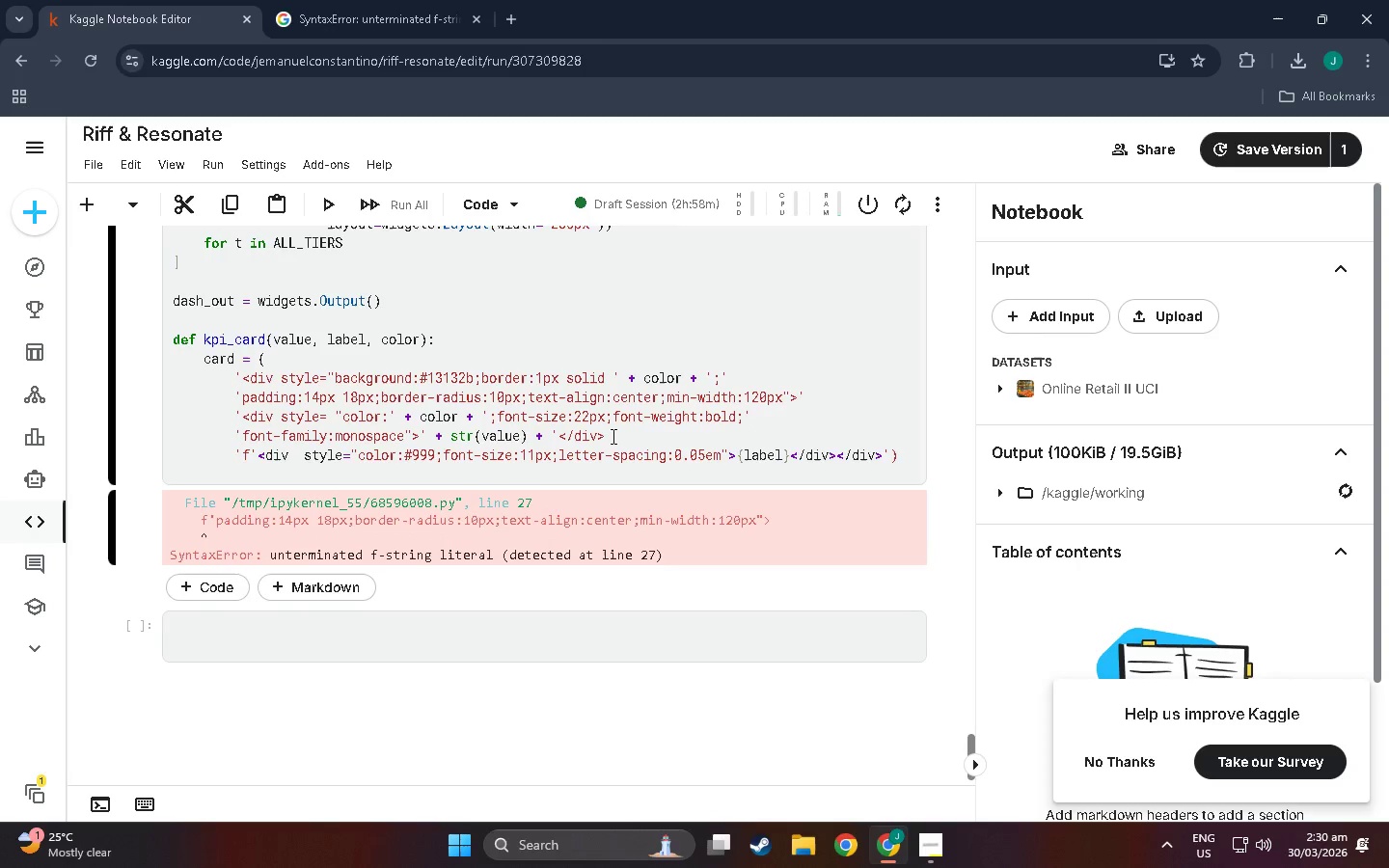 
key(Quote)
 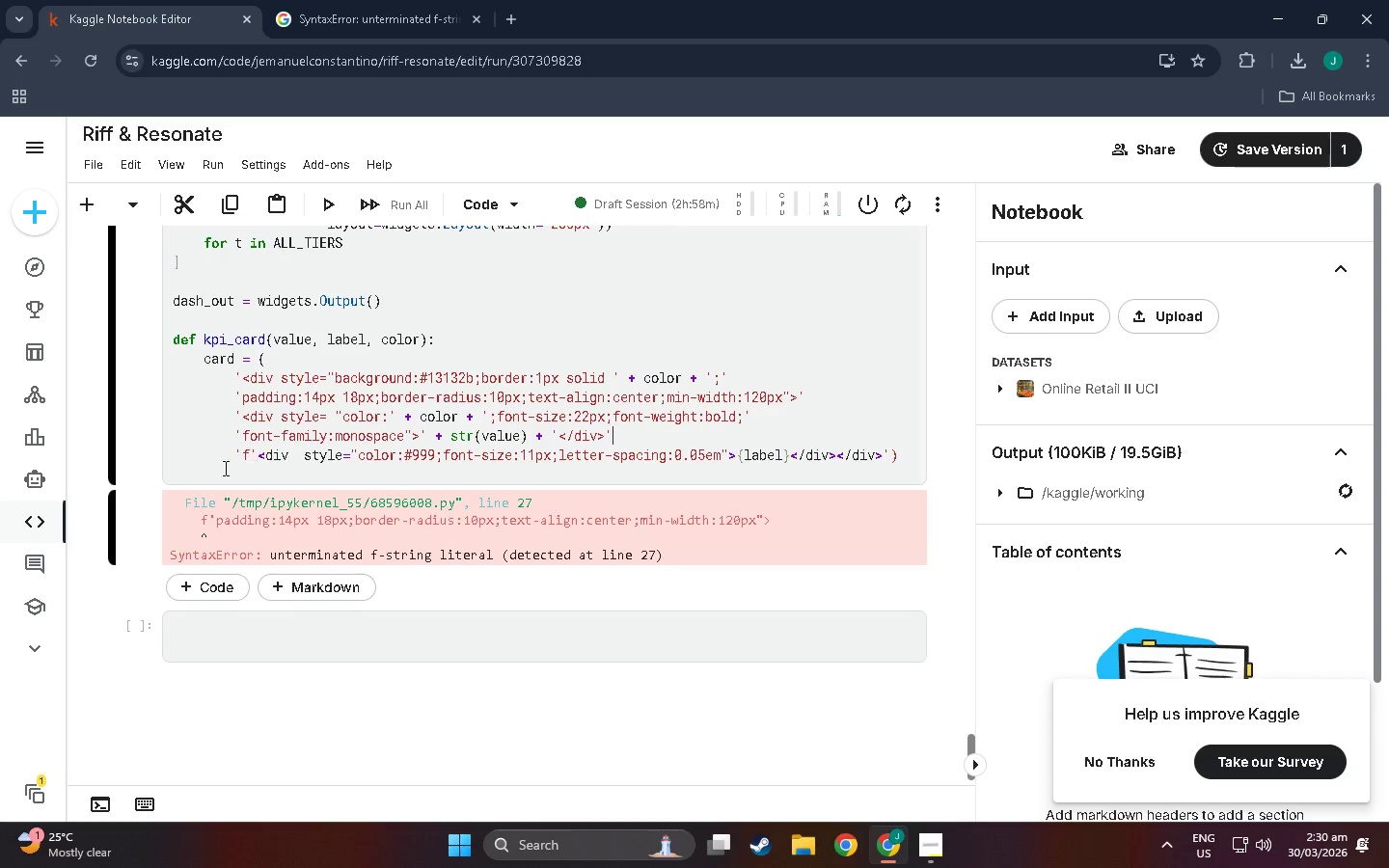 
left_click([234, 459])
 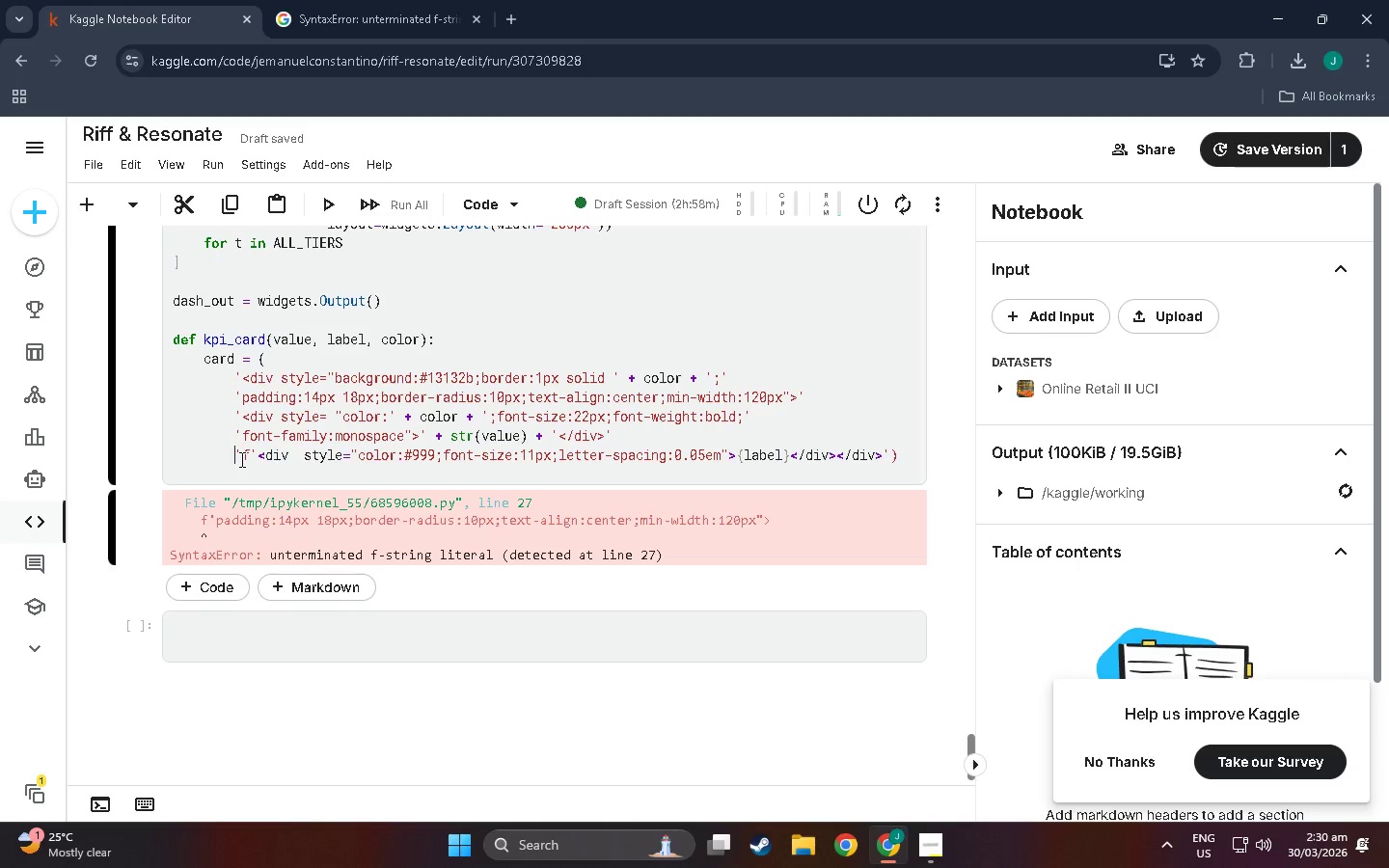 
left_click([251, 455])
 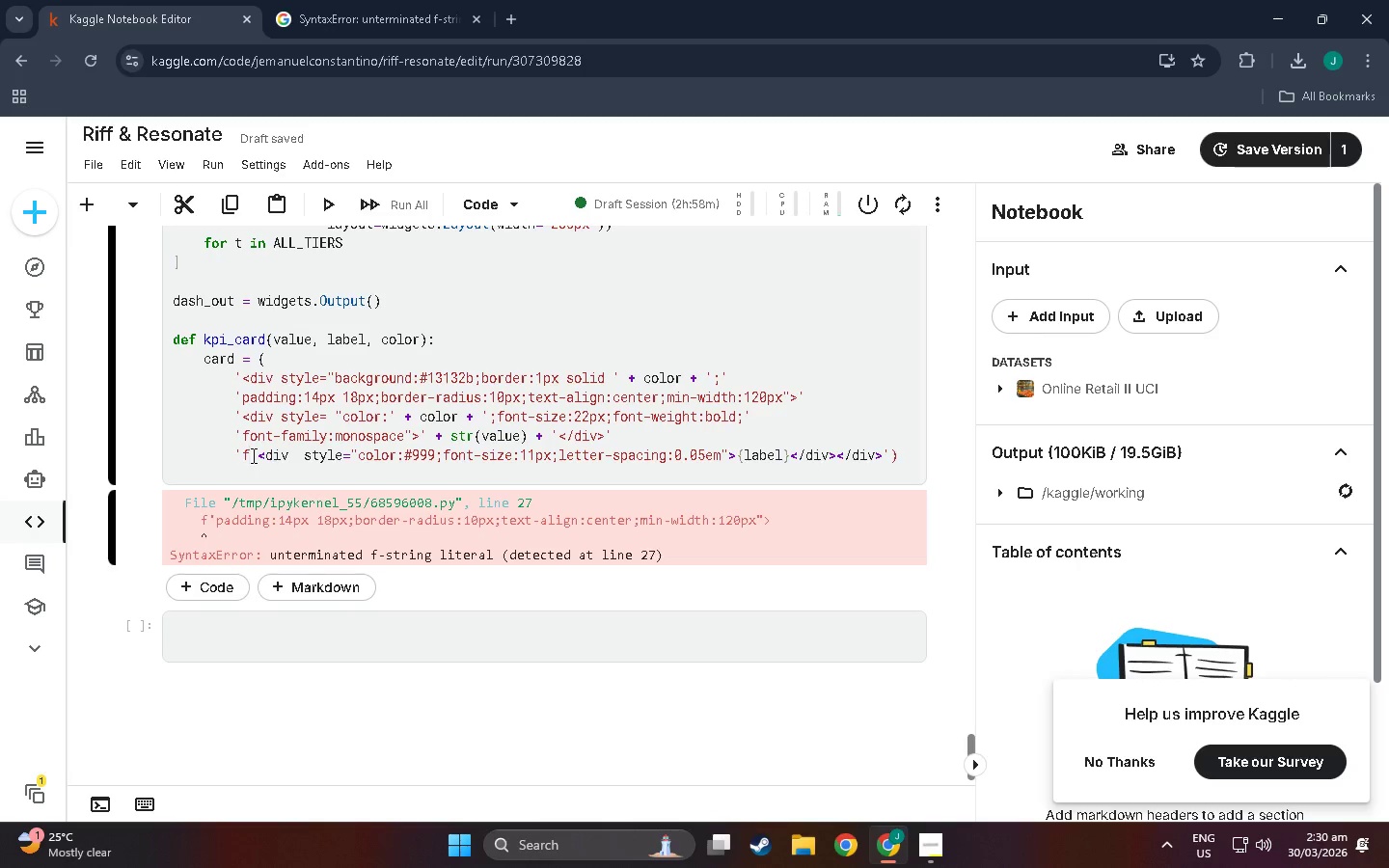 
key(Backspace)
 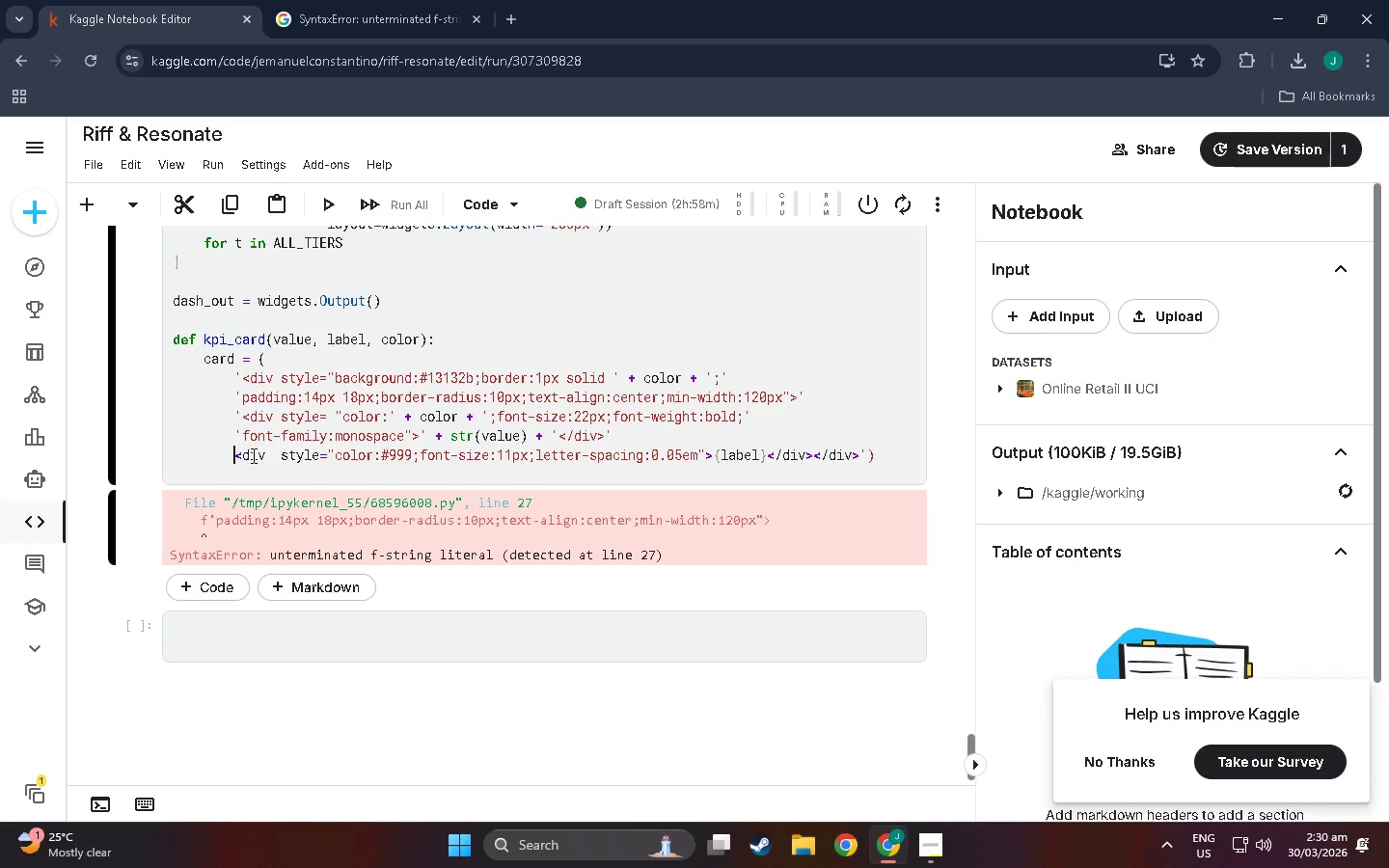 
key(Backspace)
 